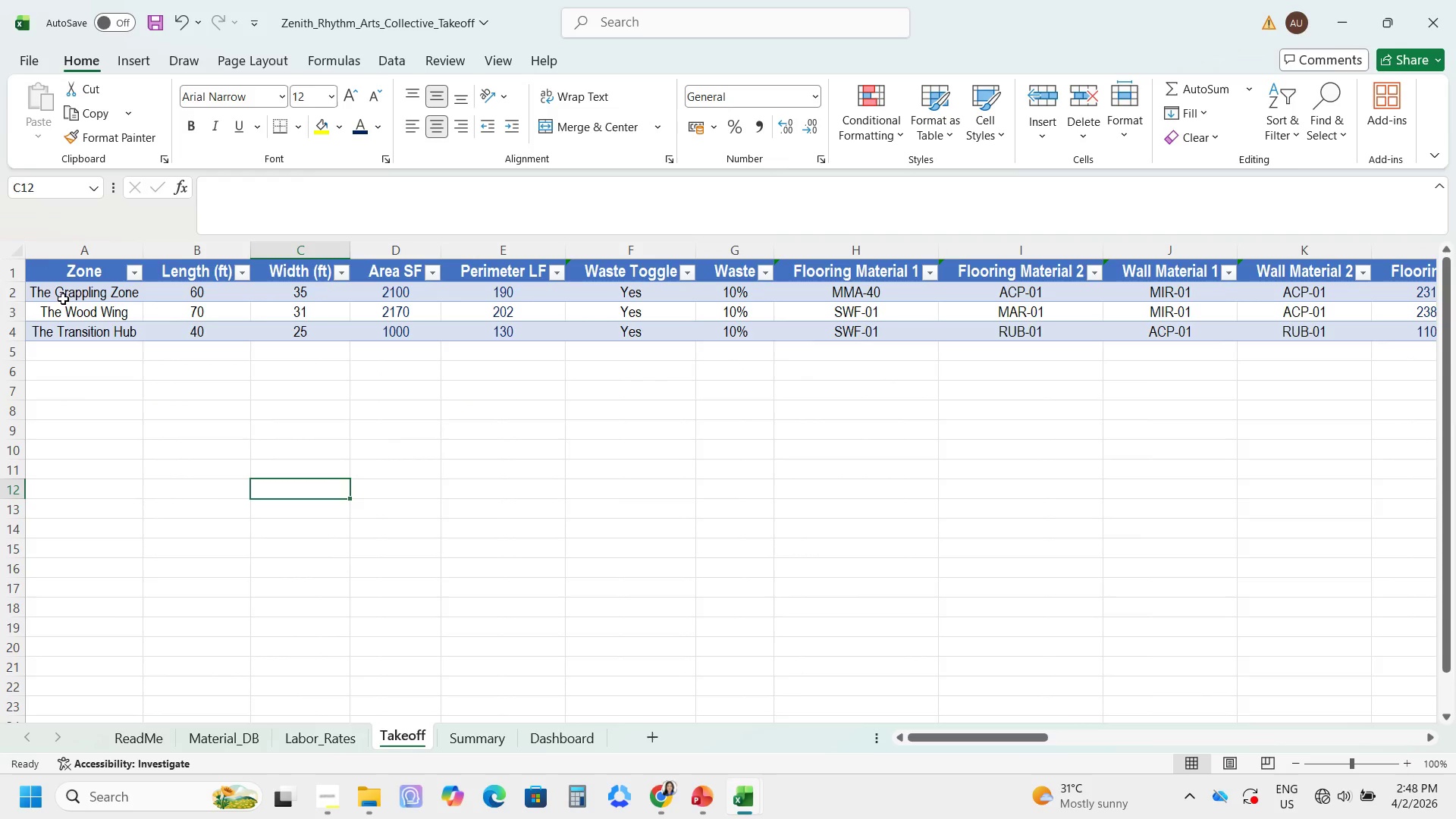 
left_click_drag(start_coordinate=[63, 299], to_coordinate=[78, 341])
 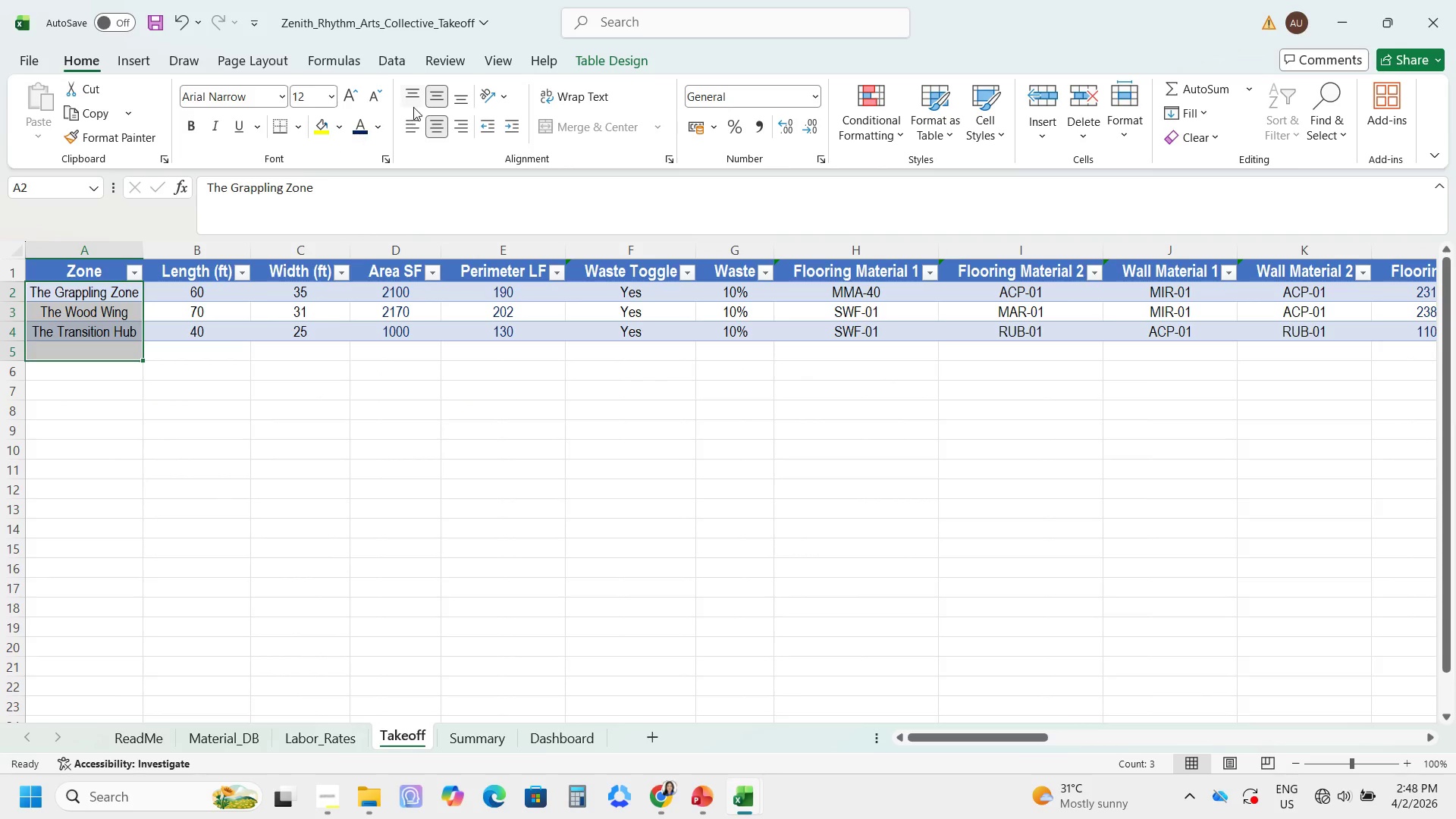 
left_click([418, 123])
 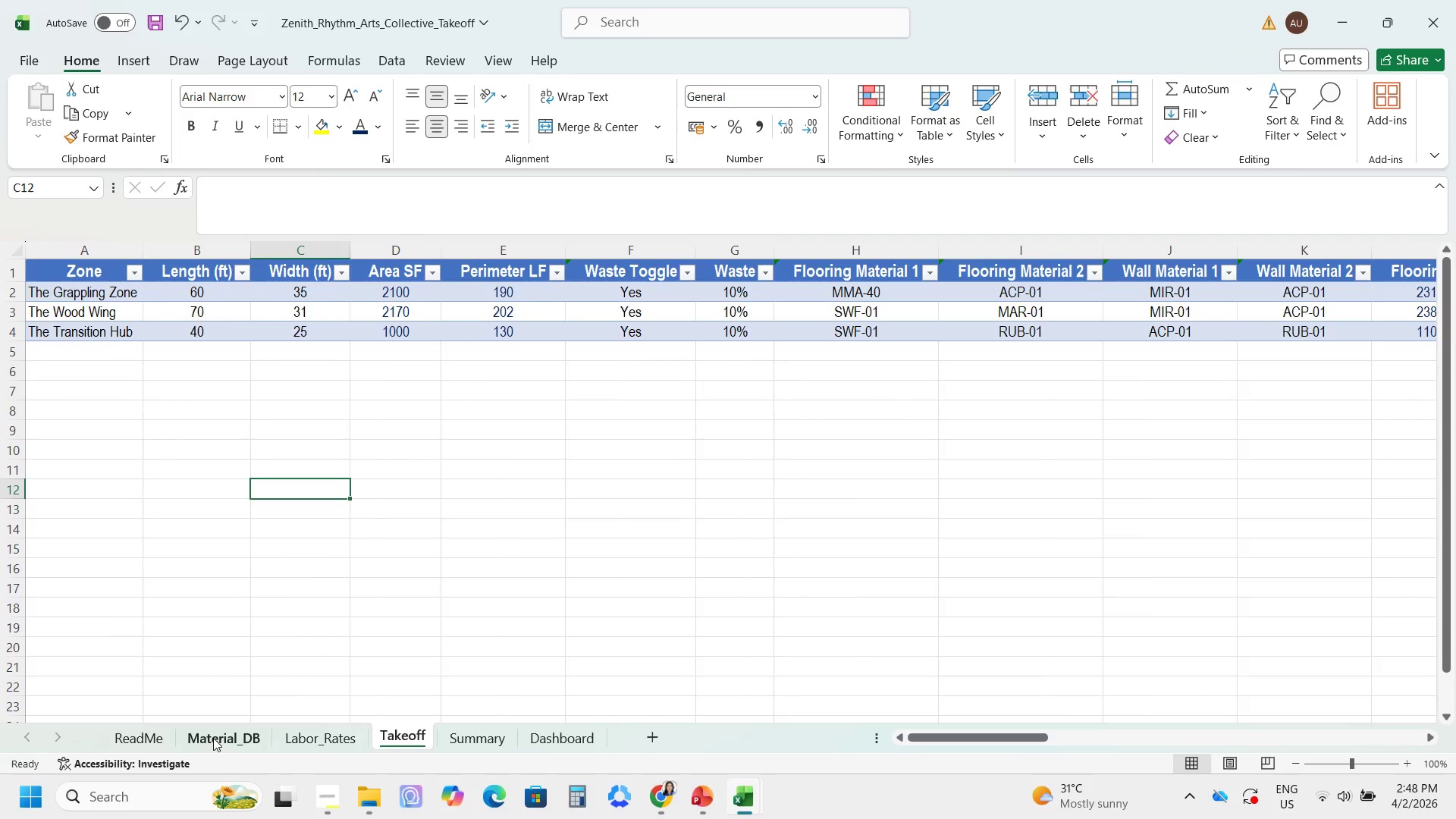 
double_click([155, 728])
 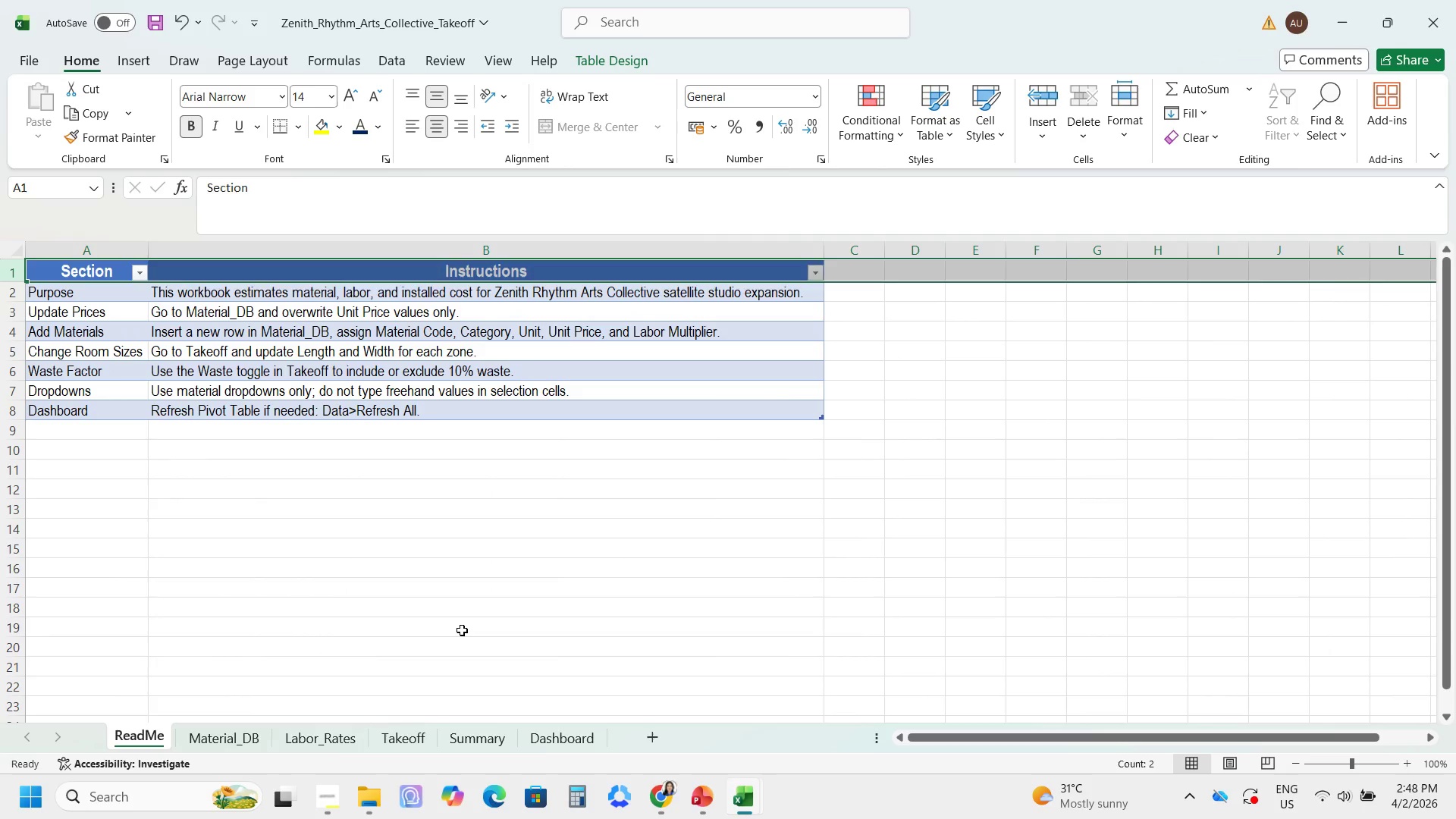 
left_click([462, 630])
 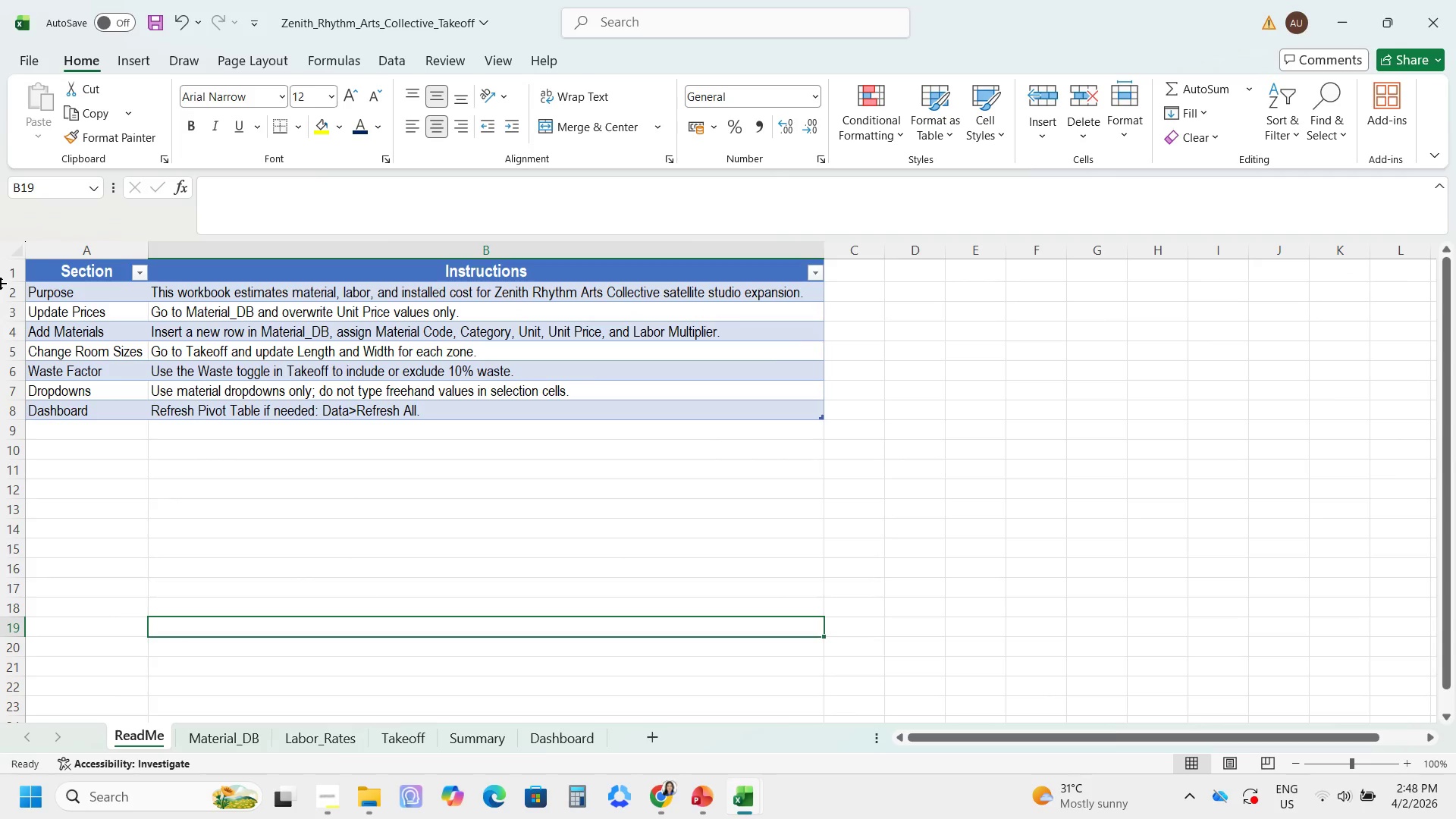 
left_click_drag(start_coordinate=[1, 270], to_coordinate=[19, 410])
 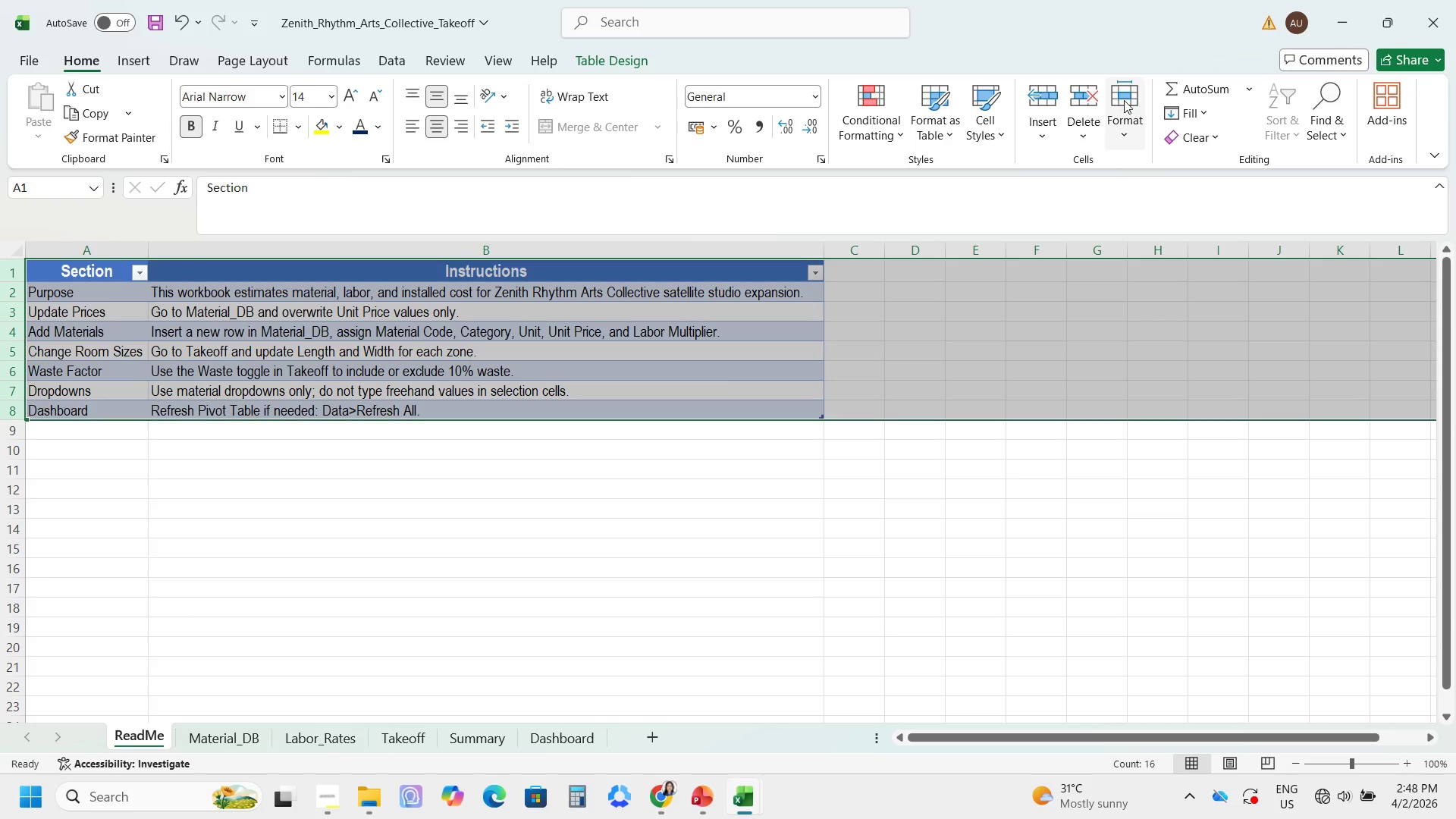 
left_click([1119, 96])
 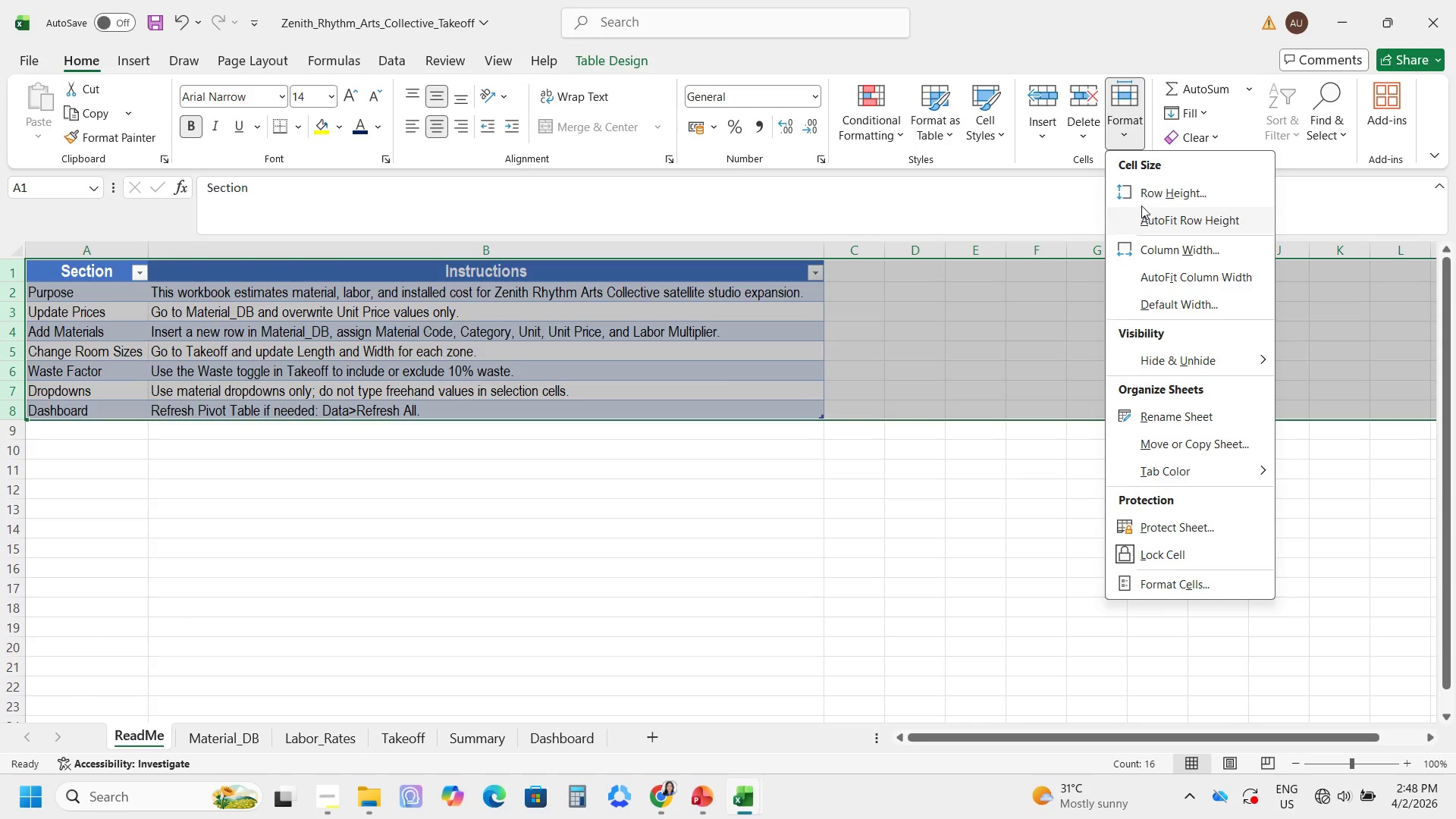 
left_click([1141, 200])
 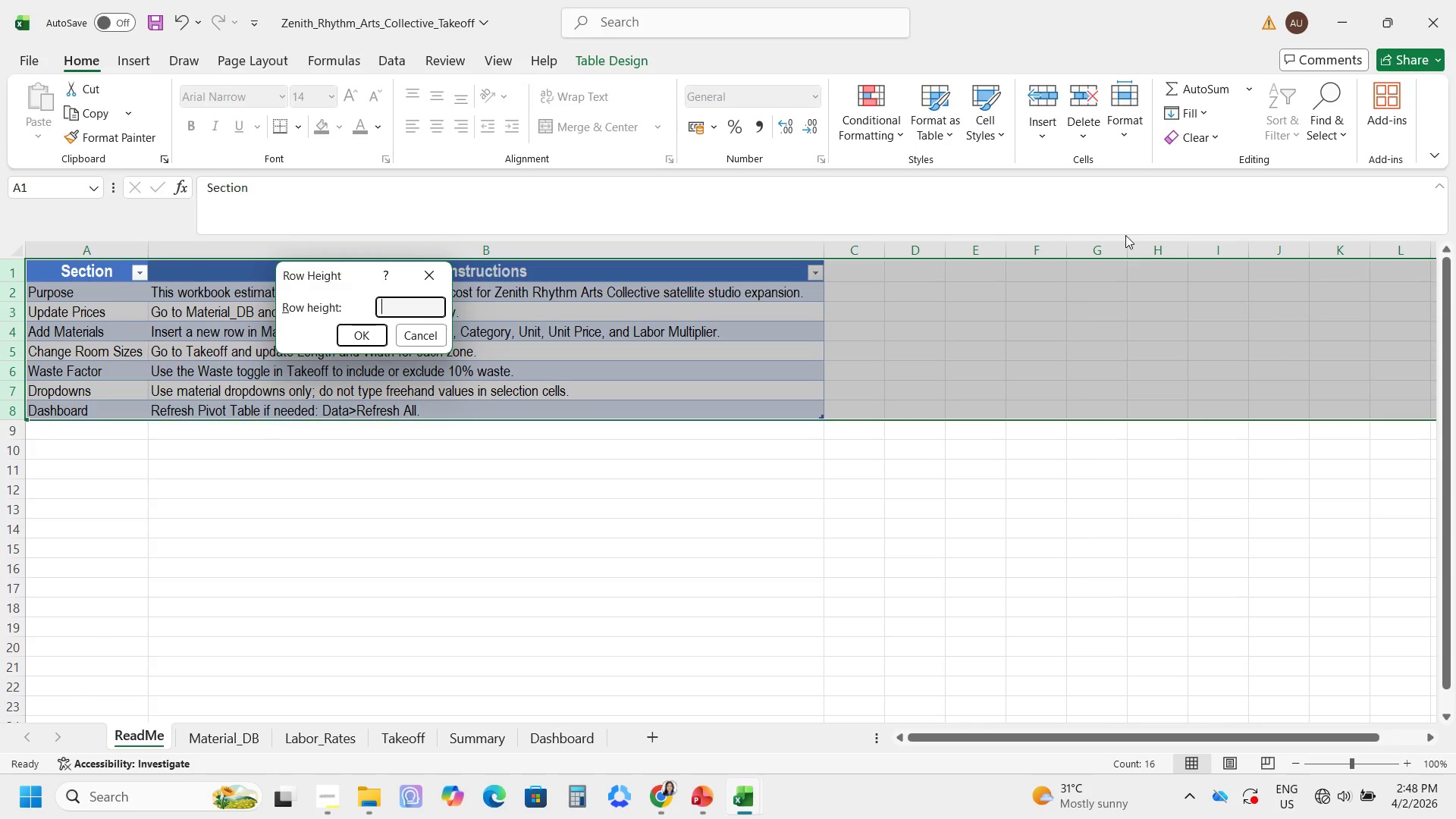 
key(Numpad1)
 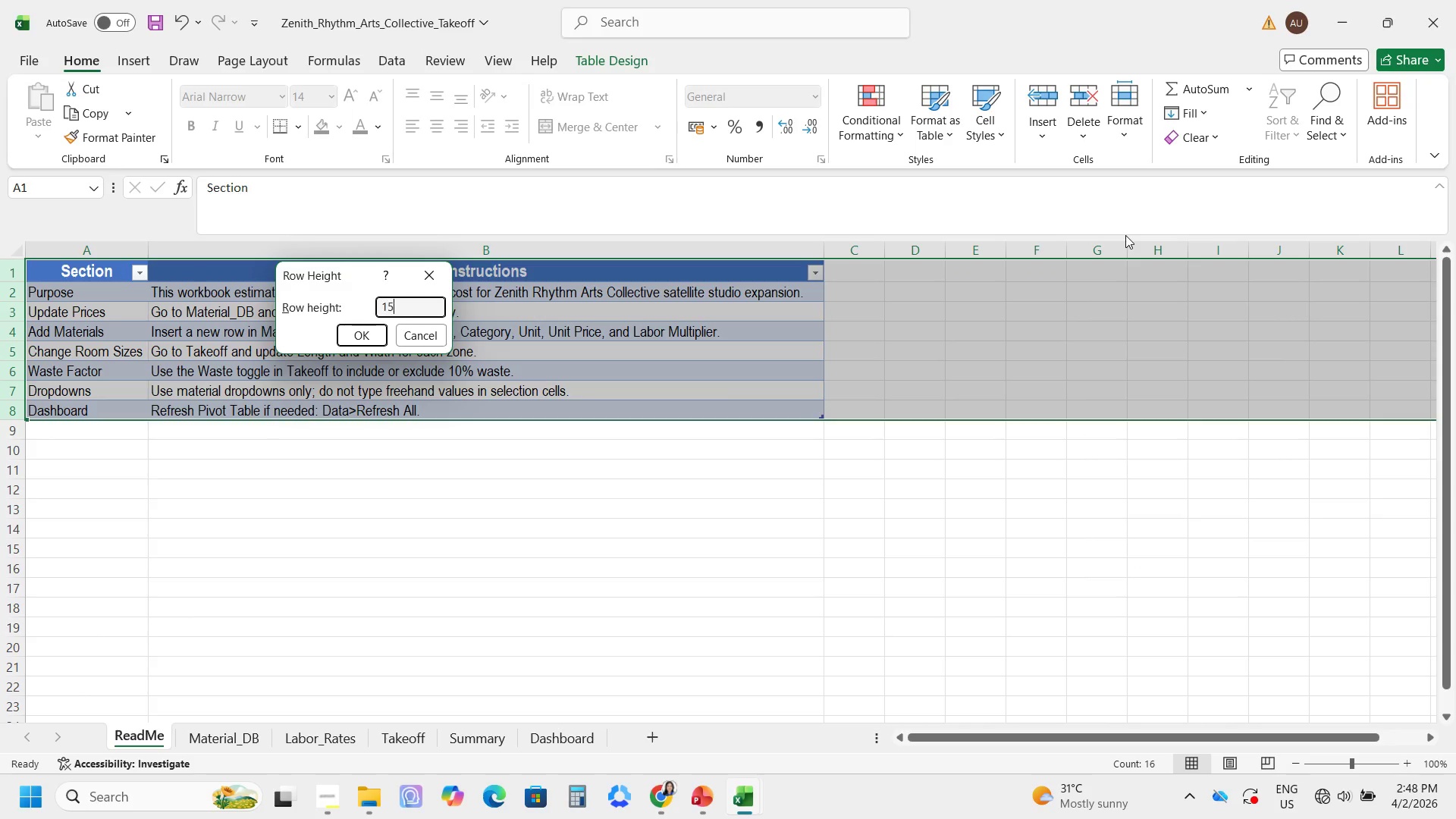 
key(Numpad5)
 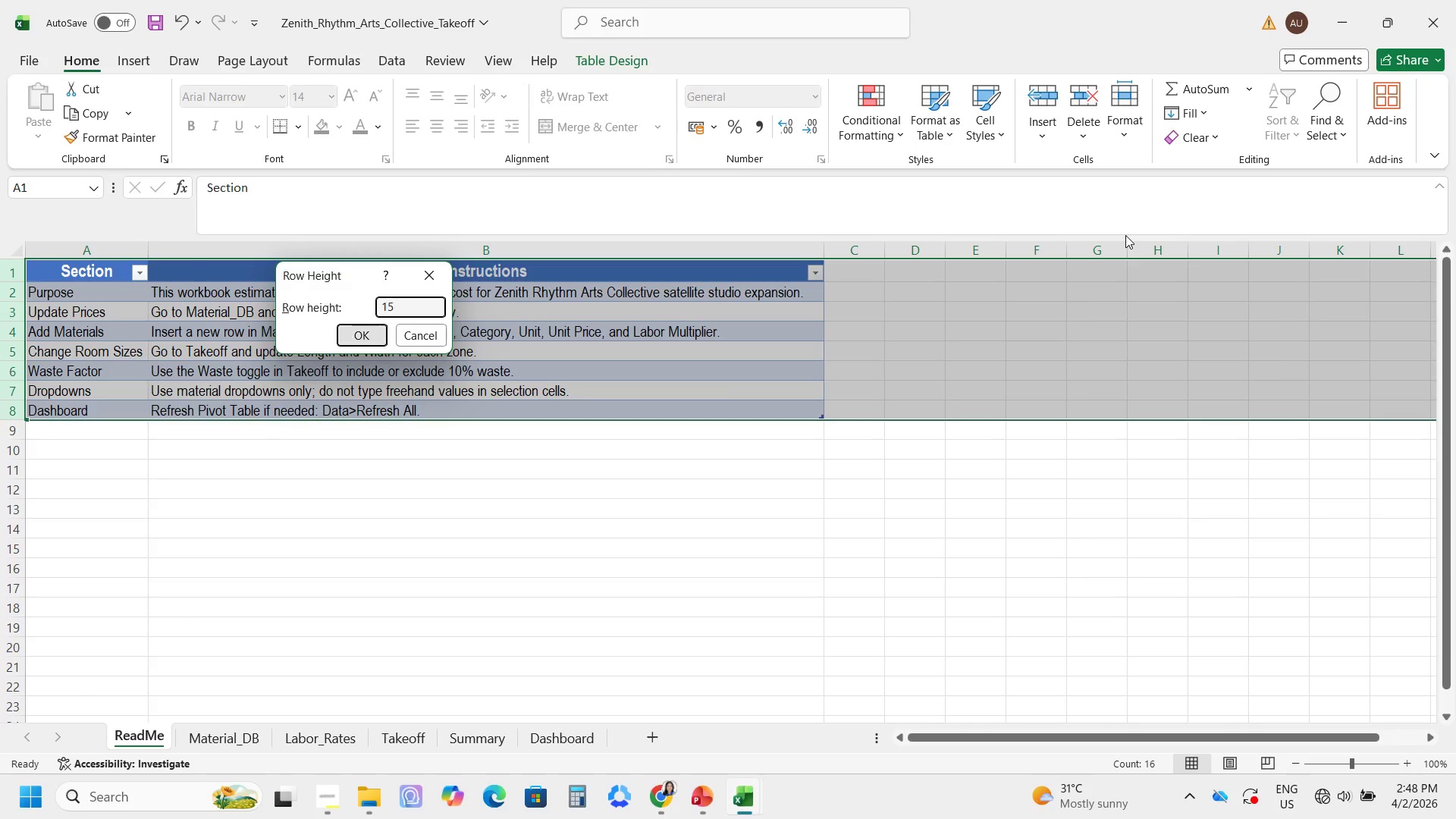 
key(Enter)
 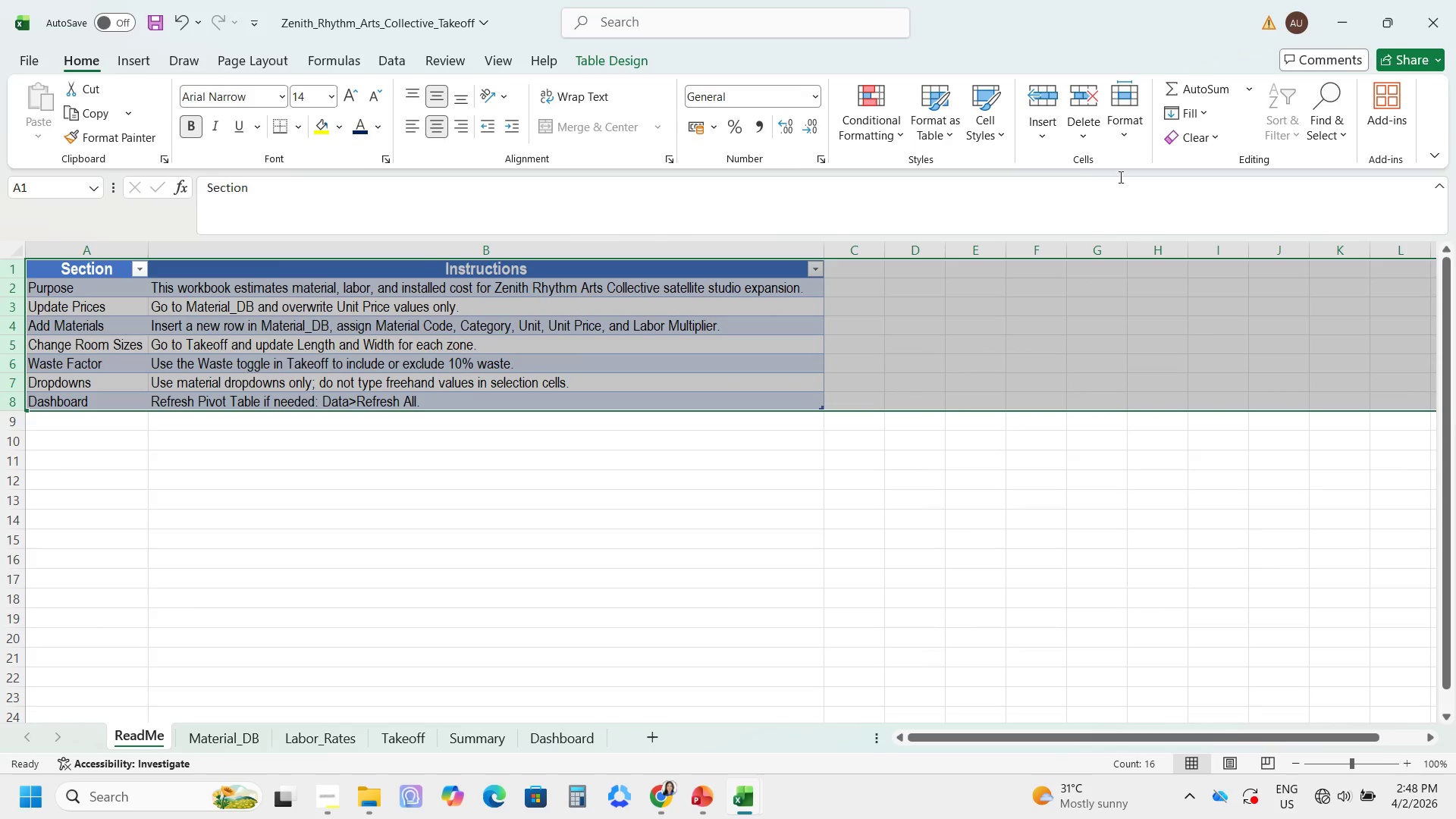 
left_click([1112, 114])
 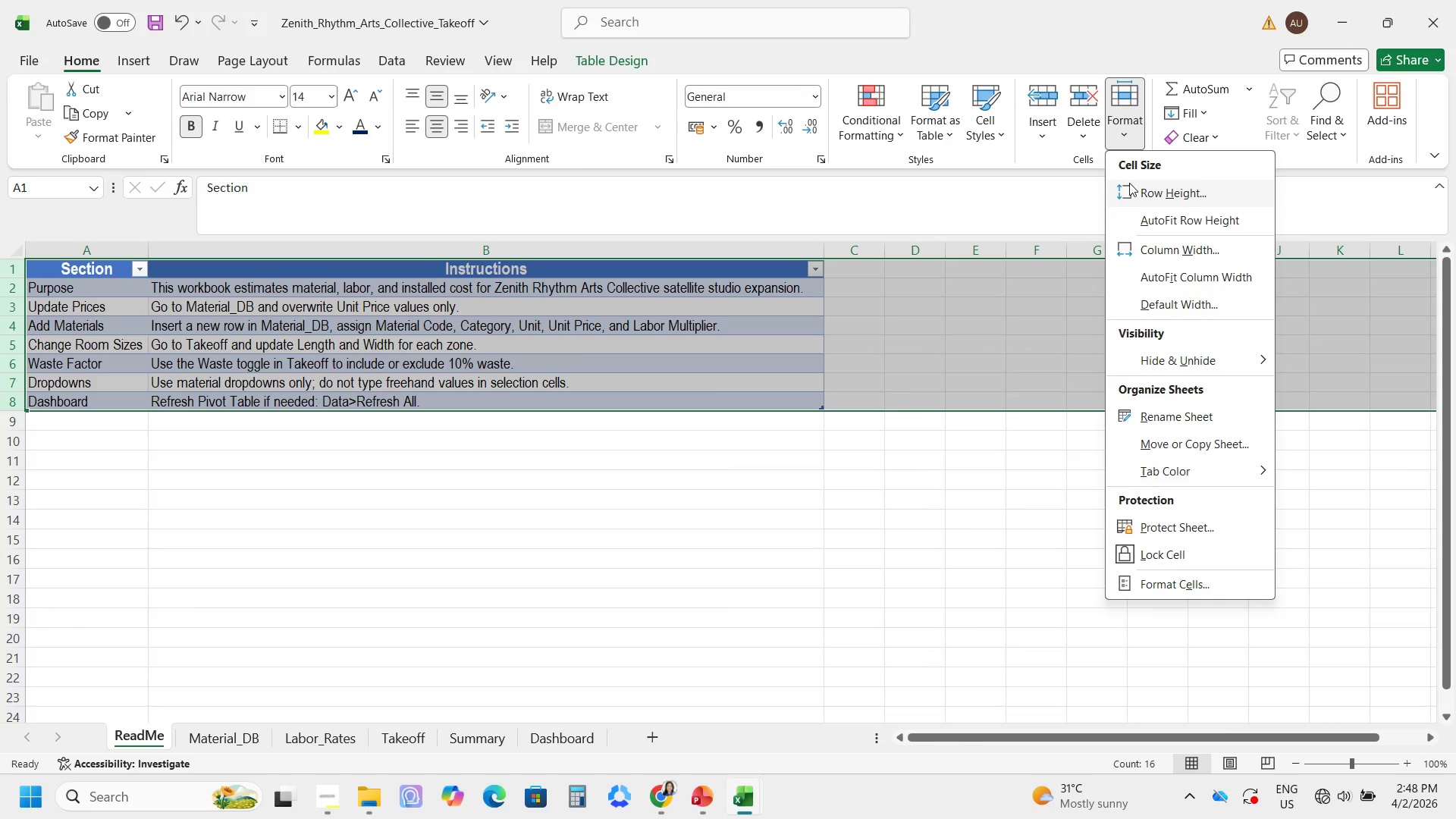 
left_click([1129, 184])
 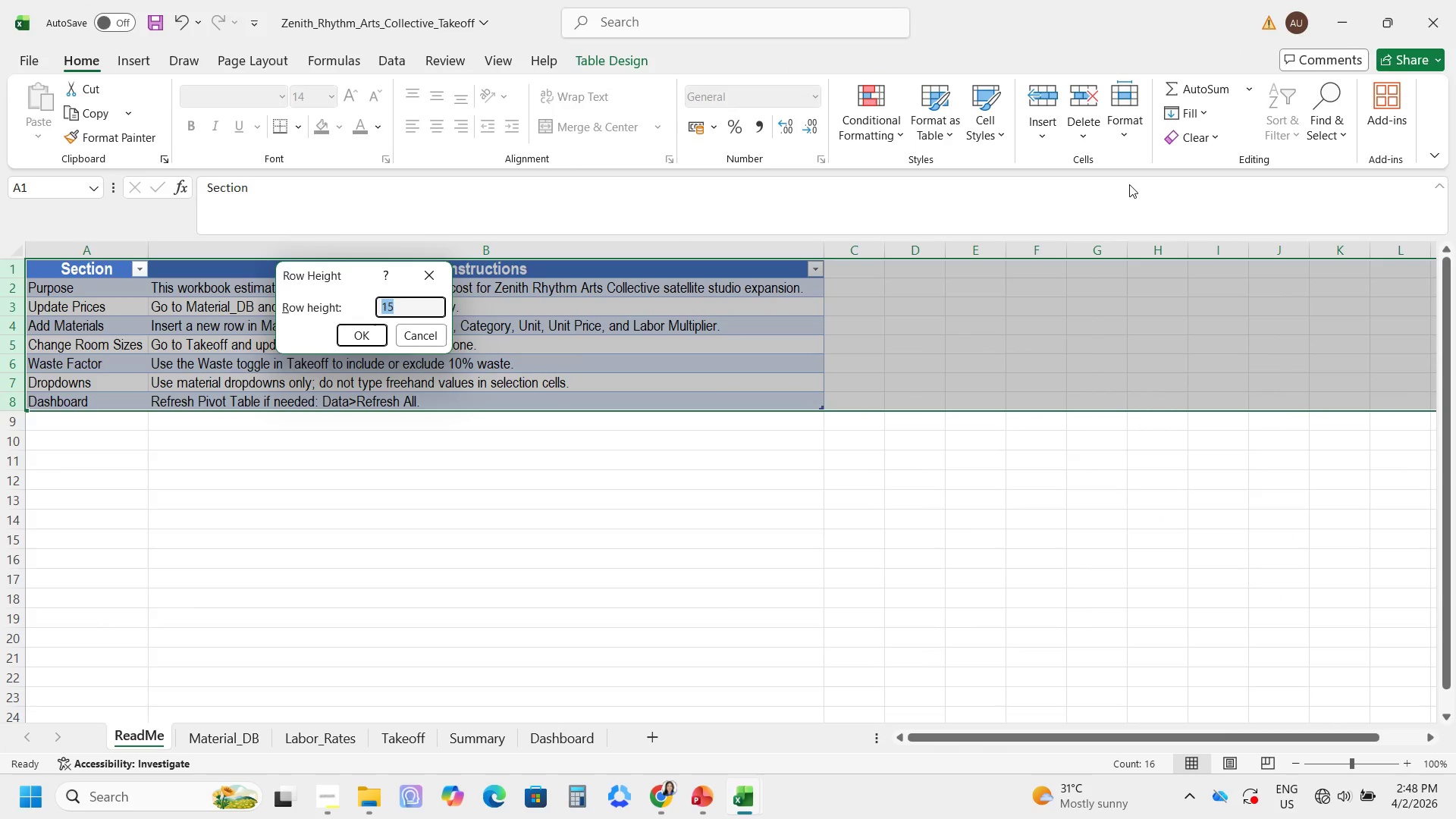 
key(Numpad2)
 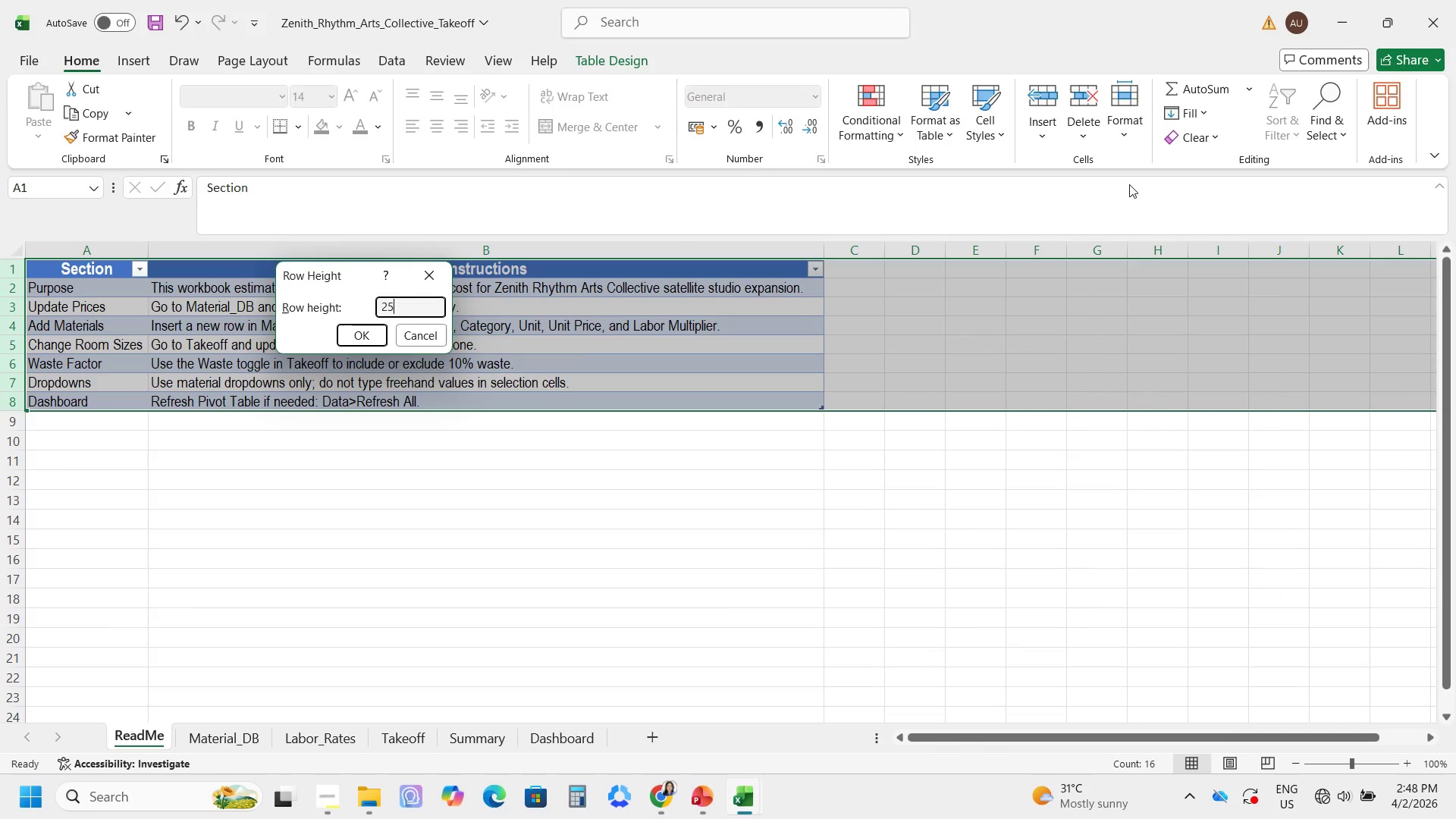 
key(Numpad5)
 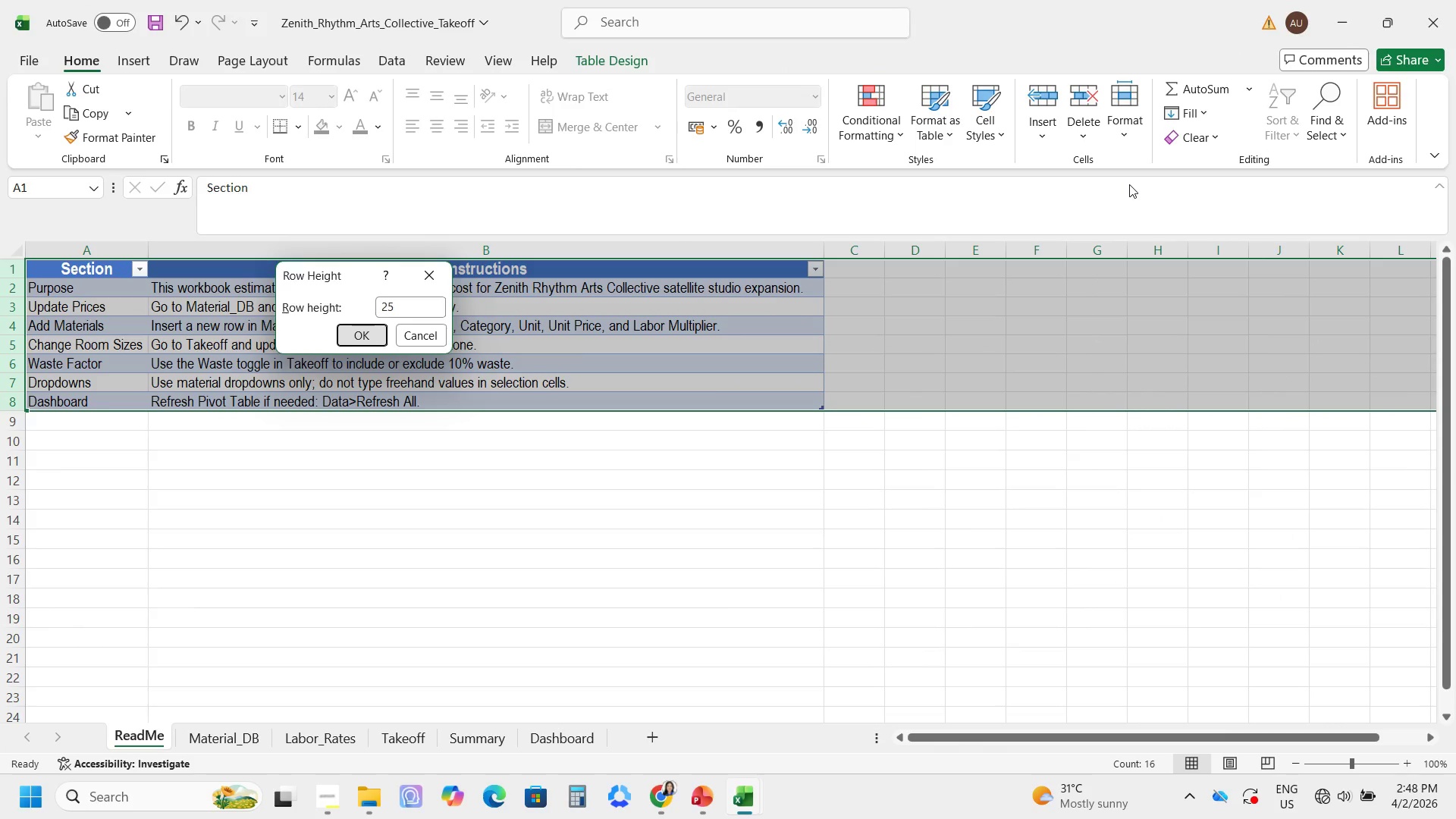 
key(Enter)
 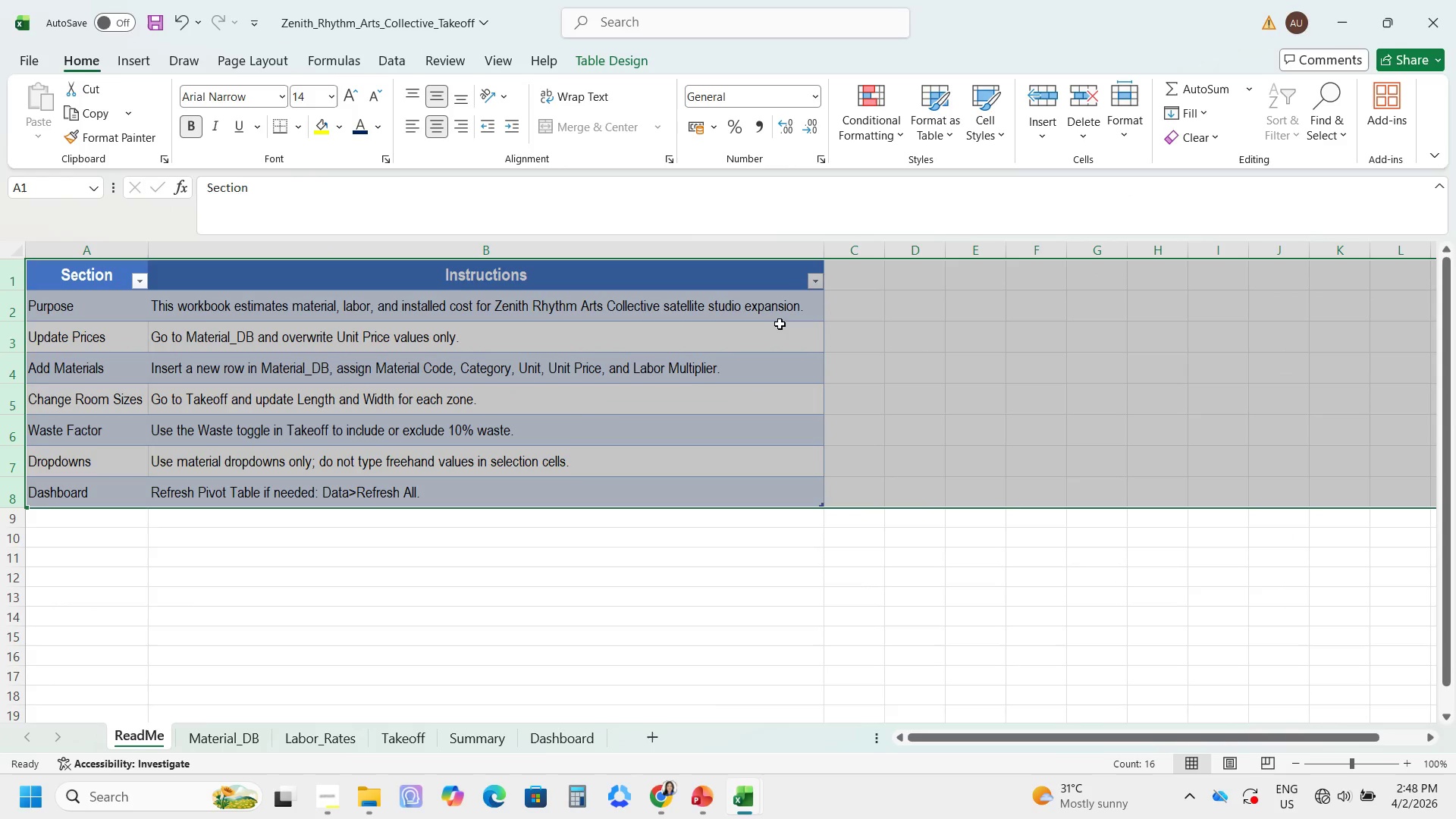 
left_click([582, 425])
 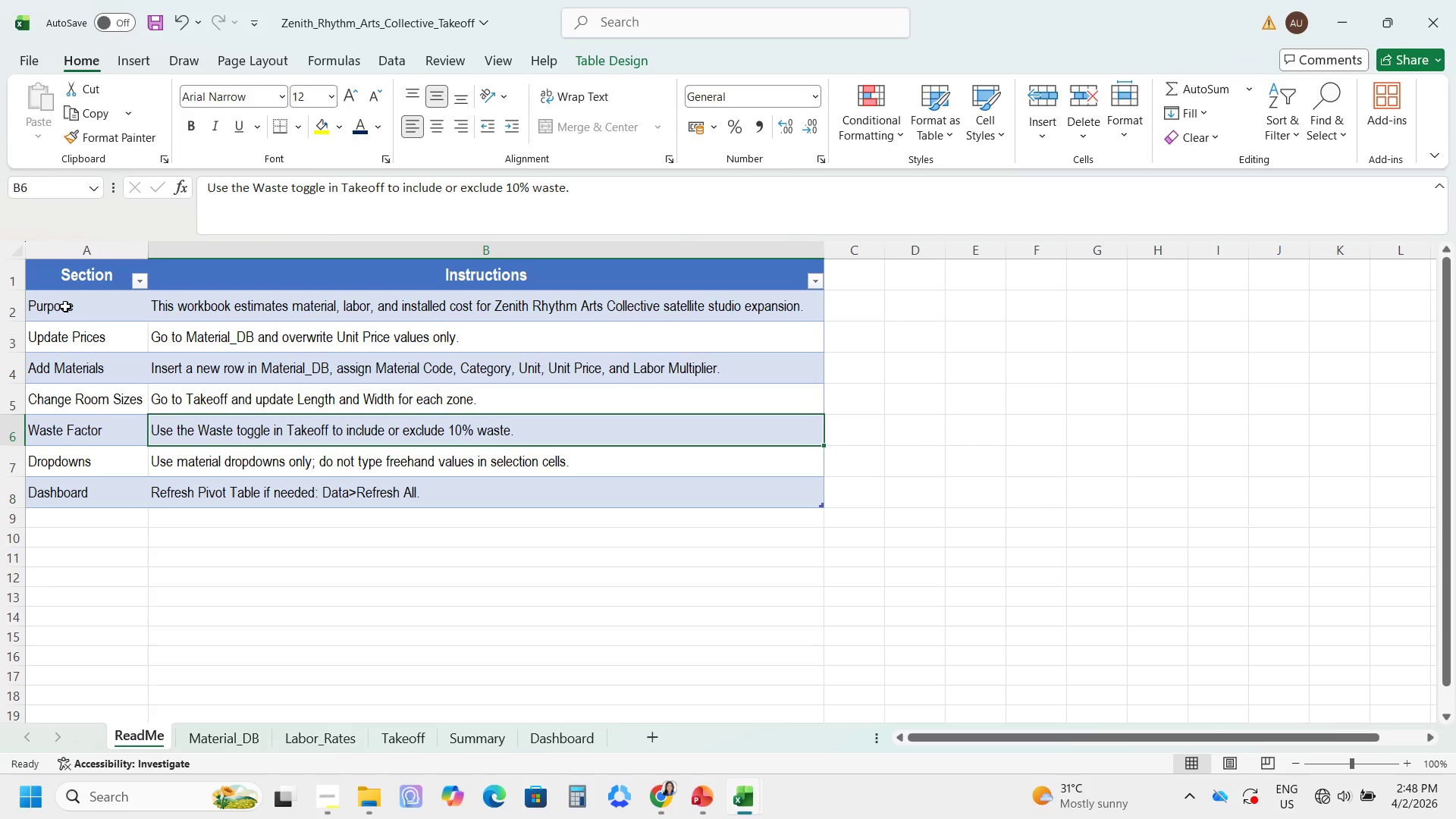 
left_click_drag(start_coordinate=[65, 306], to_coordinate=[95, 475])
 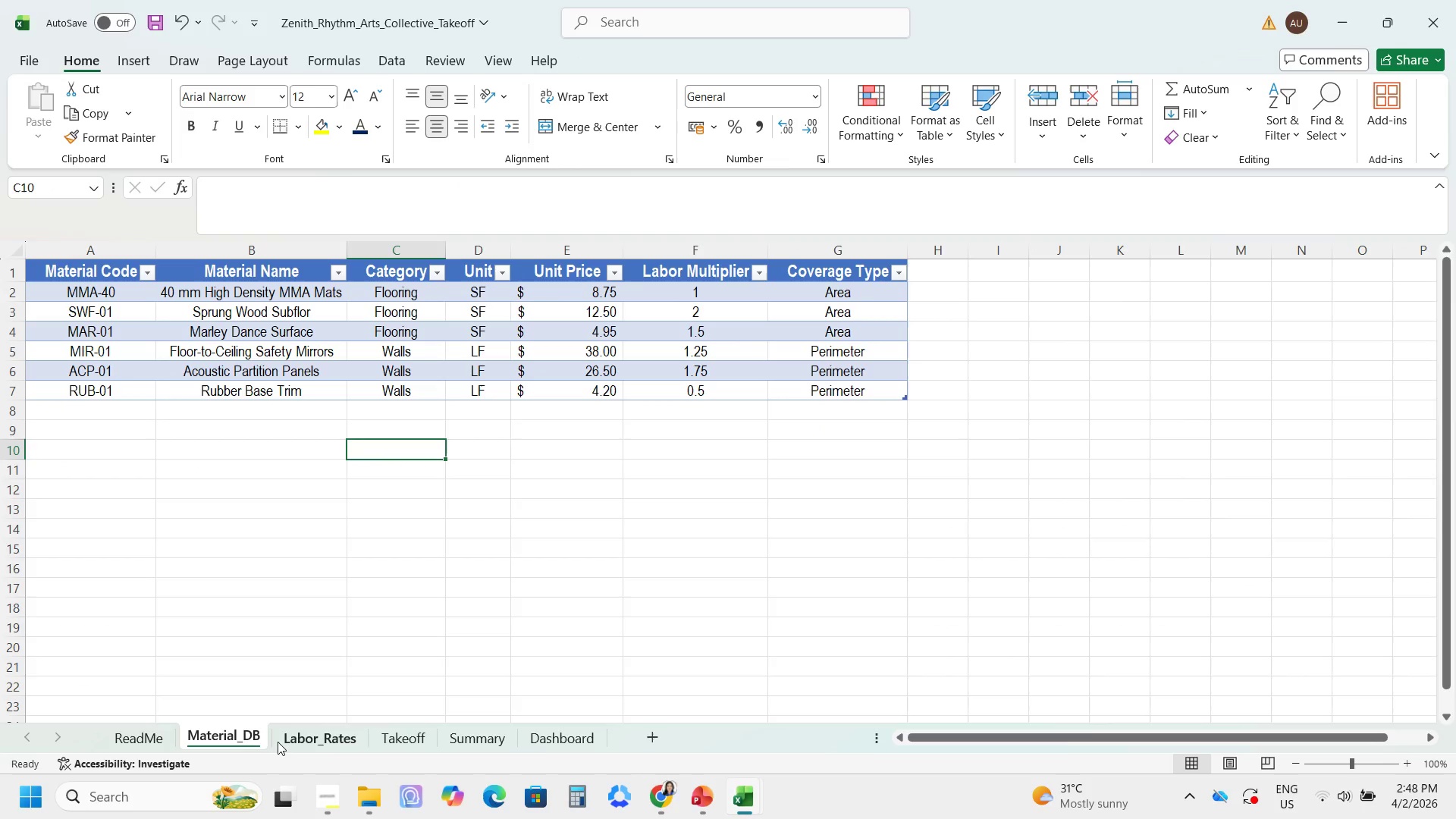 
wait(5.06)
 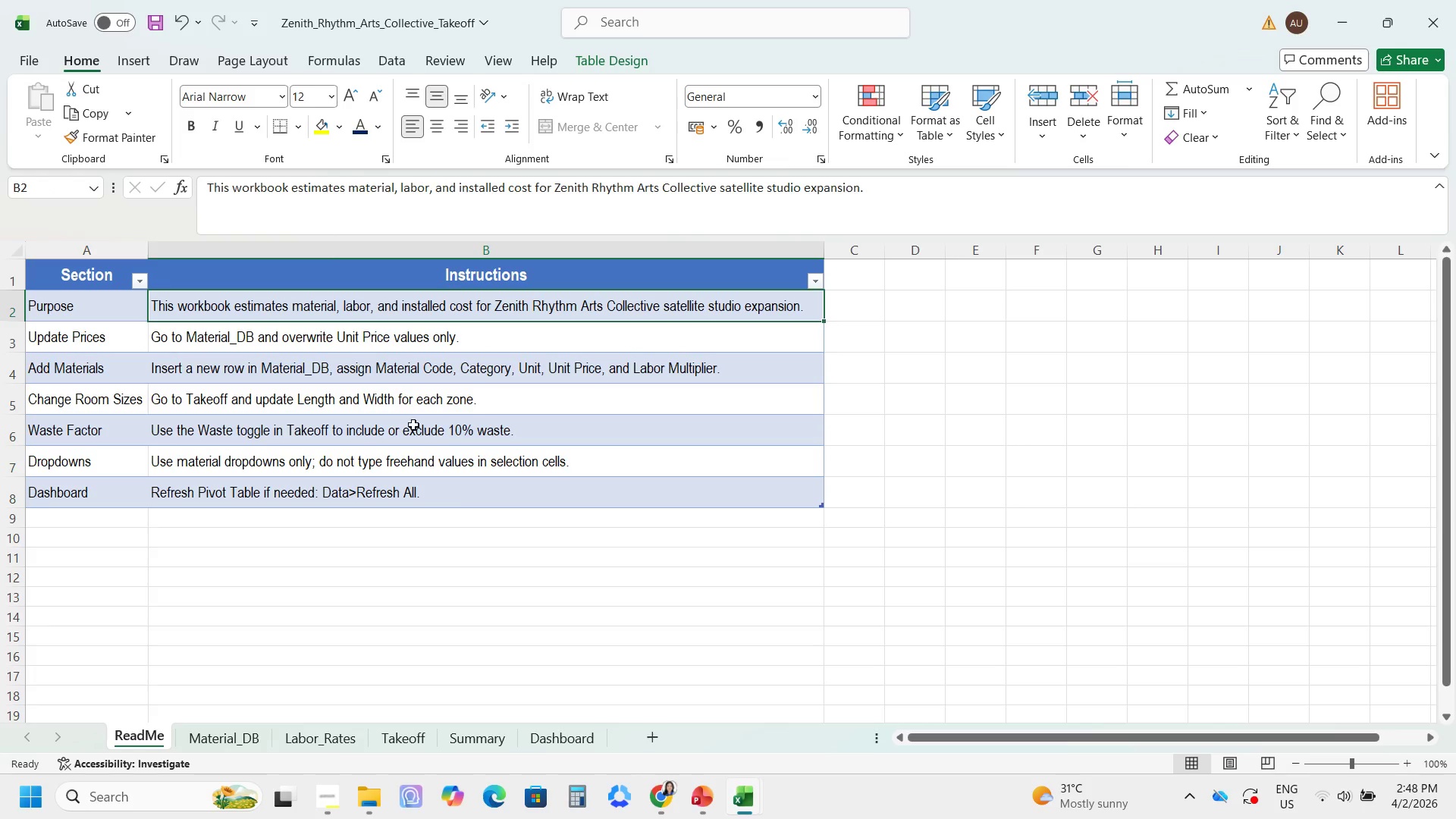 
left_click([154, 744])
 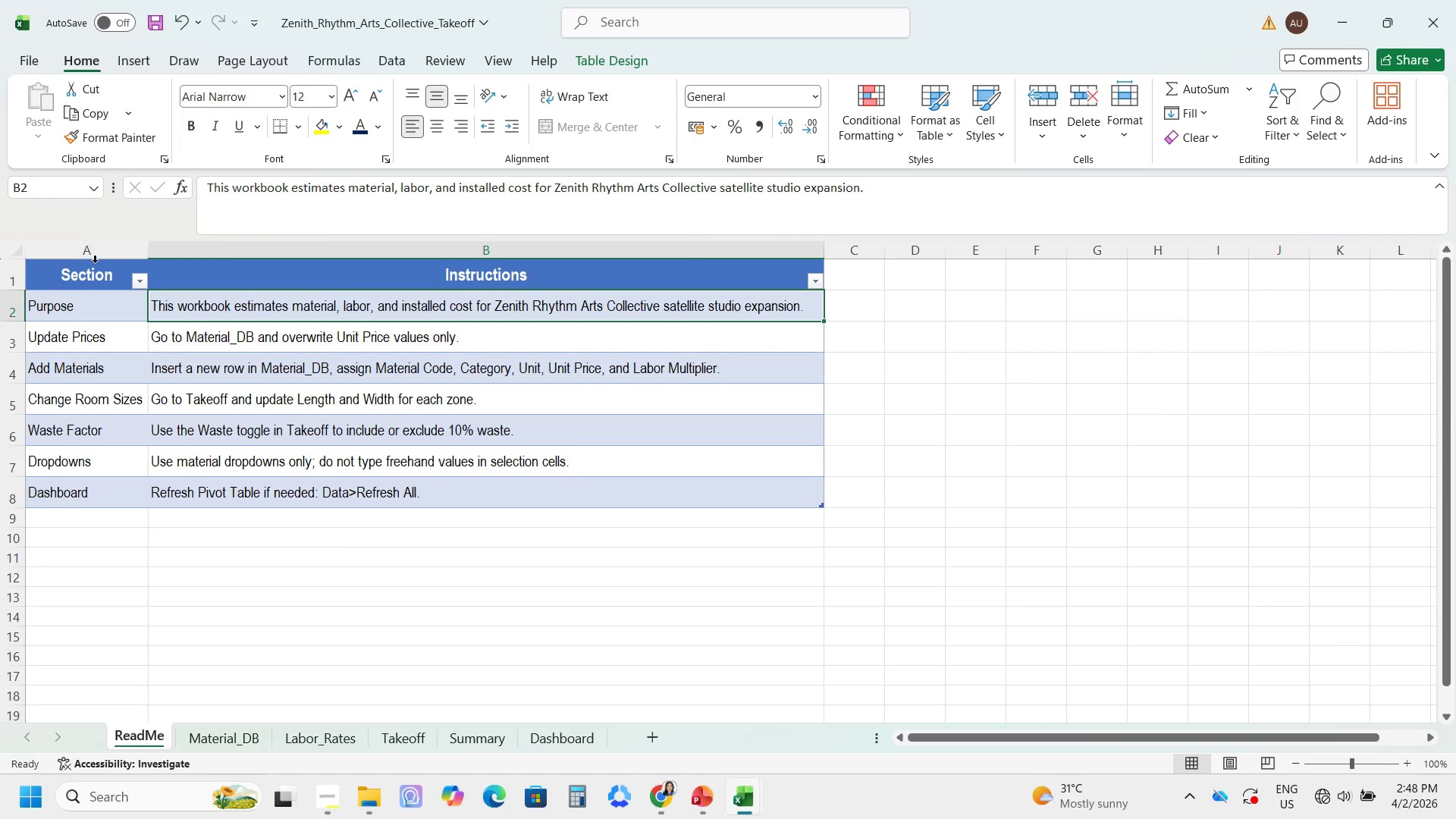 
left_click_drag(start_coordinate=[95, 265], to_coordinate=[448, 372])
 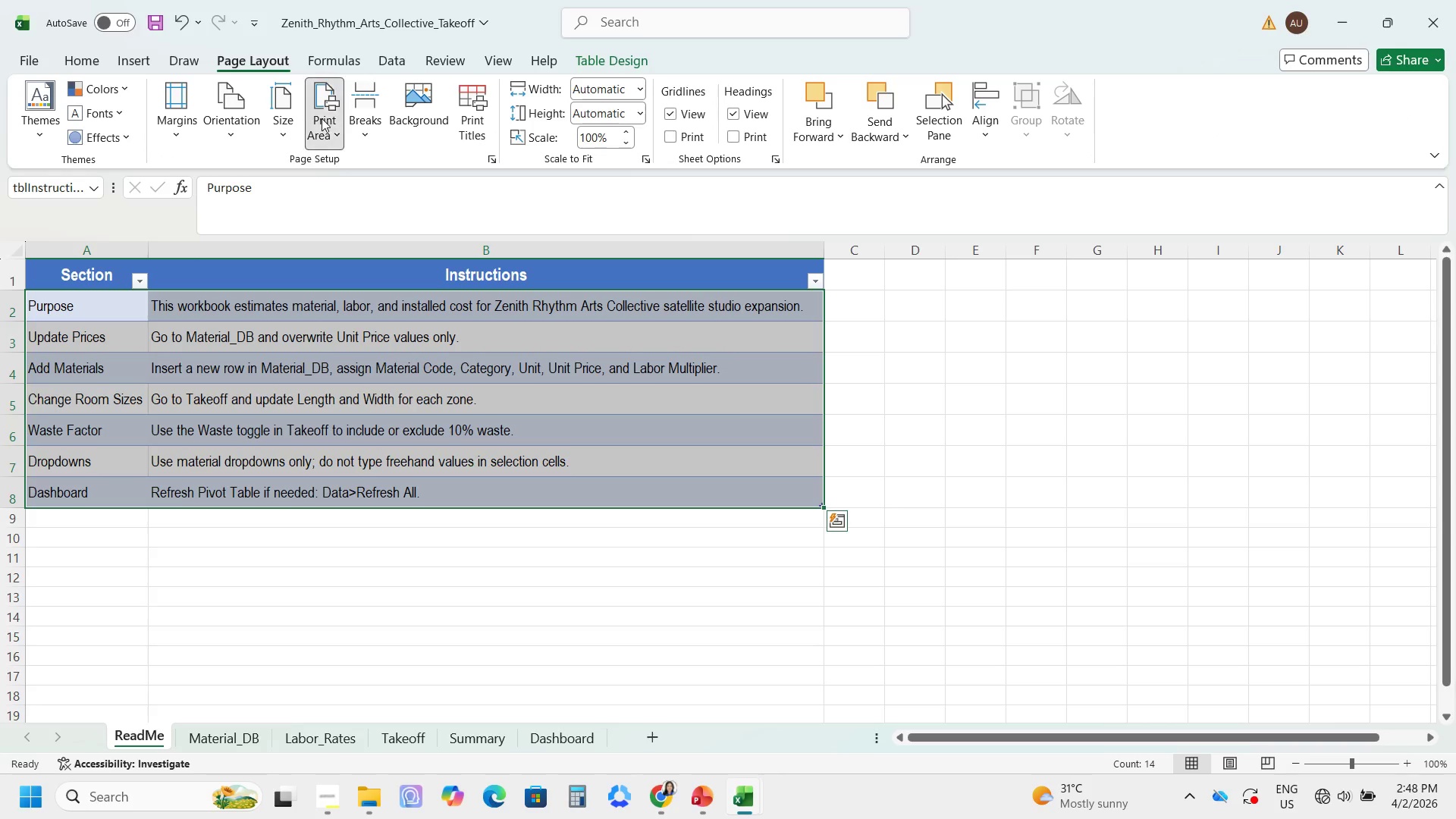 
double_click([337, 160])
 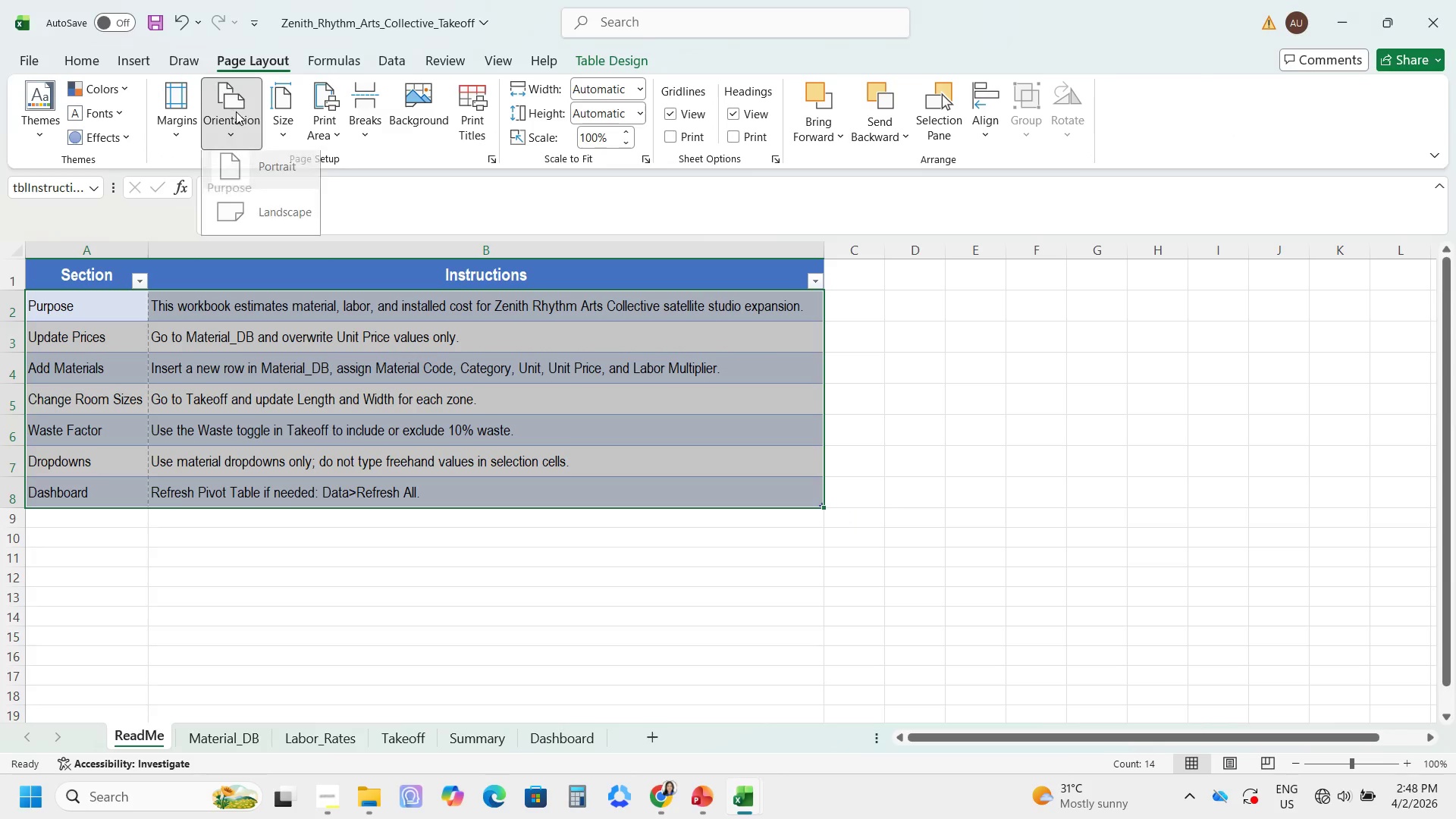 
left_click([265, 223])
 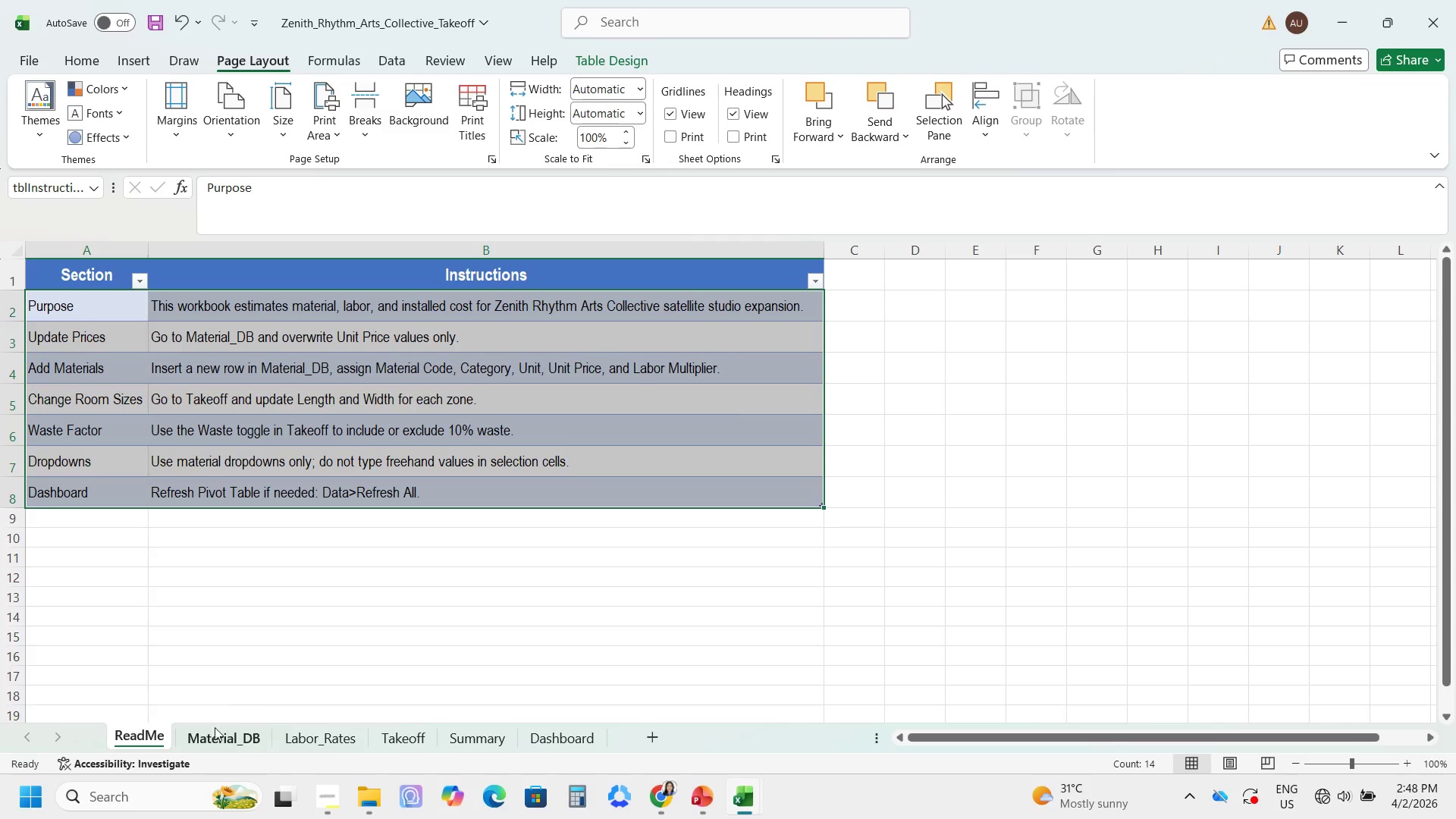 
left_click([213, 733])
 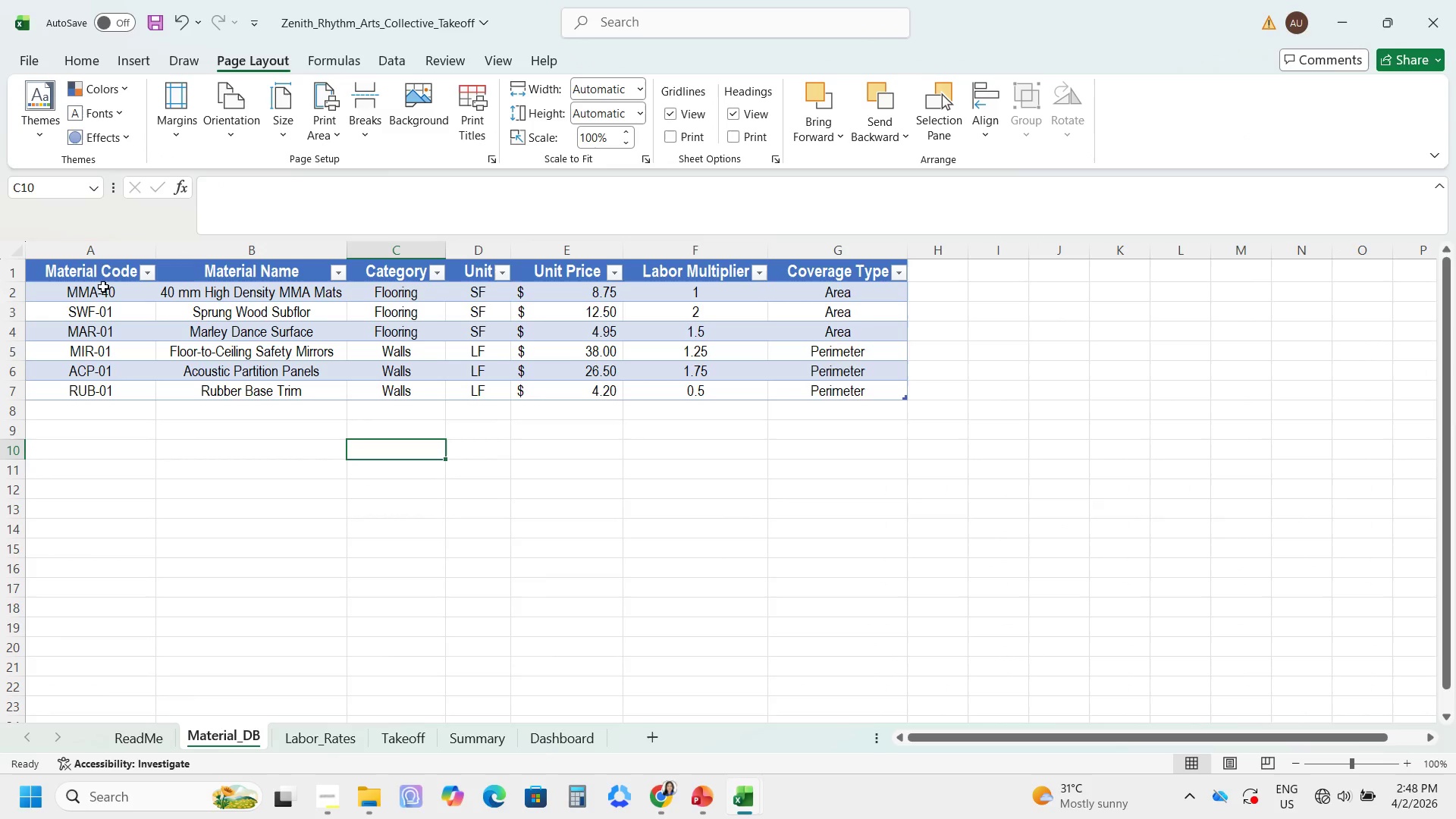 
left_click_drag(start_coordinate=[93, 272], to_coordinate=[812, 393])
 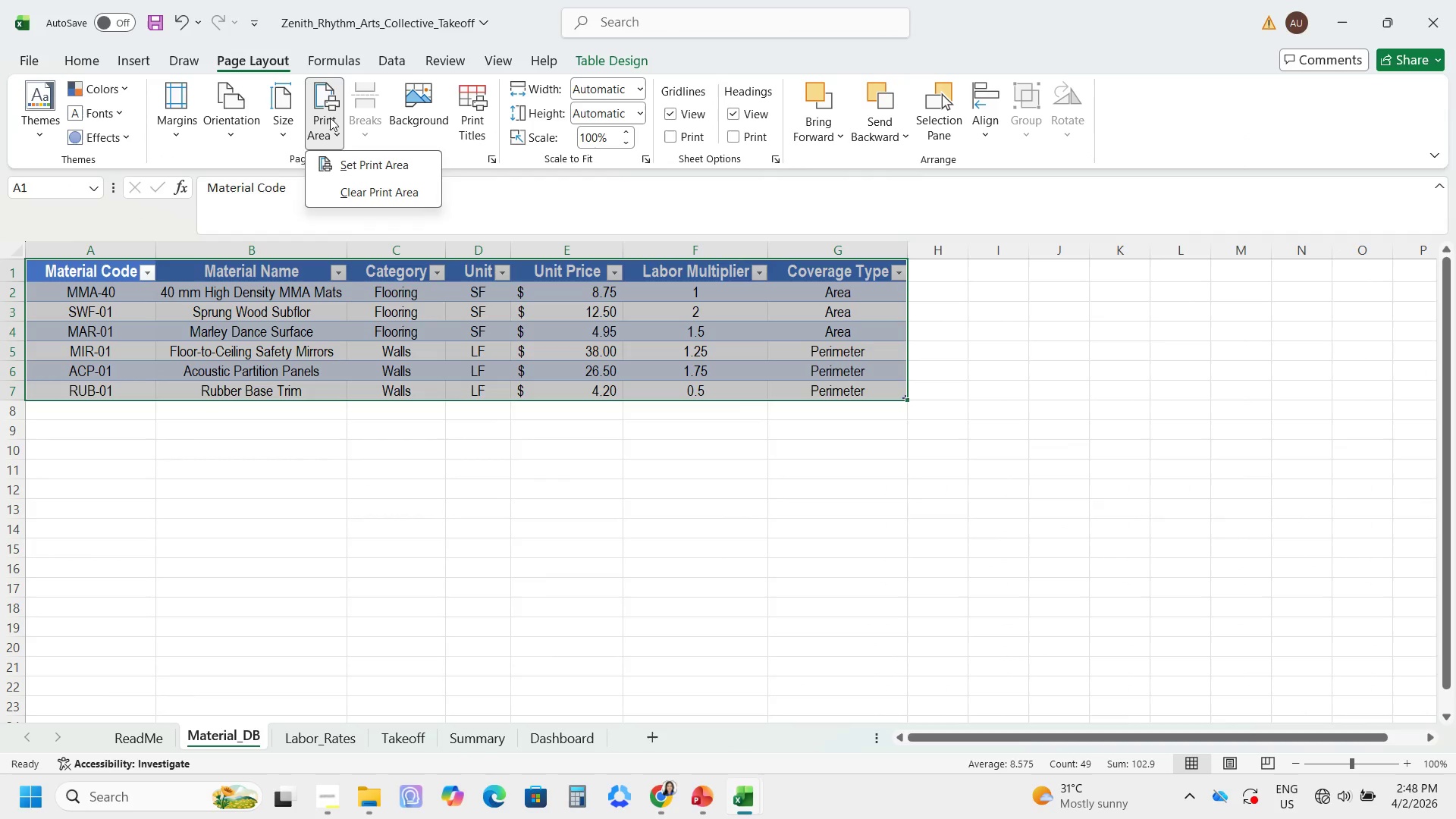 
left_click([354, 156])
 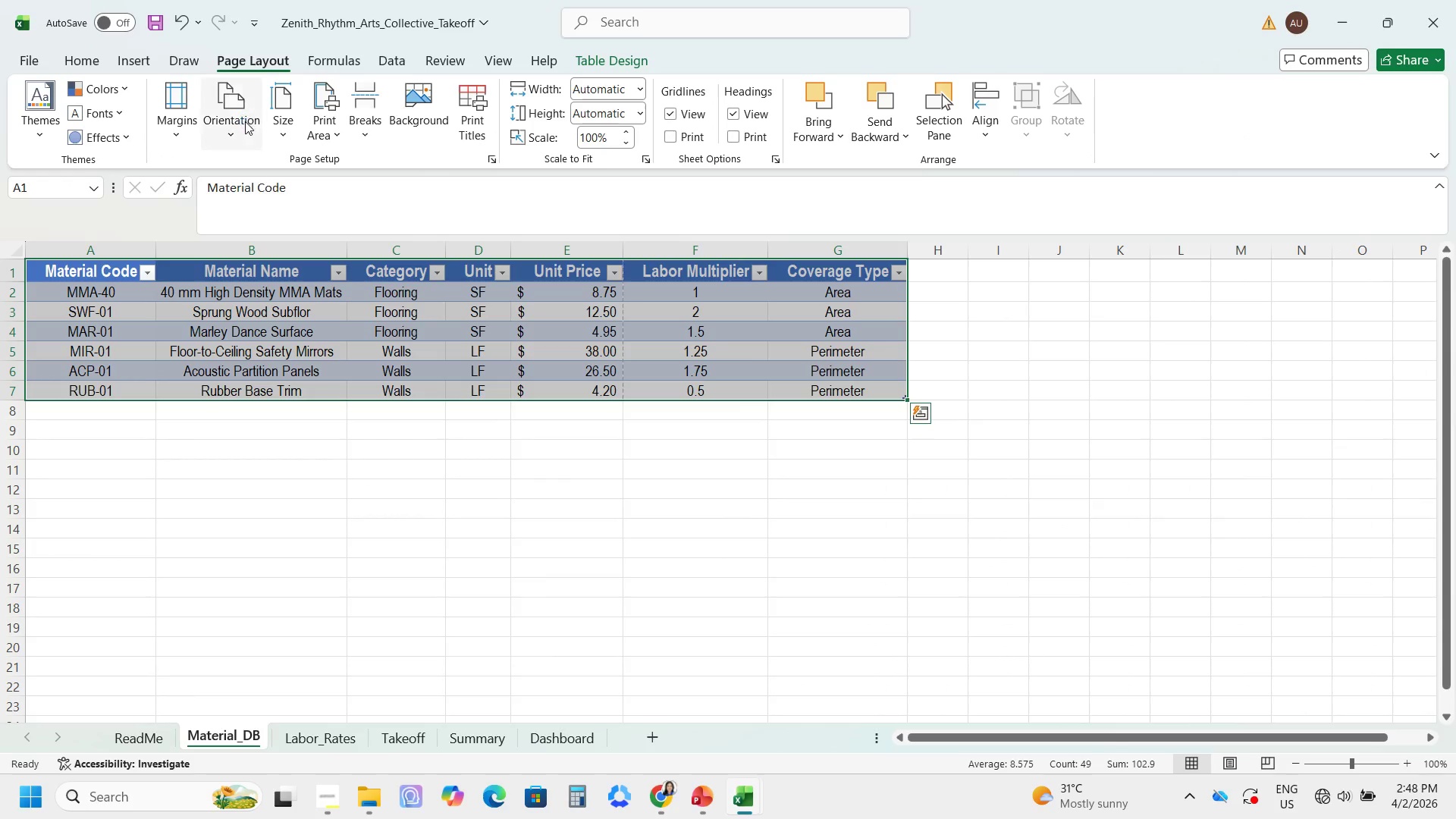 
left_click([244, 121])
 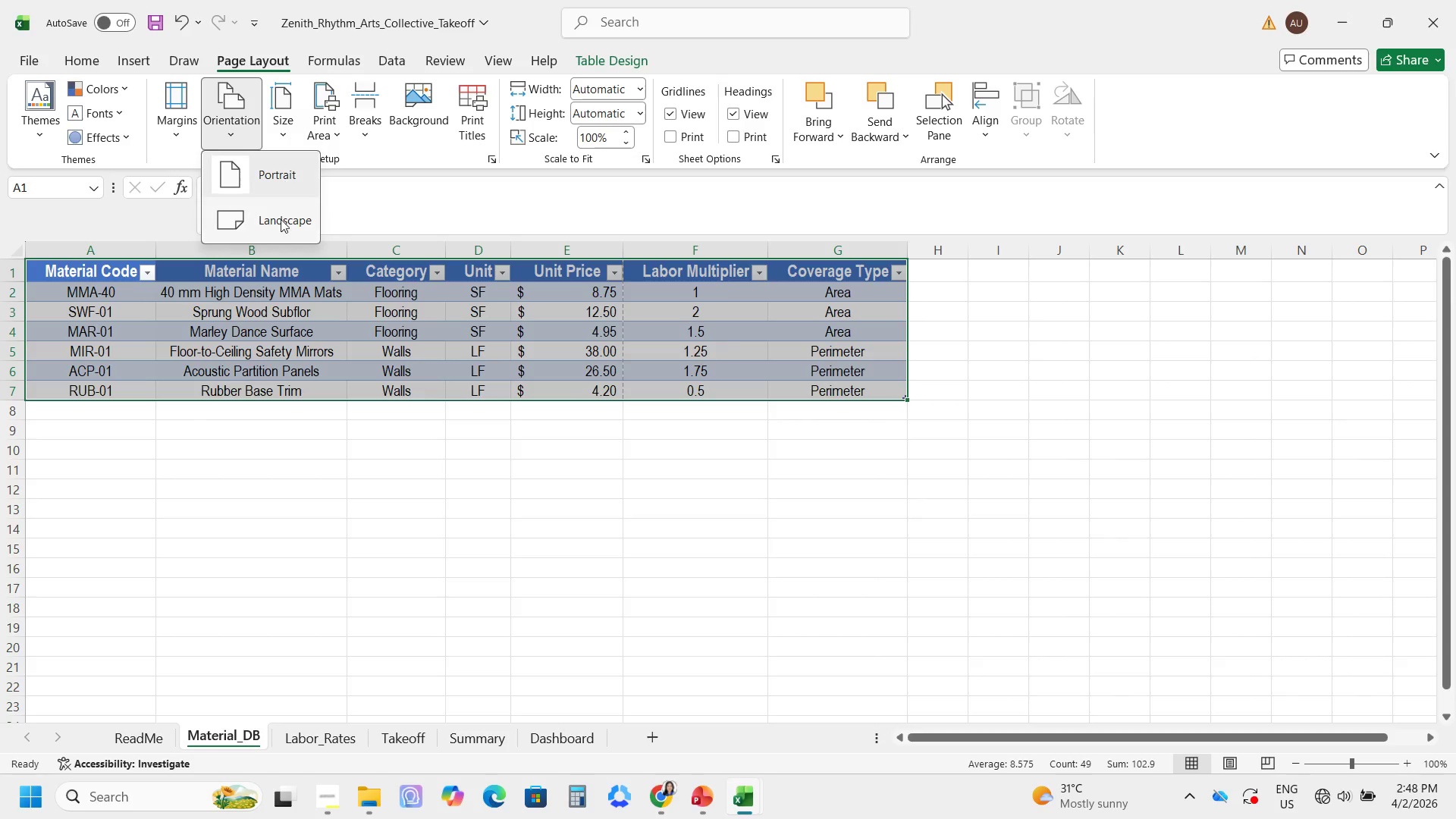 
left_click([278, 223])
 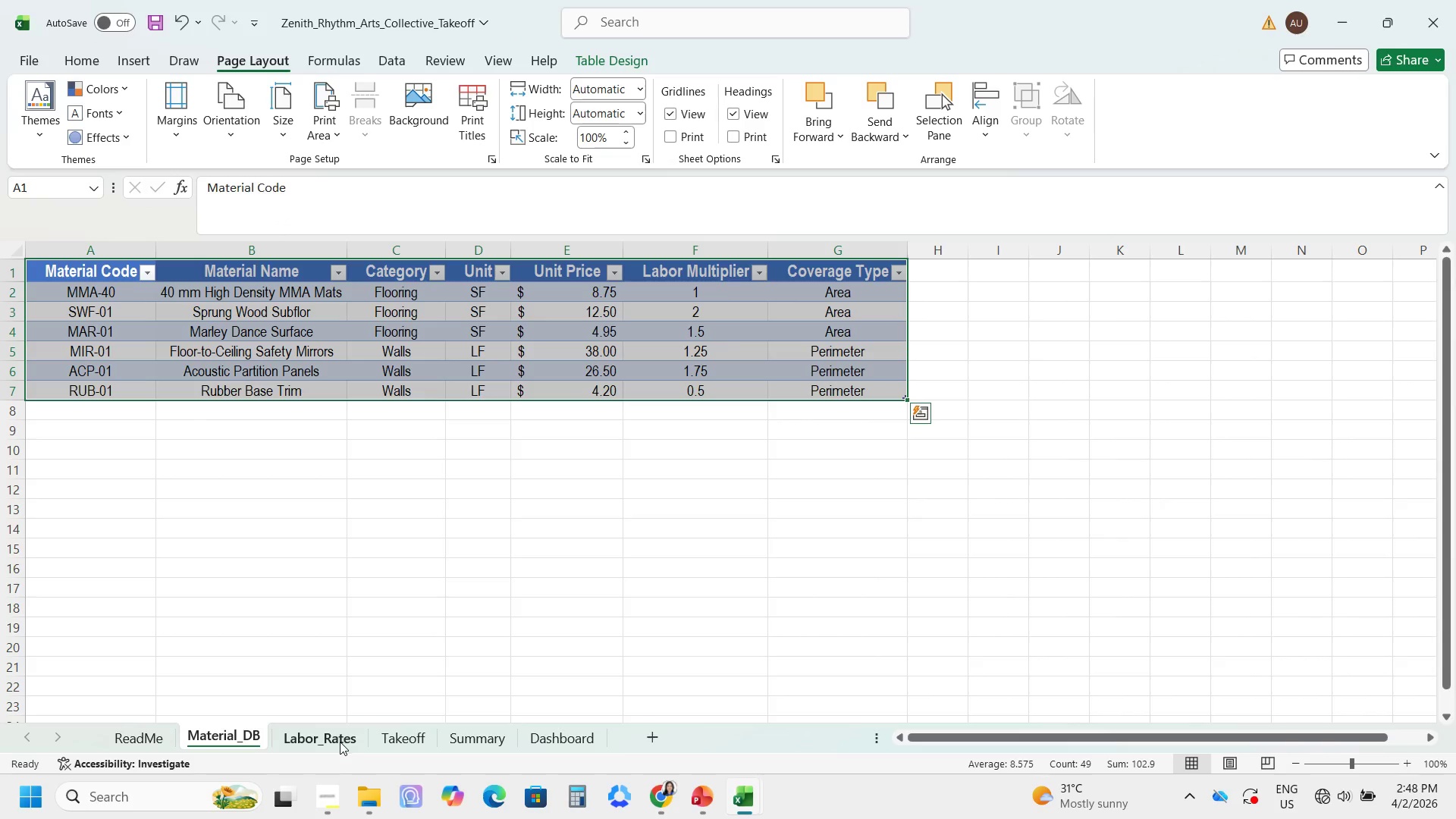 
left_click([340, 742])
 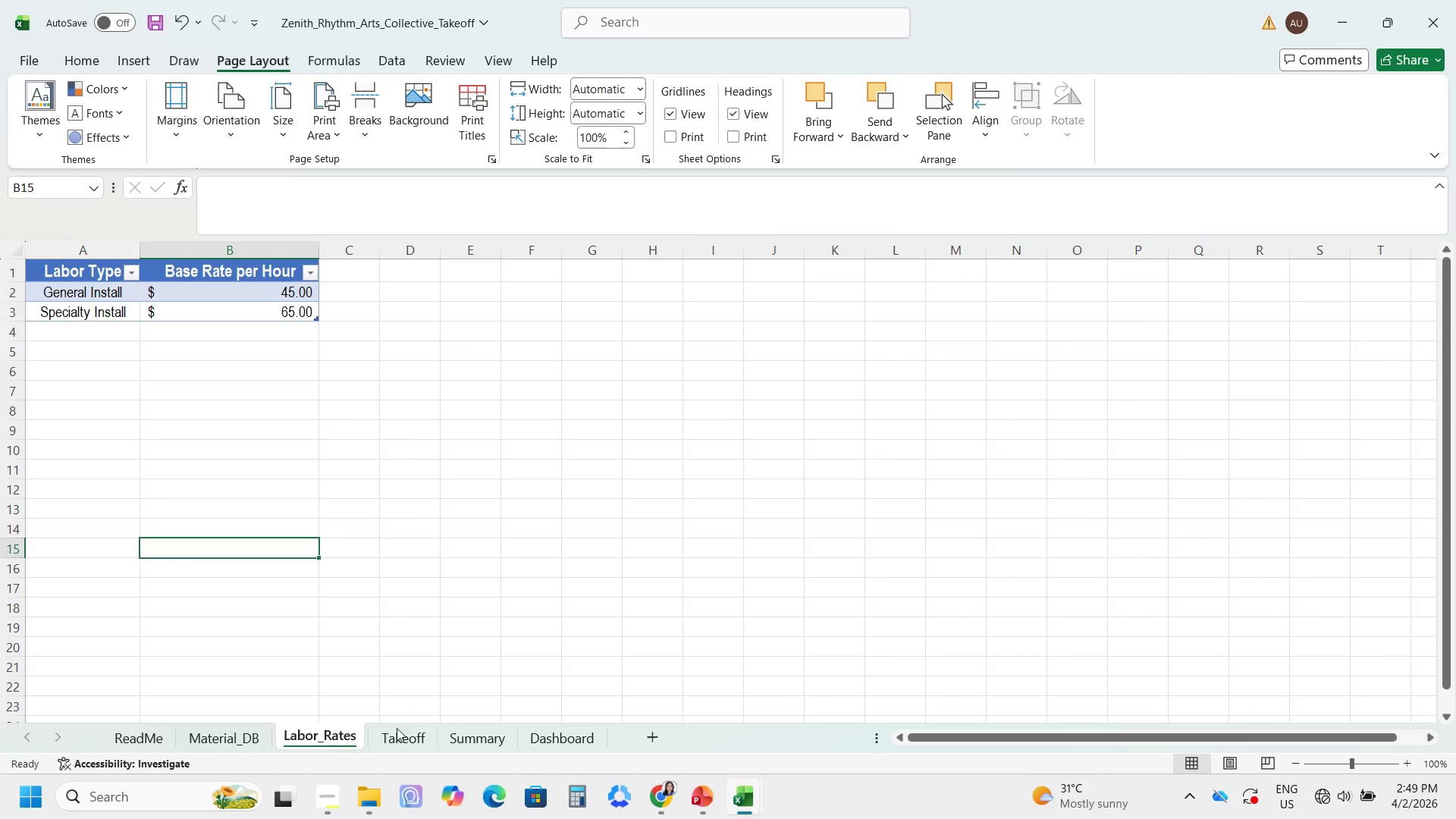 
left_click([384, 740])
 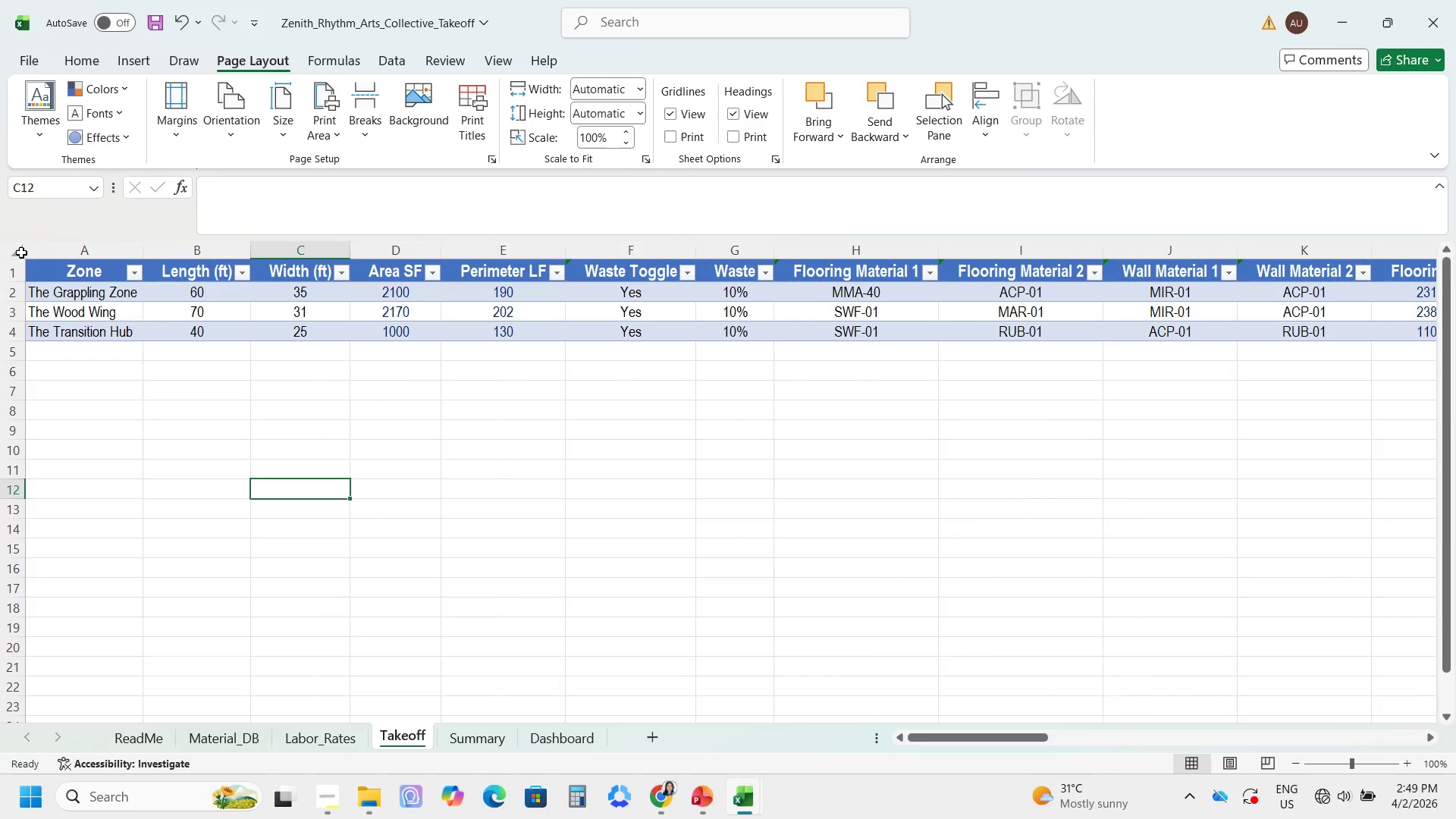 
wait(6.28)
 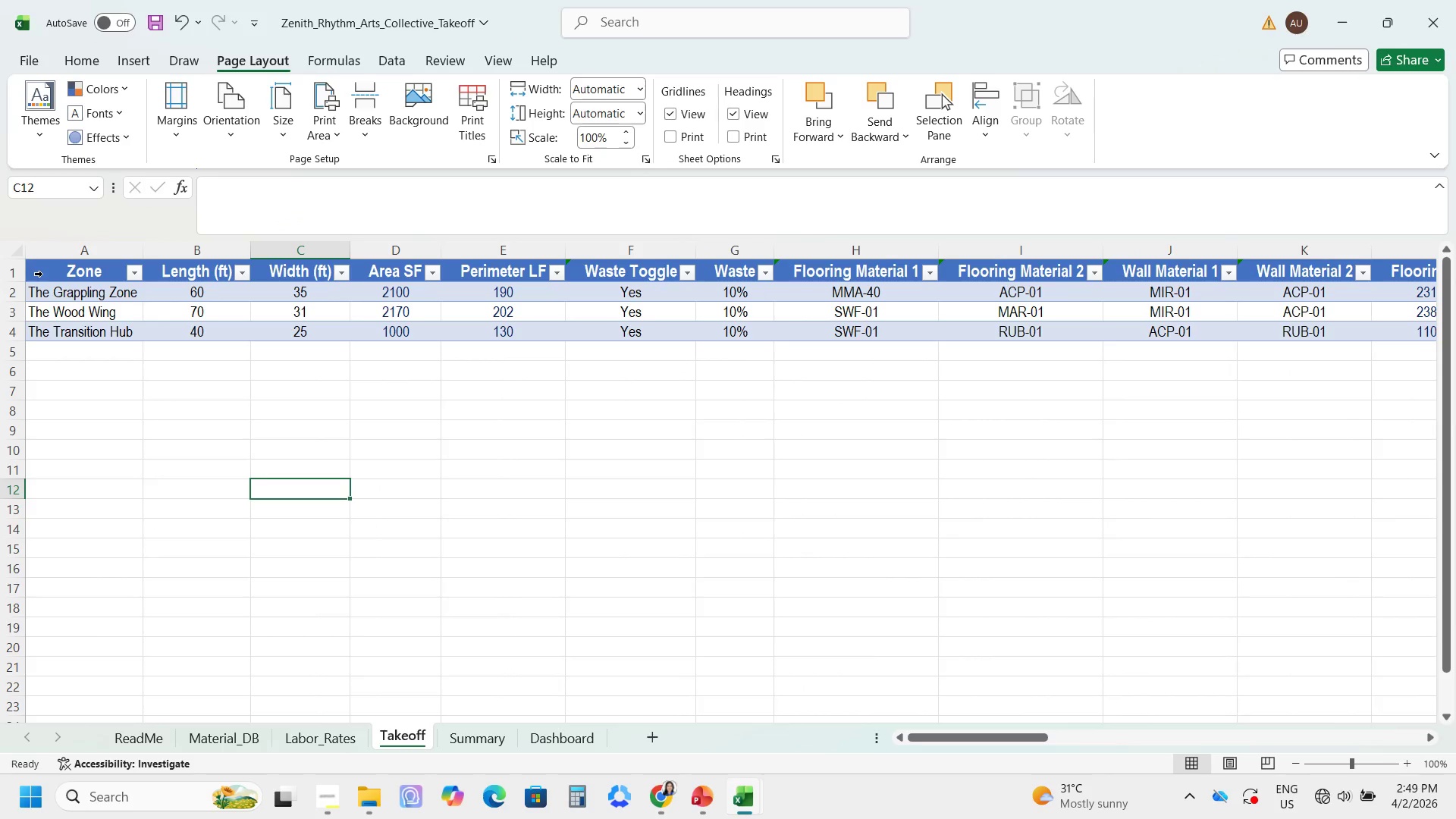 
left_click([26, 259])
 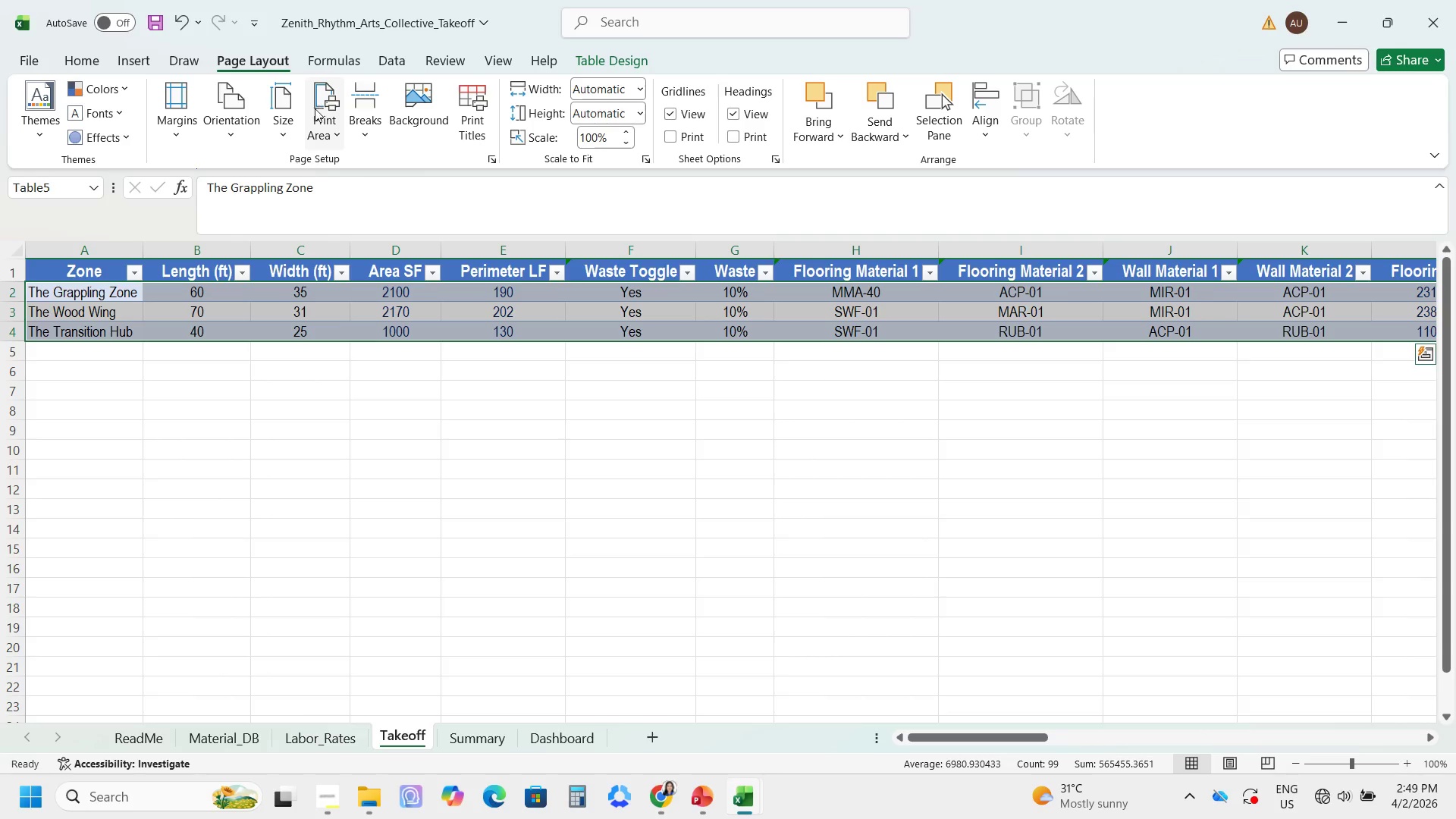 
left_click([333, 114])
 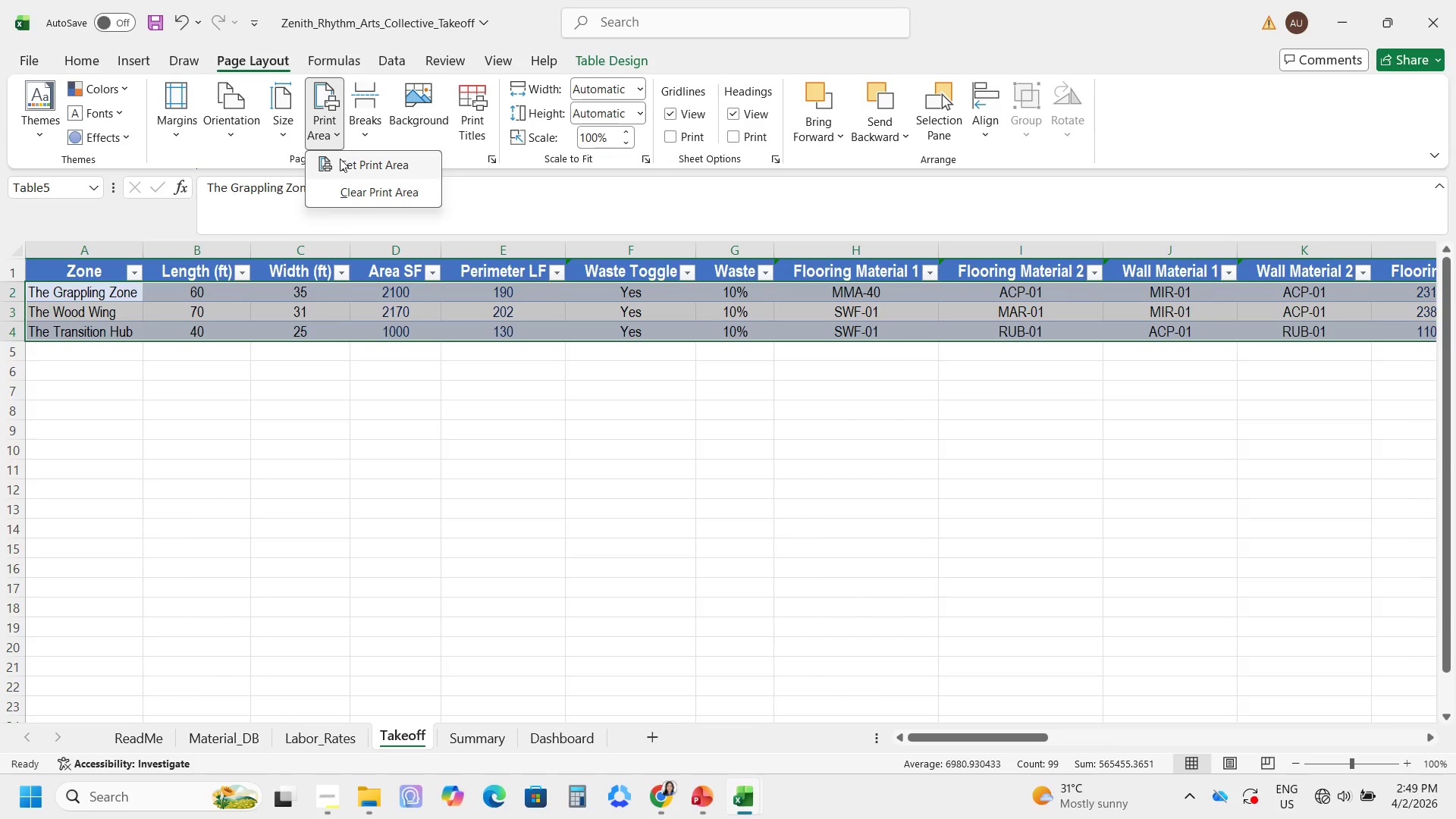 
left_click([340, 160])
 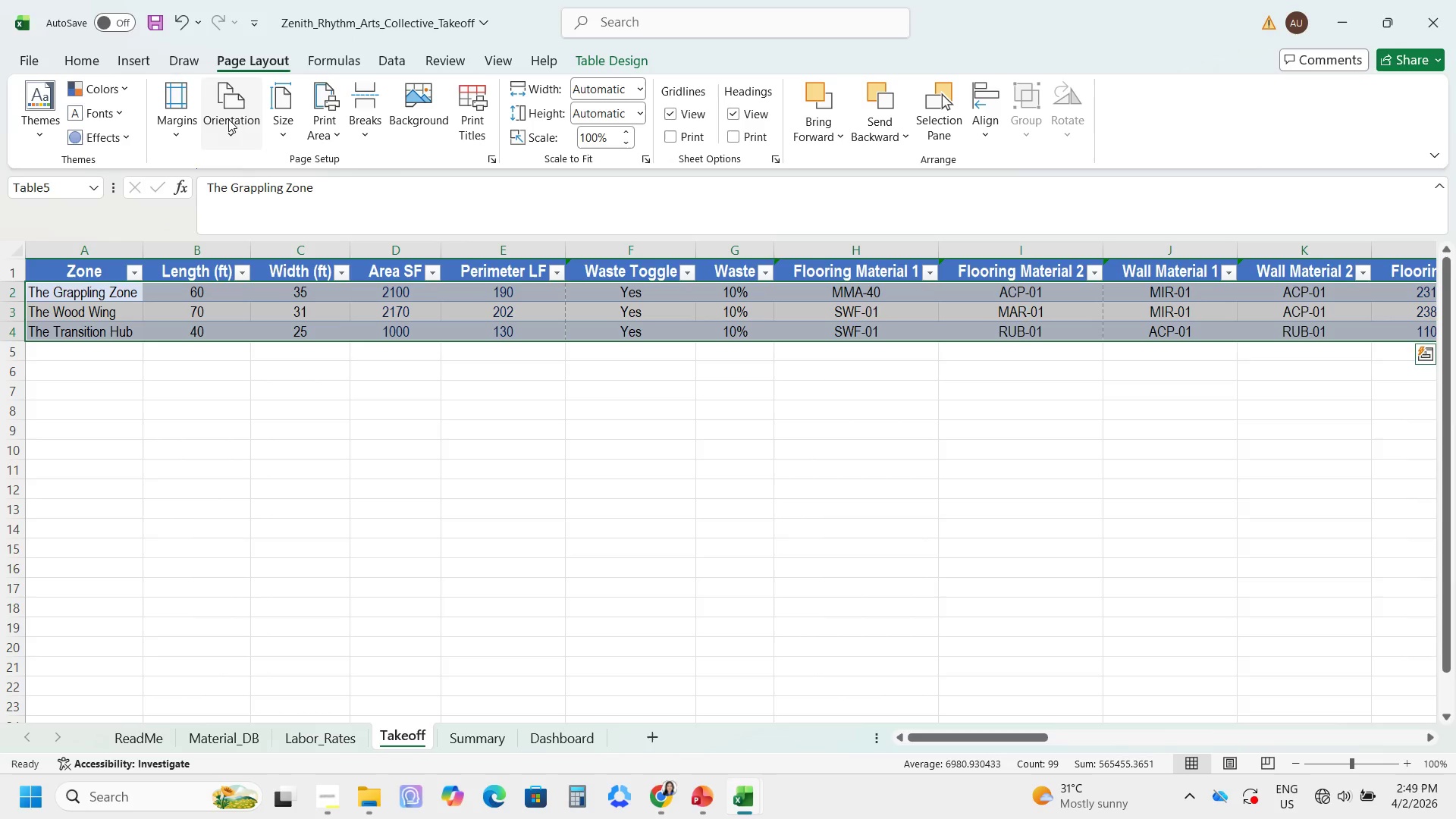 
left_click([228, 119])
 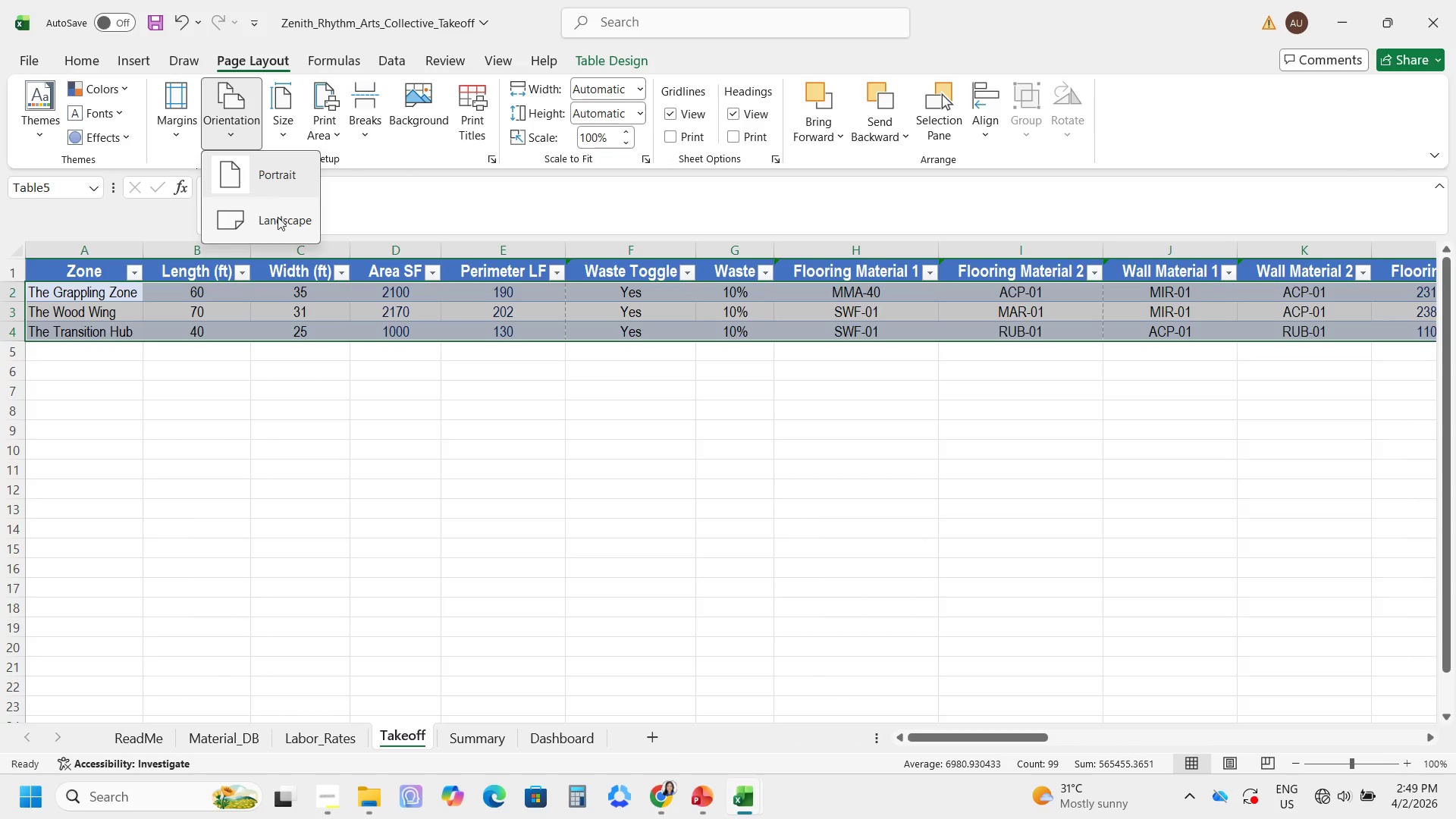 
left_click([279, 221])
 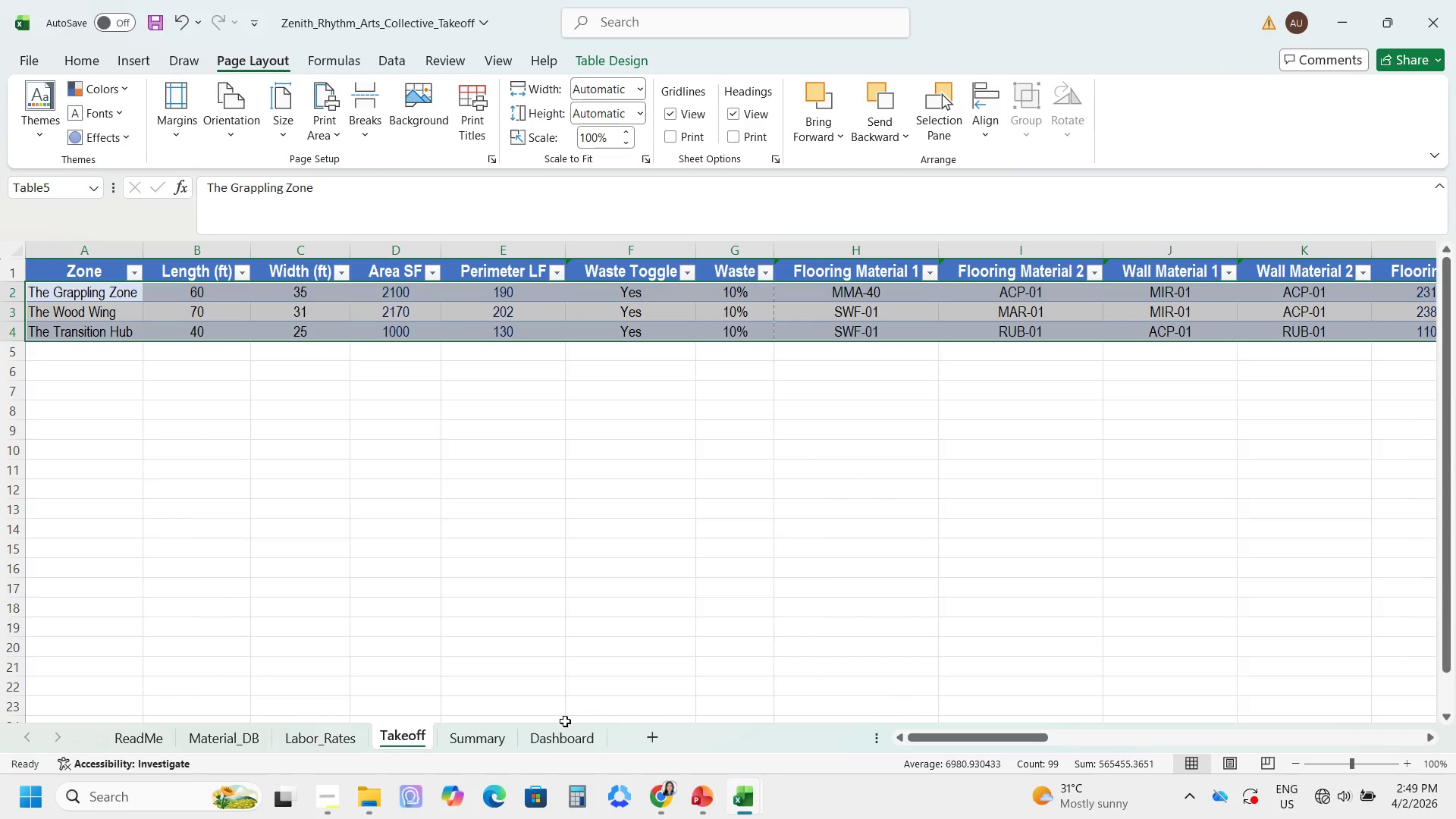 
left_click([509, 728])
 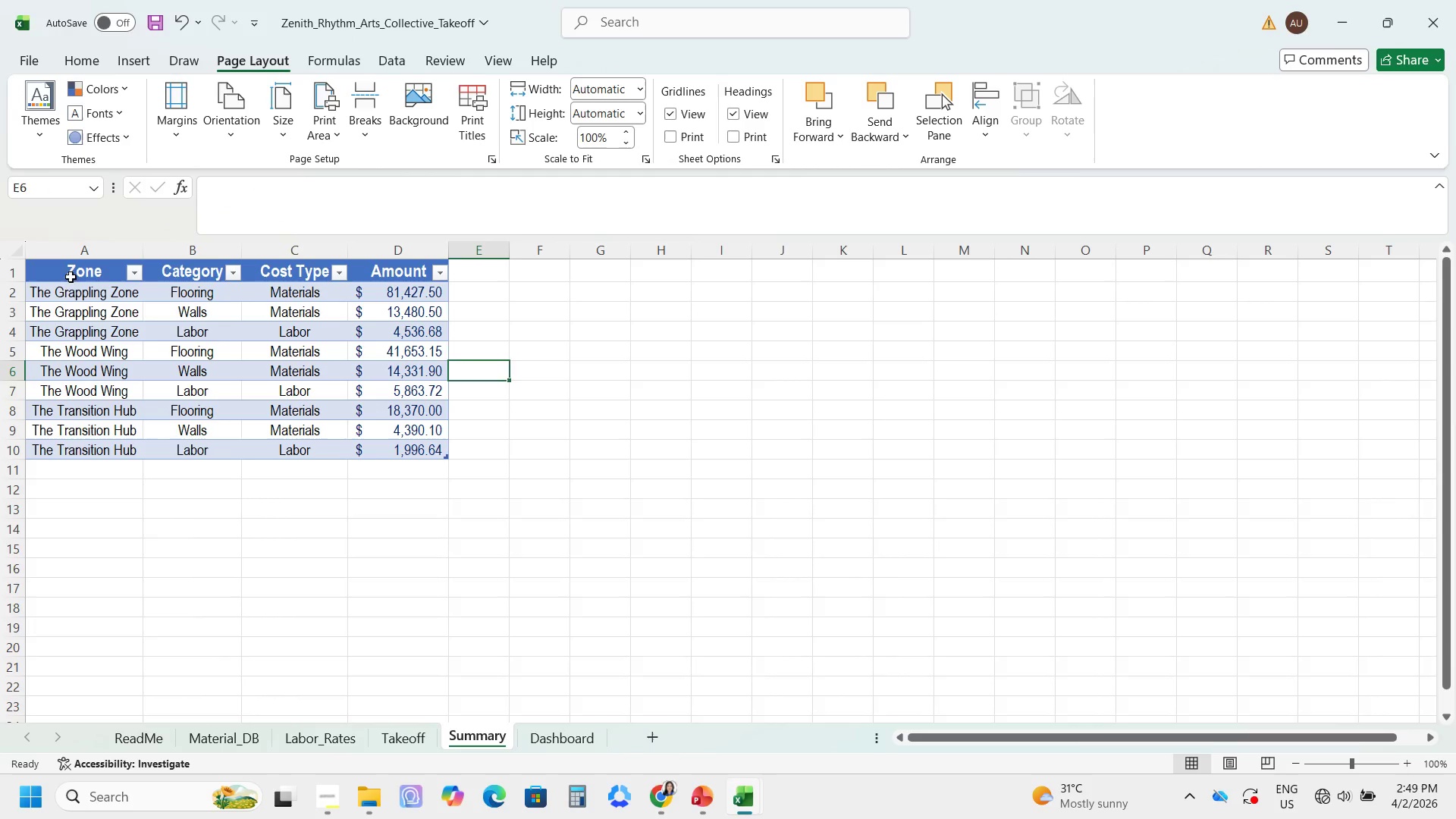 
left_click_drag(start_coordinate=[64, 271], to_coordinate=[396, 457])
 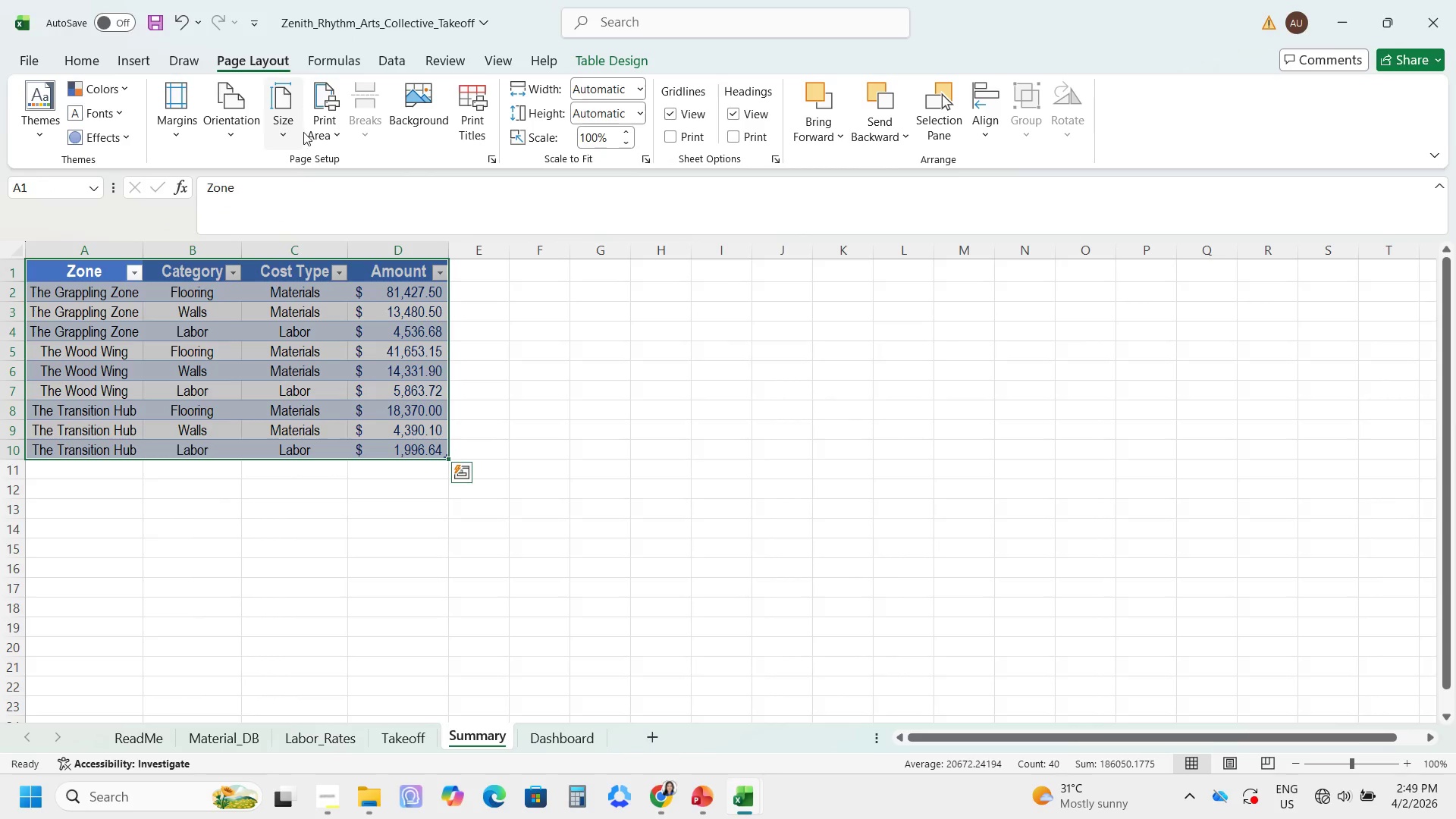 
left_click([309, 132])
 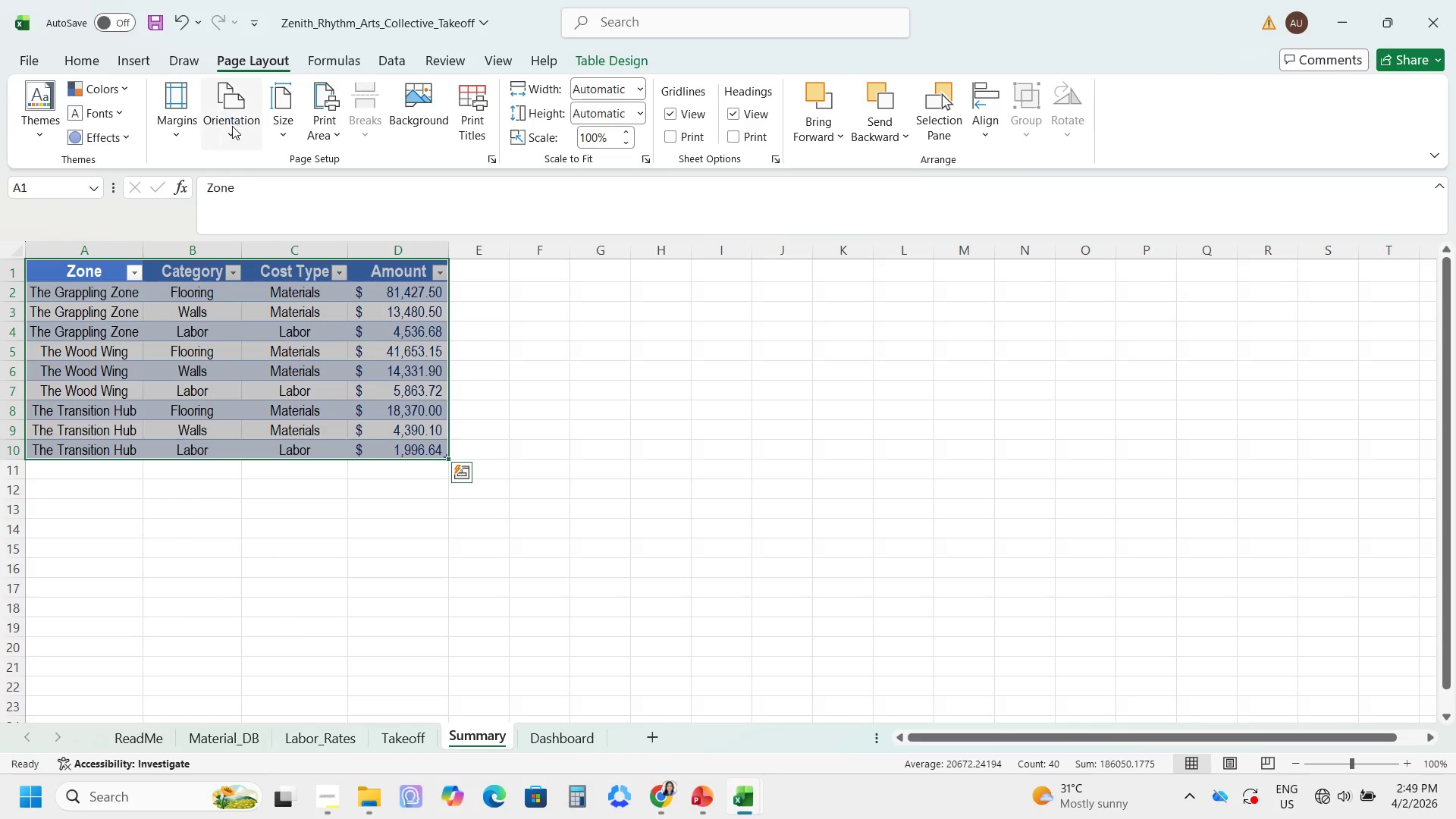 
left_click([232, 126])
 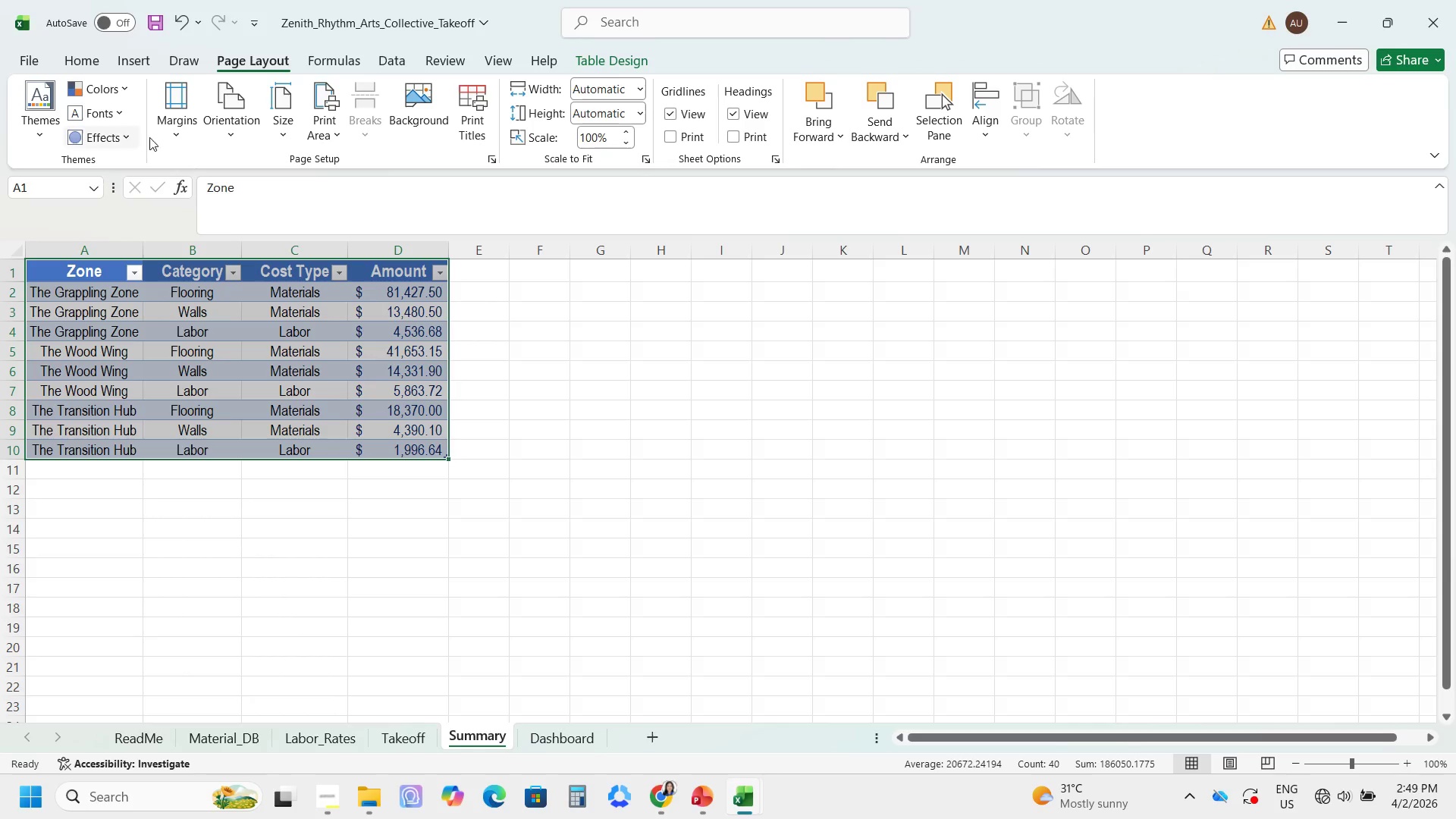 
left_click([86, 67])
 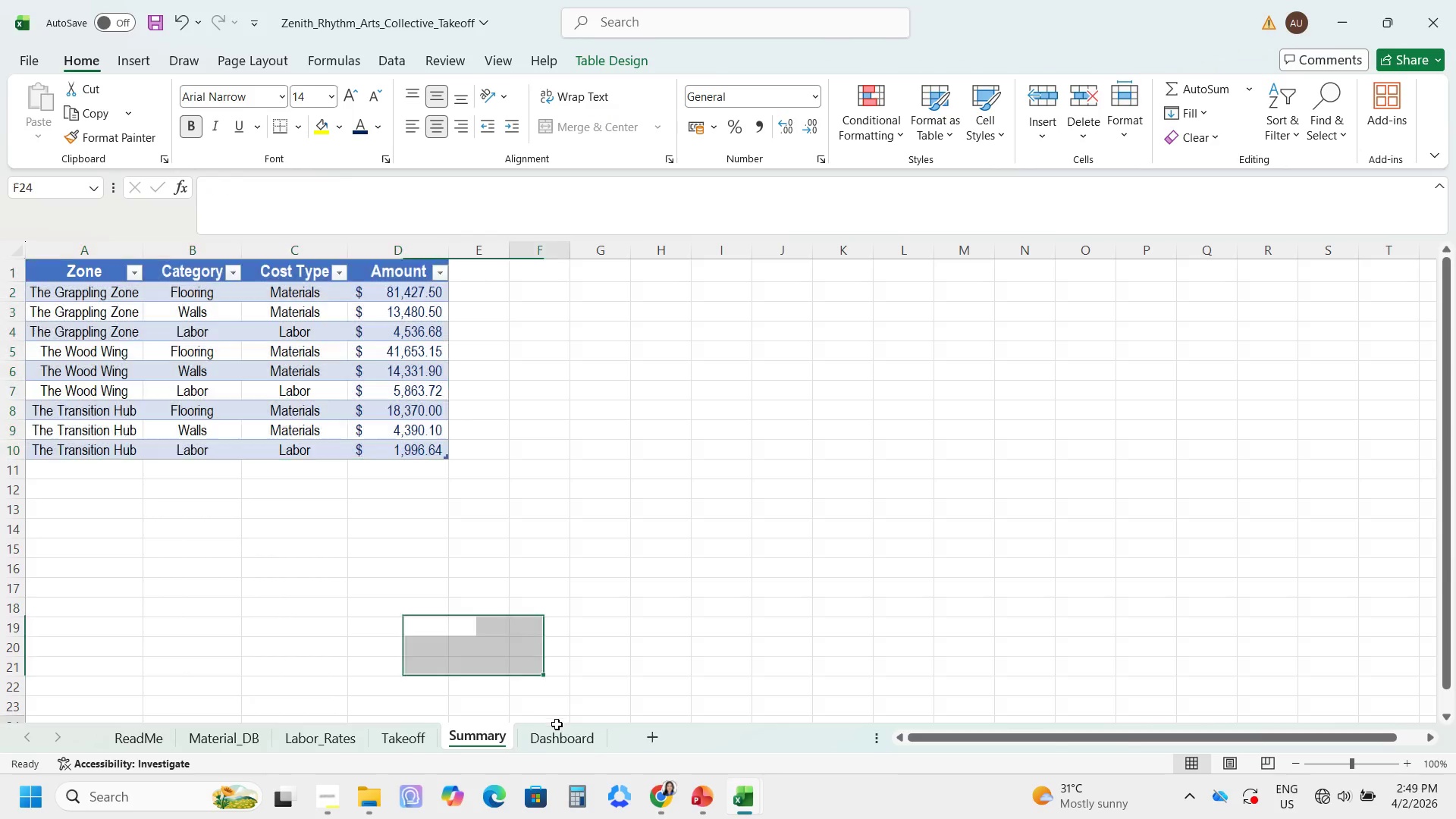 
double_click([557, 735])
 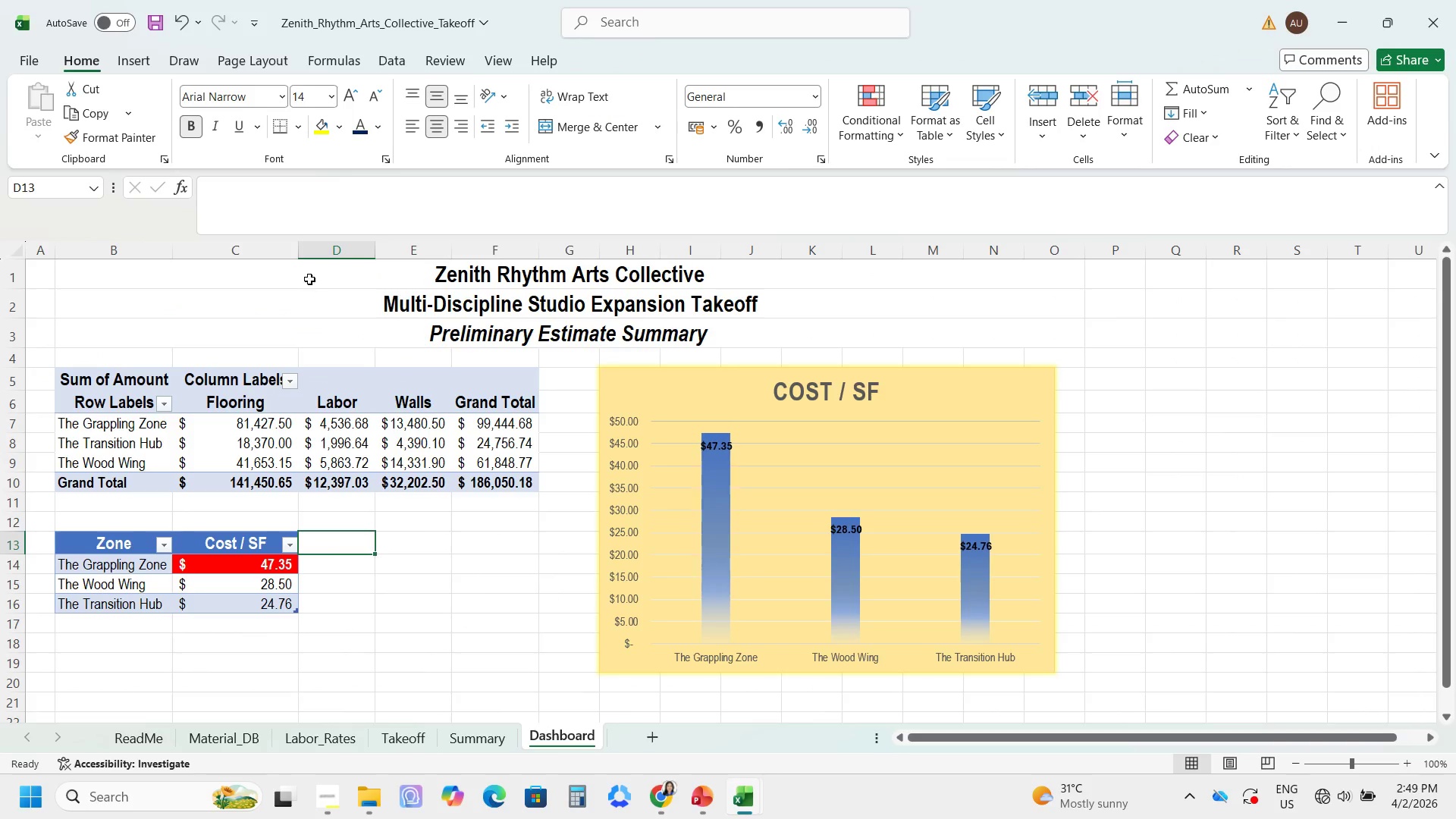 
left_click_drag(start_coordinate=[308, 266], to_coordinate=[567, 674])
 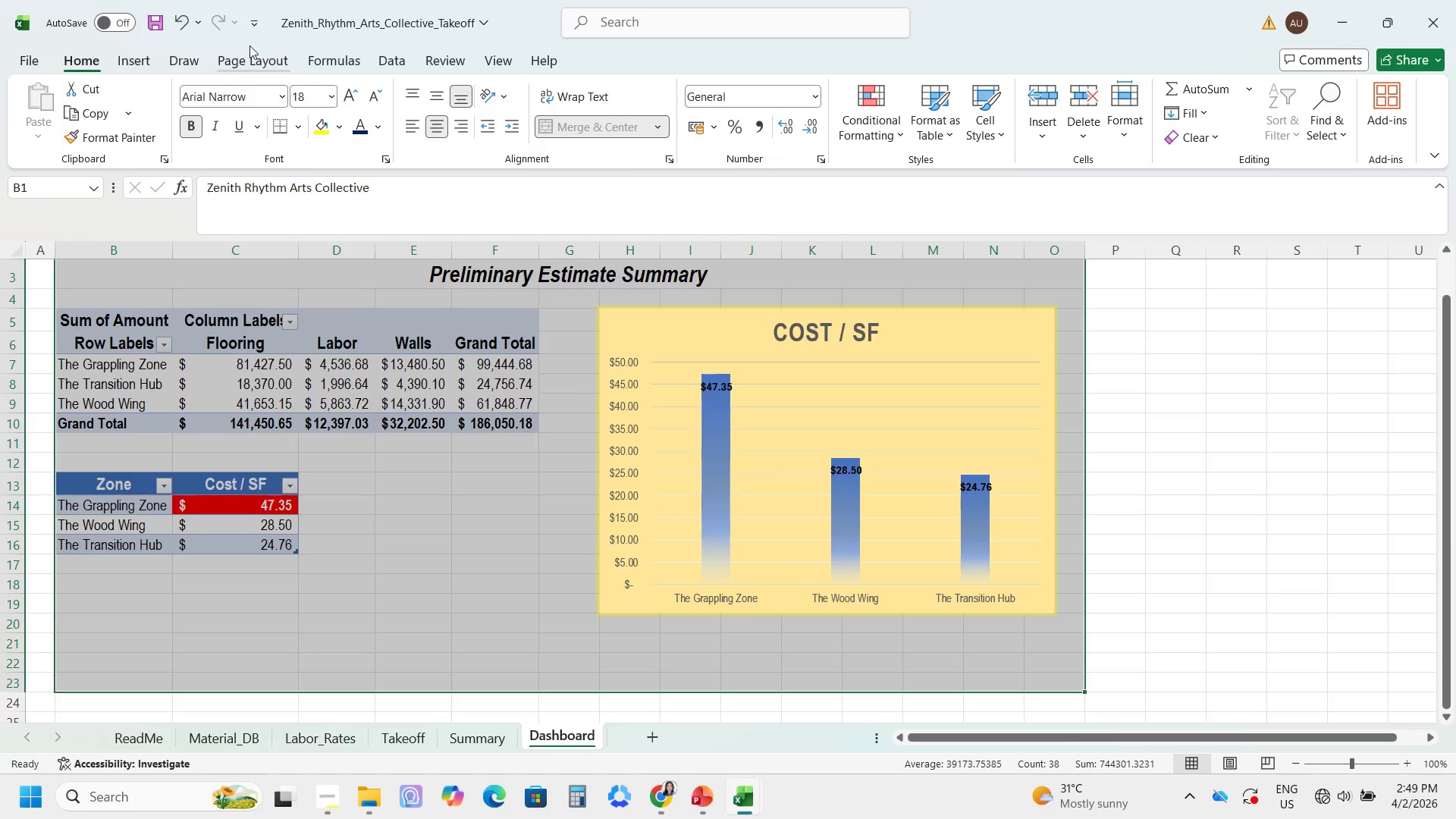 
left_click([246, 58])
 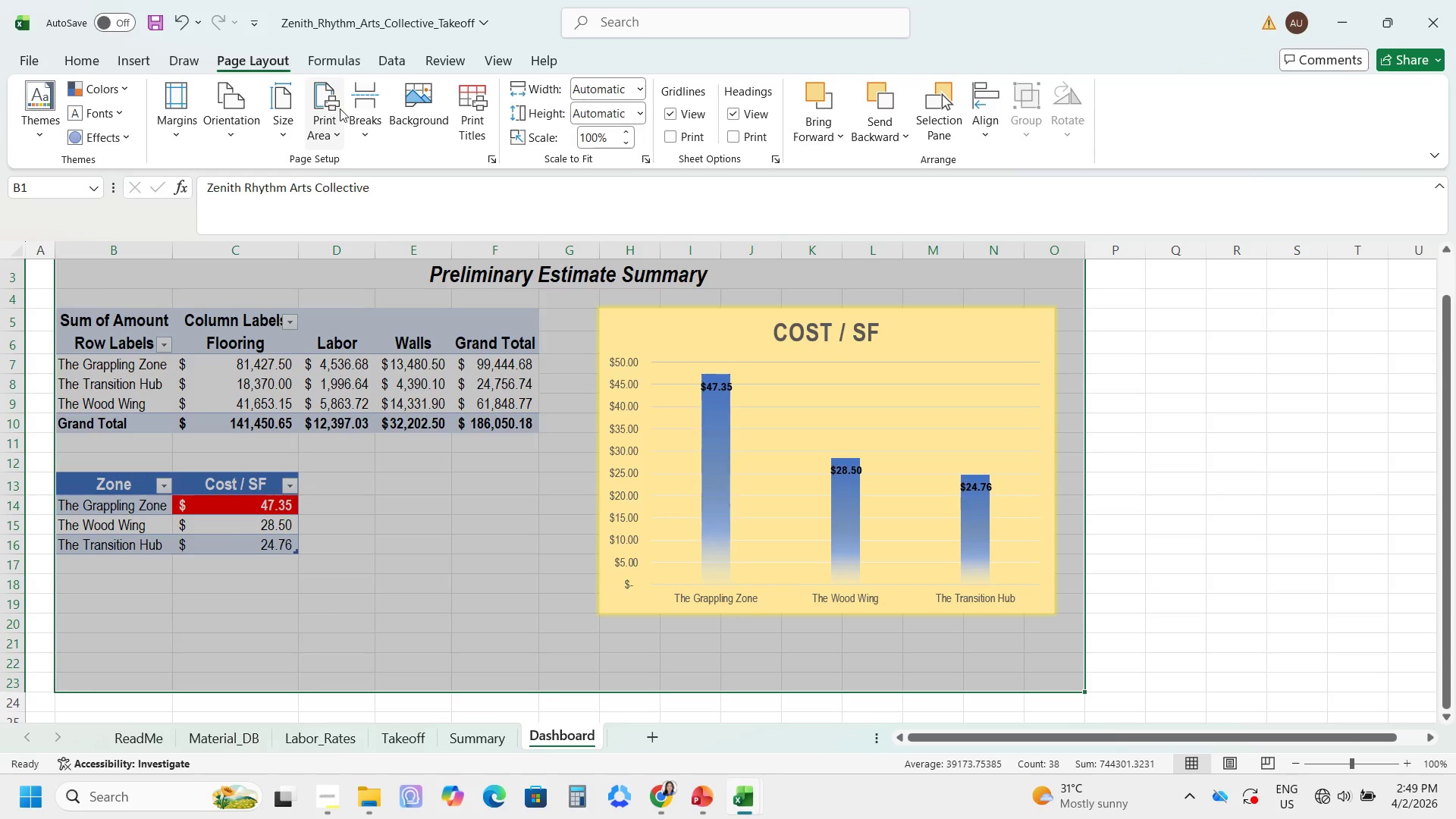 
left_click_drag(start_coordinate=[340, 108], to_coordinate=[334, 108])
 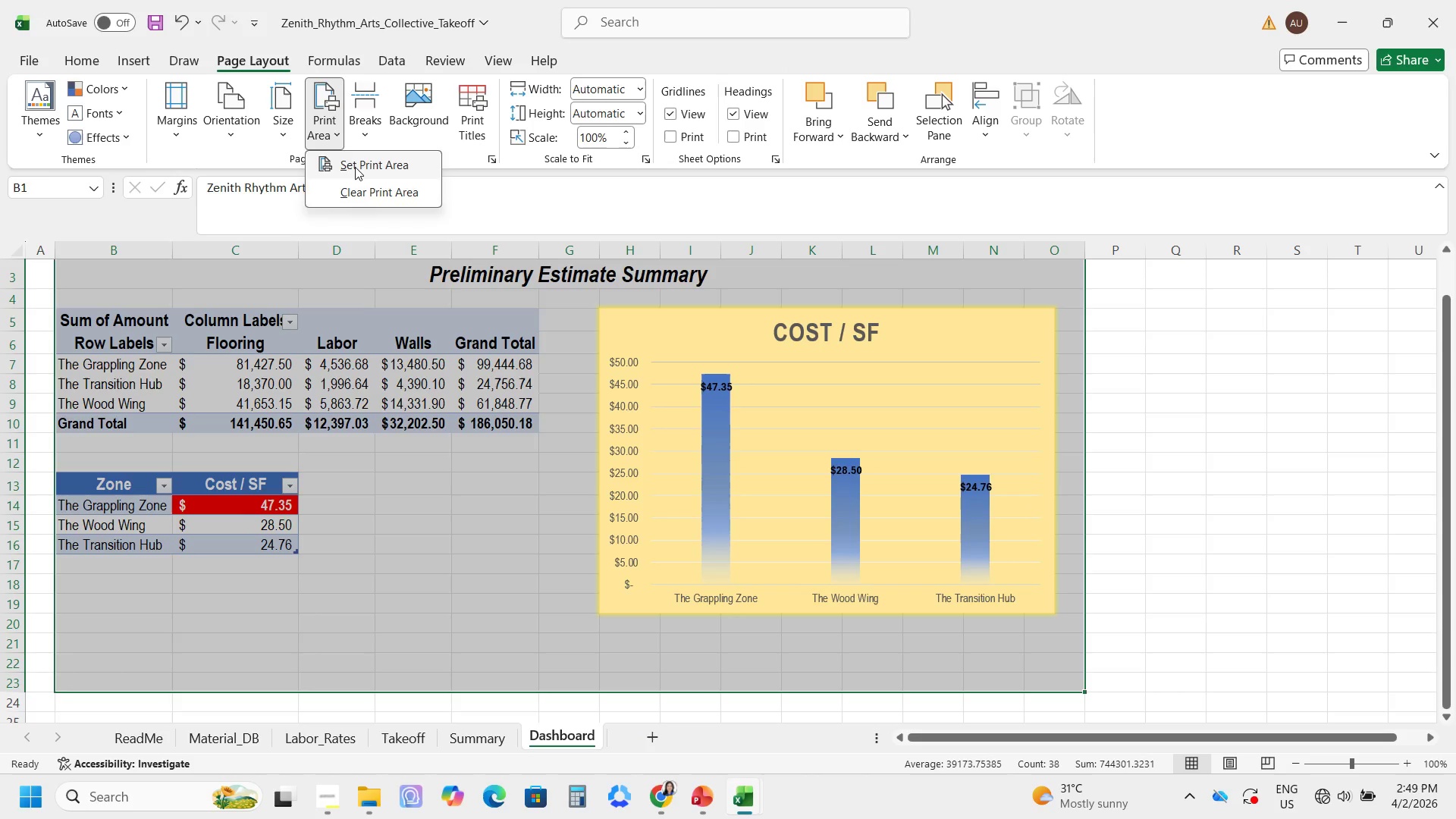 
left_click([355, 167])
 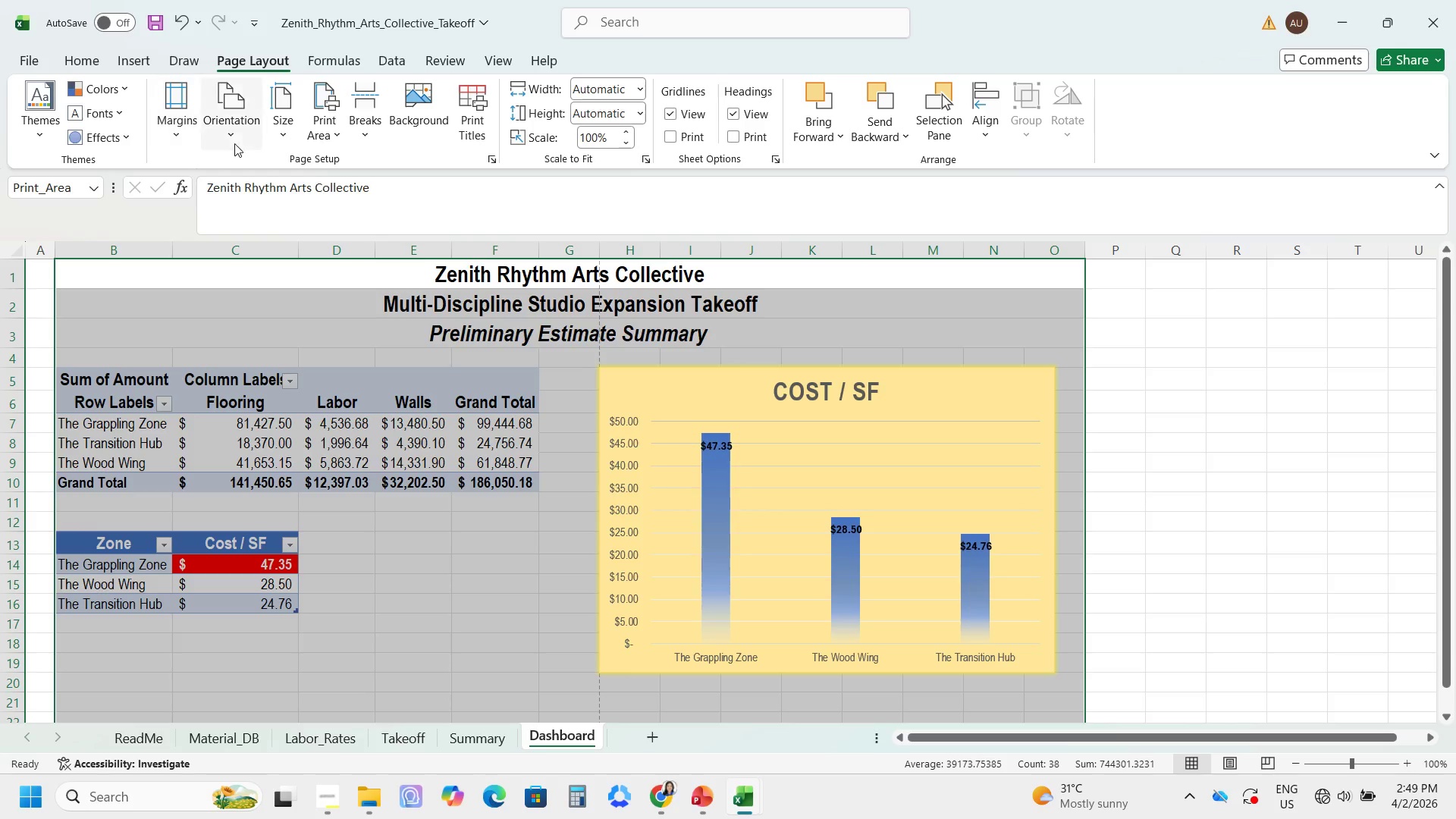 
left_click([243, 125])
 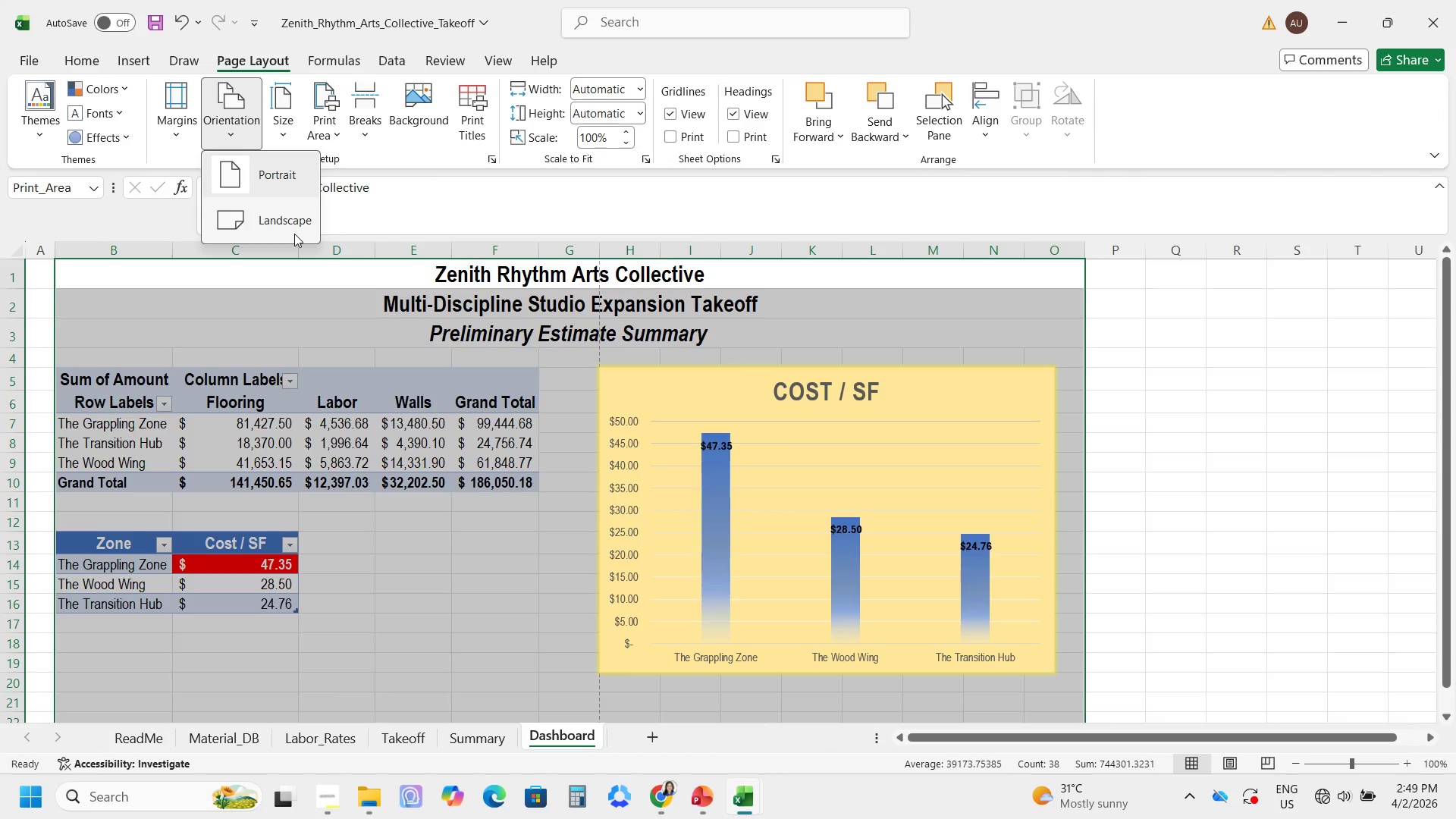 
left_click([294, 234])
 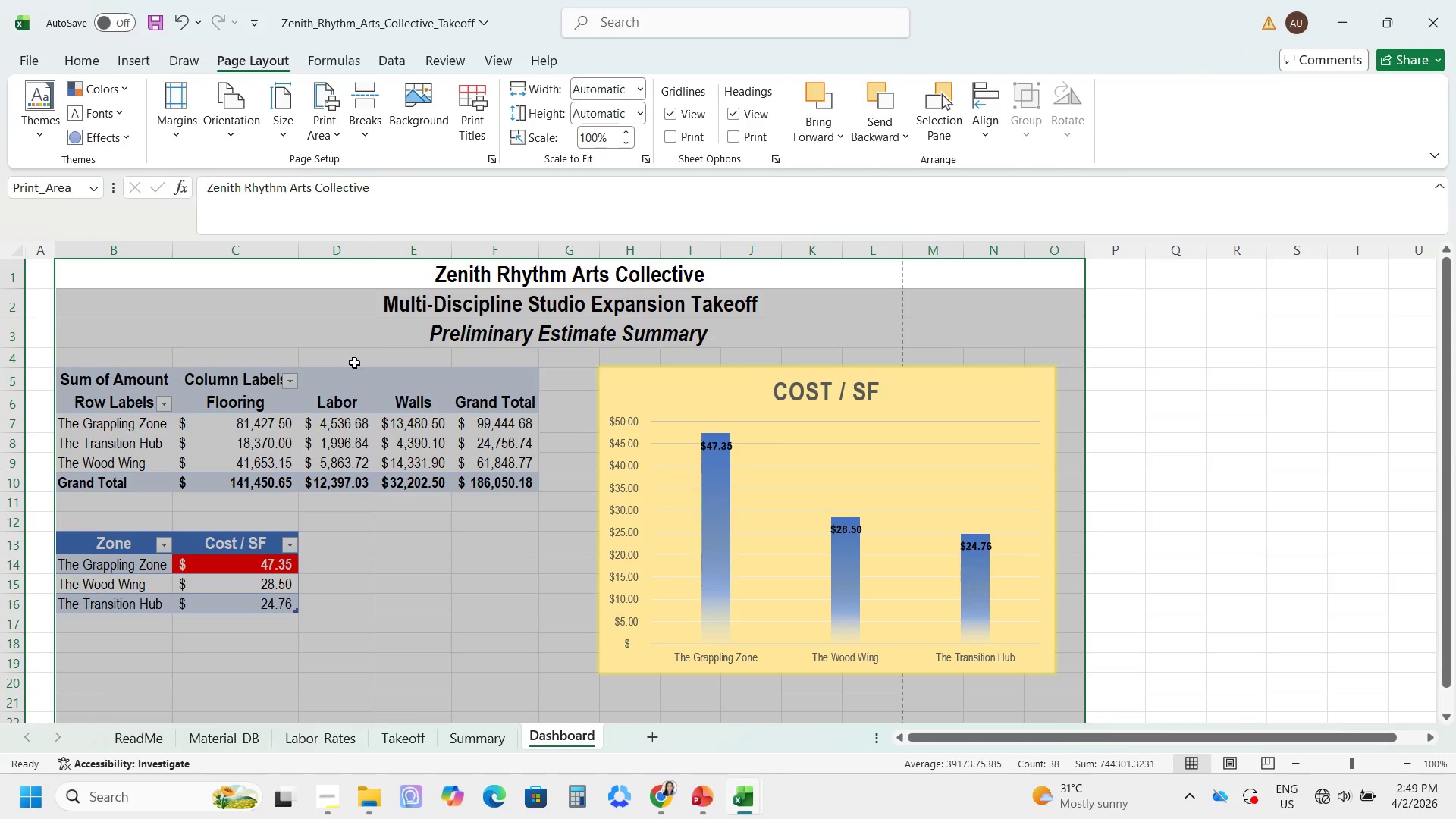 
left_click([348, 362])
 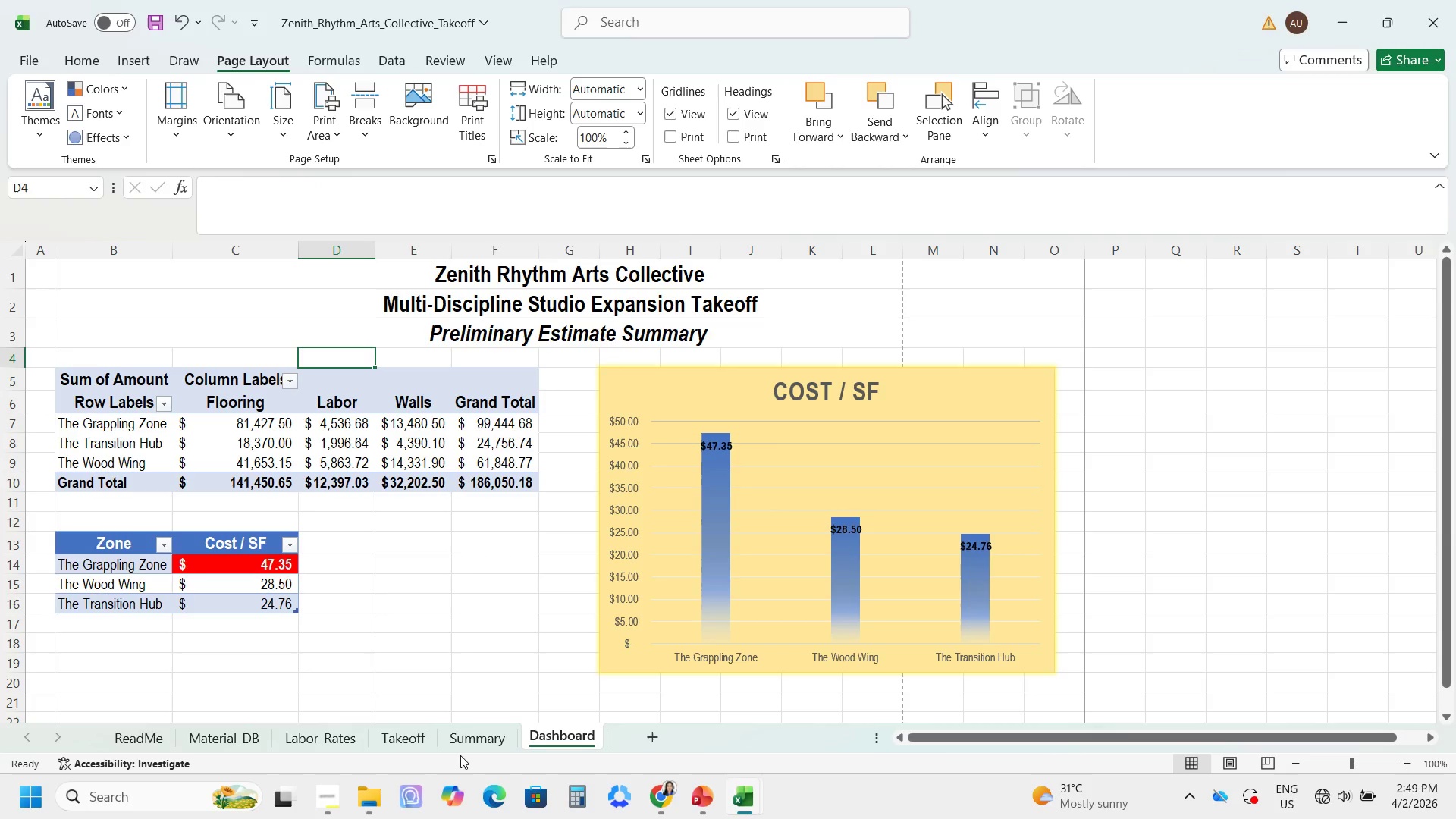 
double_click([458, 746])
 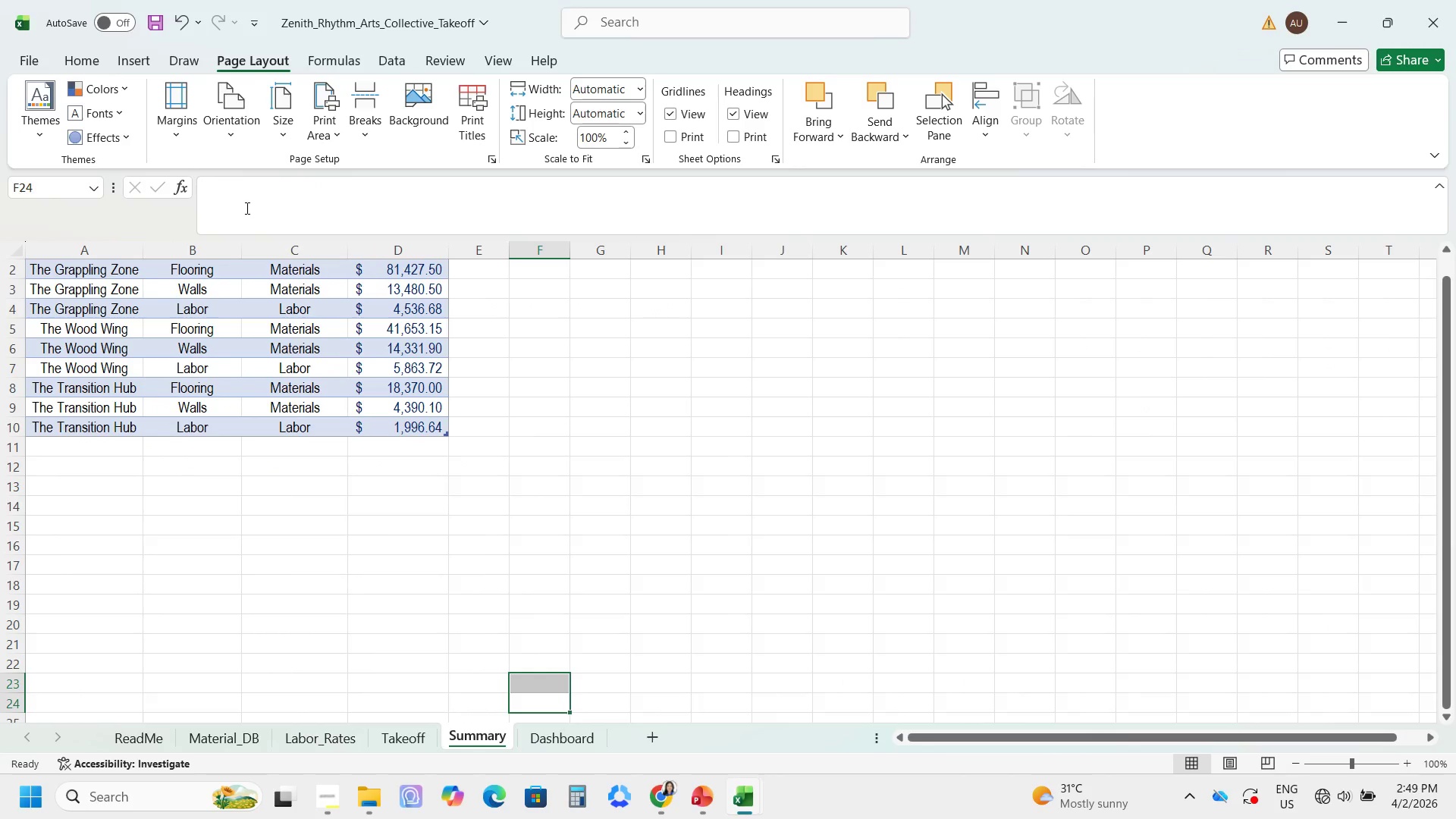 
scroll: coordinate [248, 280], scroll_direction: up, amount: 3.0
 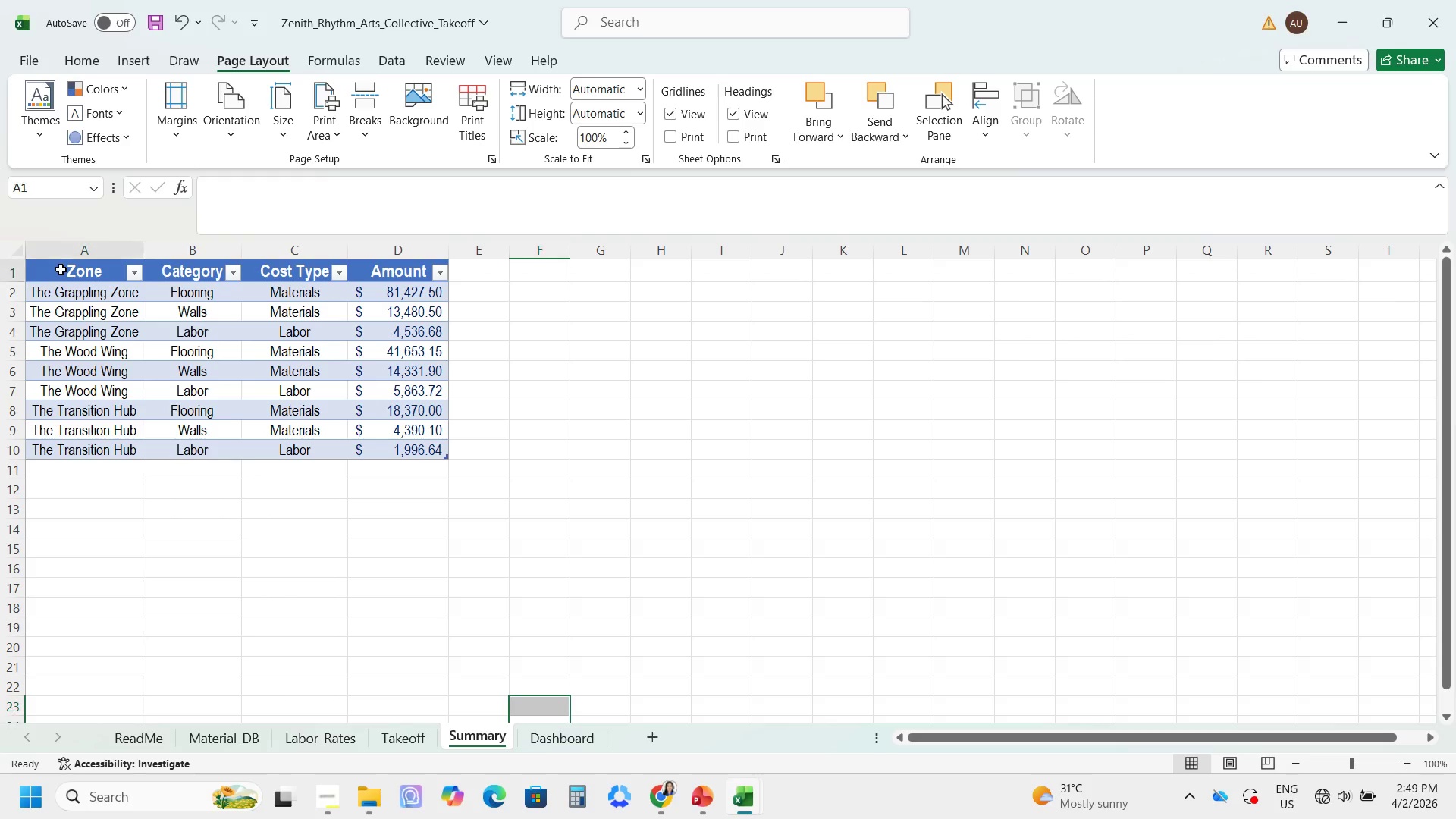 
left_click_drag(start_coordinate=[61, 269], to_coordinate=[425, 457])
 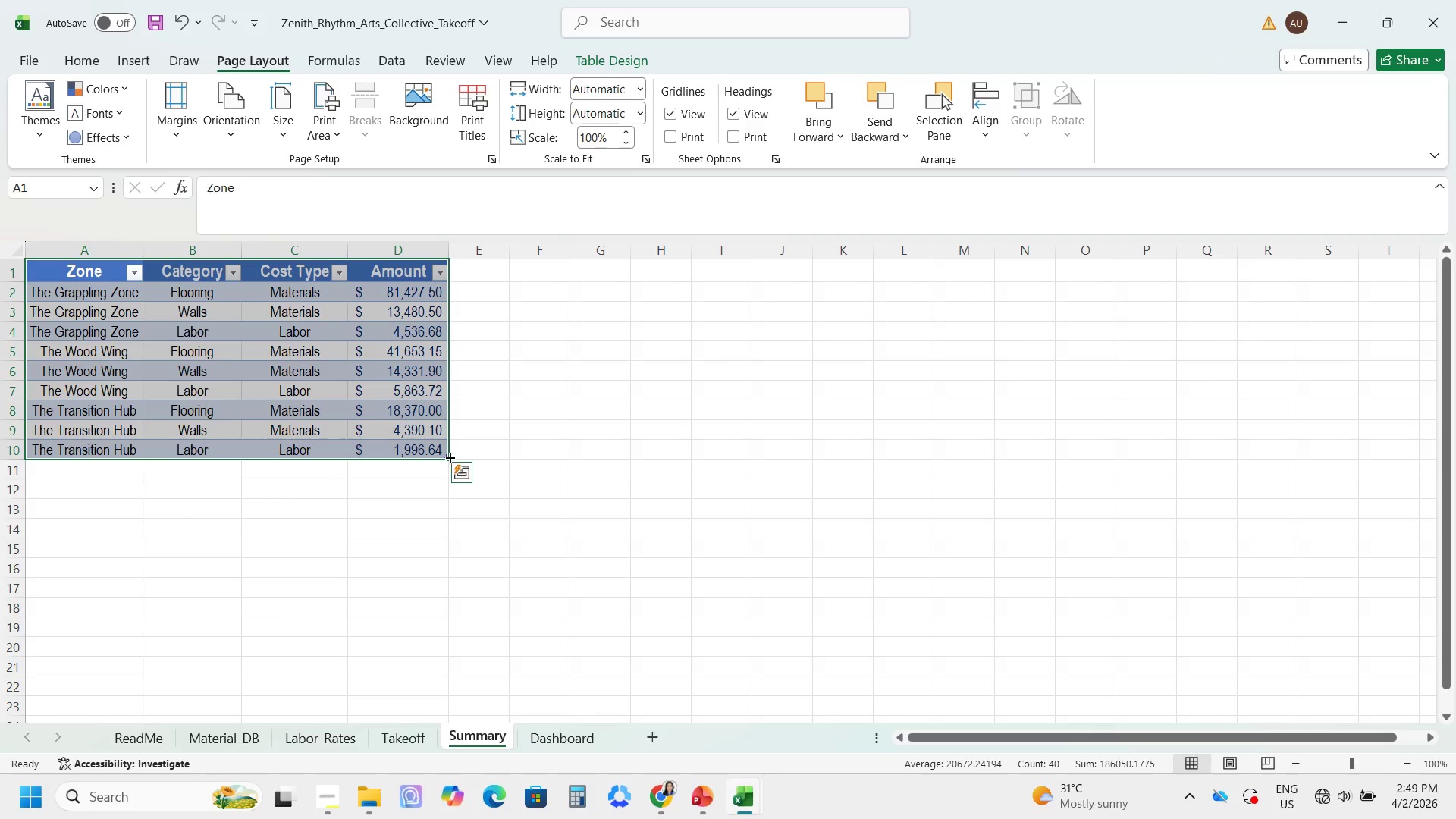 
left_click_drag(start_coordinate=[449, 457], to_coordinate=[479, 502])
 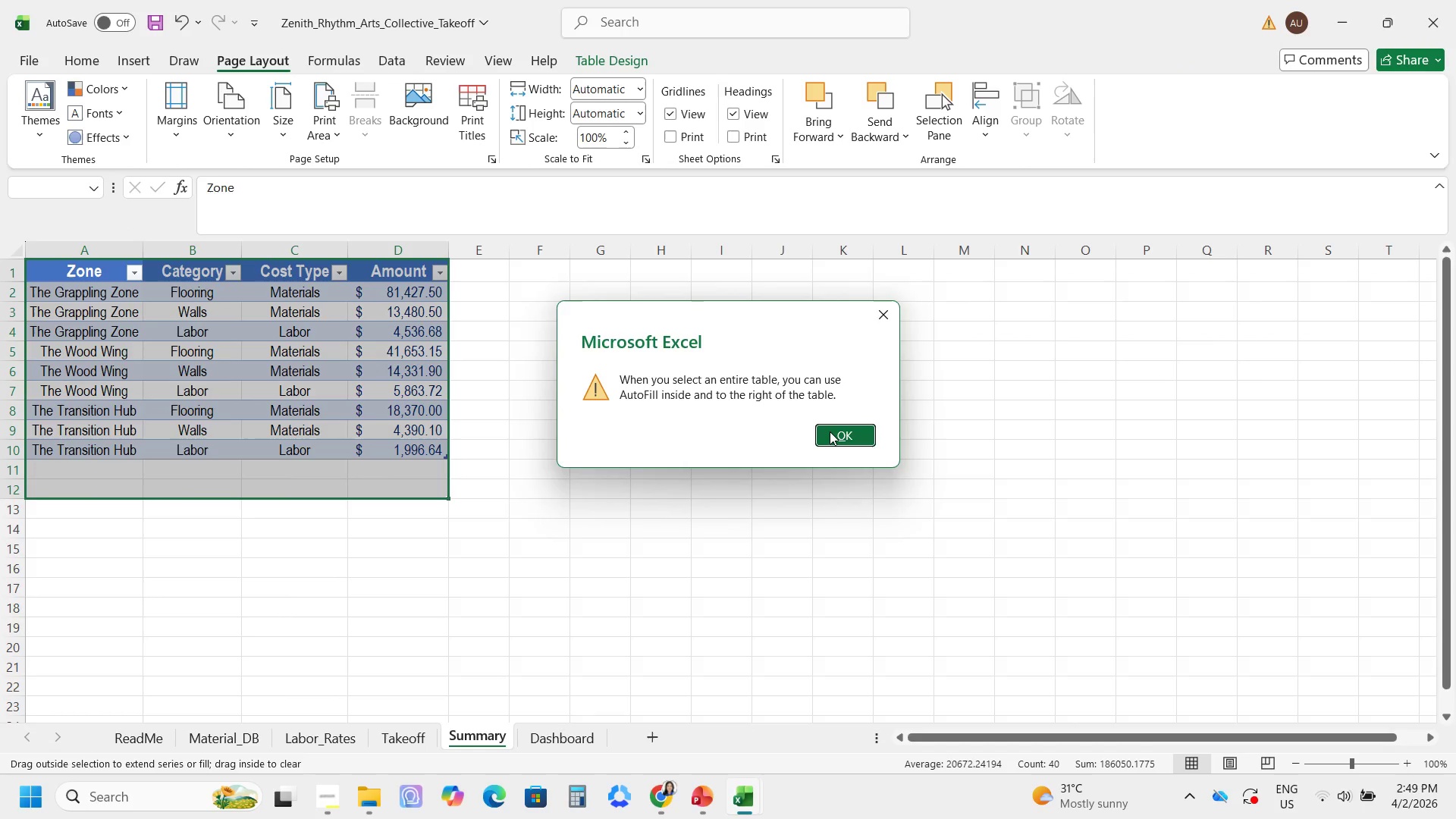 
left_click([830, 431])
 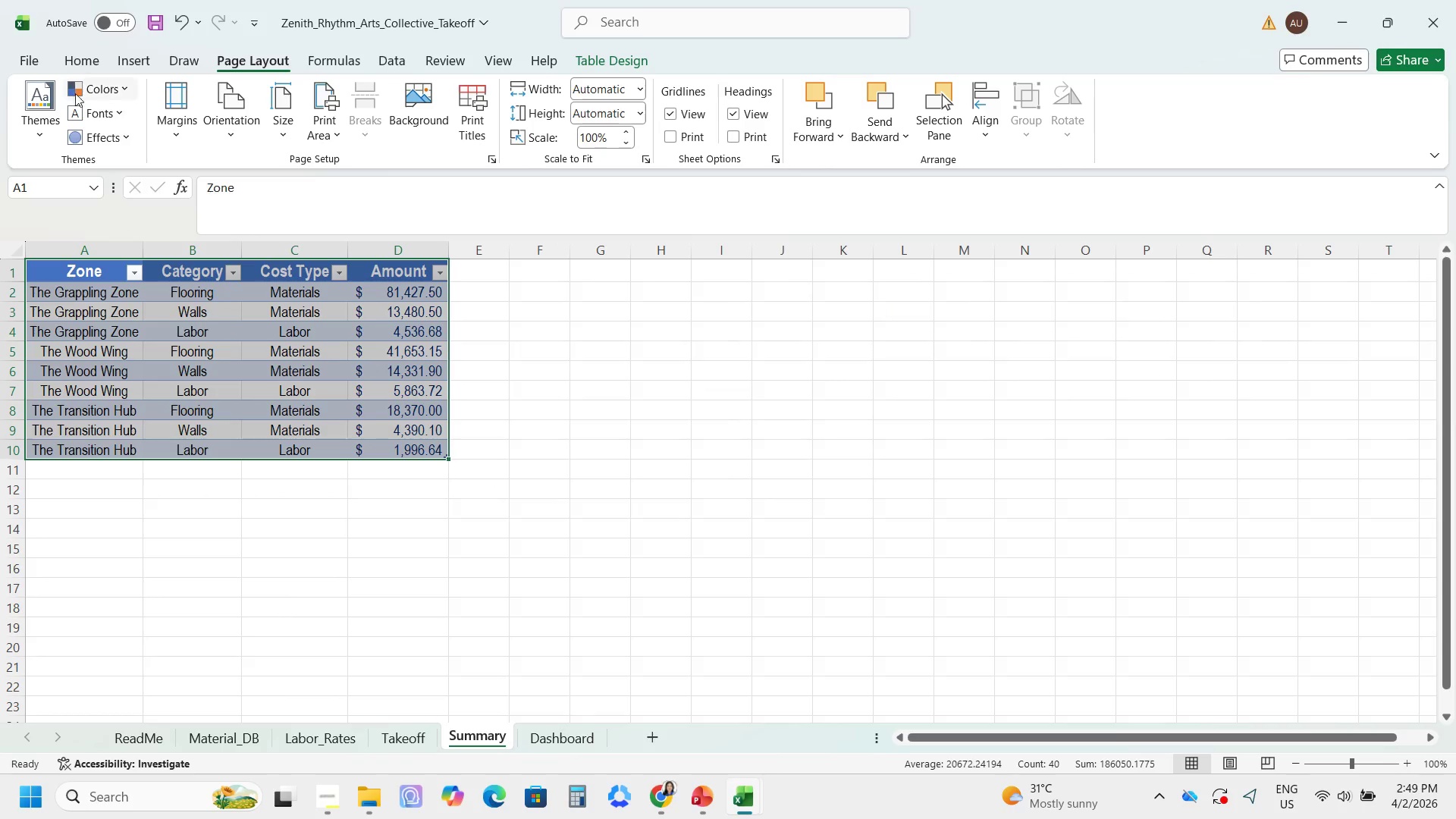 
left_click([74, 65])
 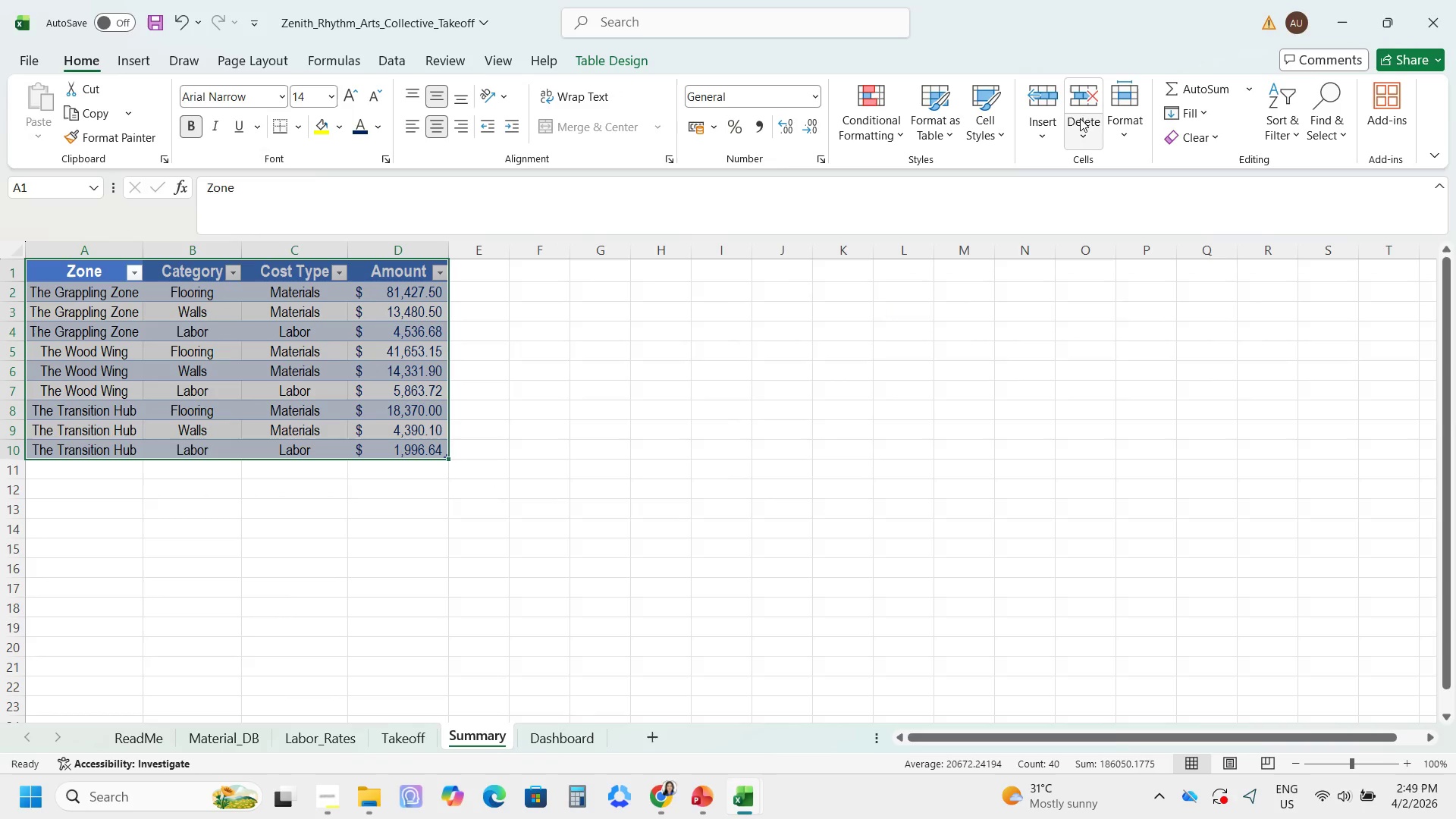 
left_click([1124, 135])
 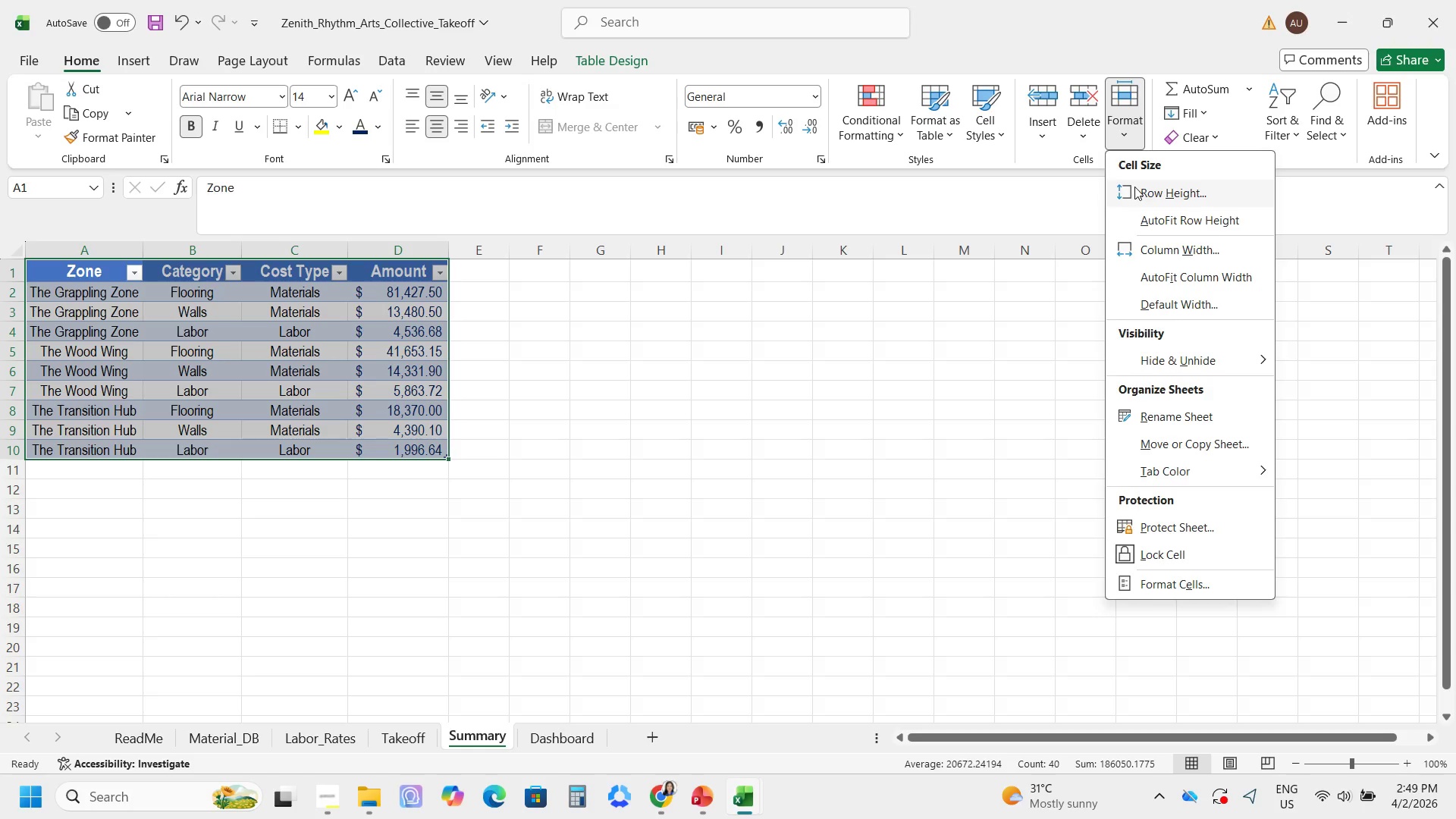 
left_click([1134, 187])
 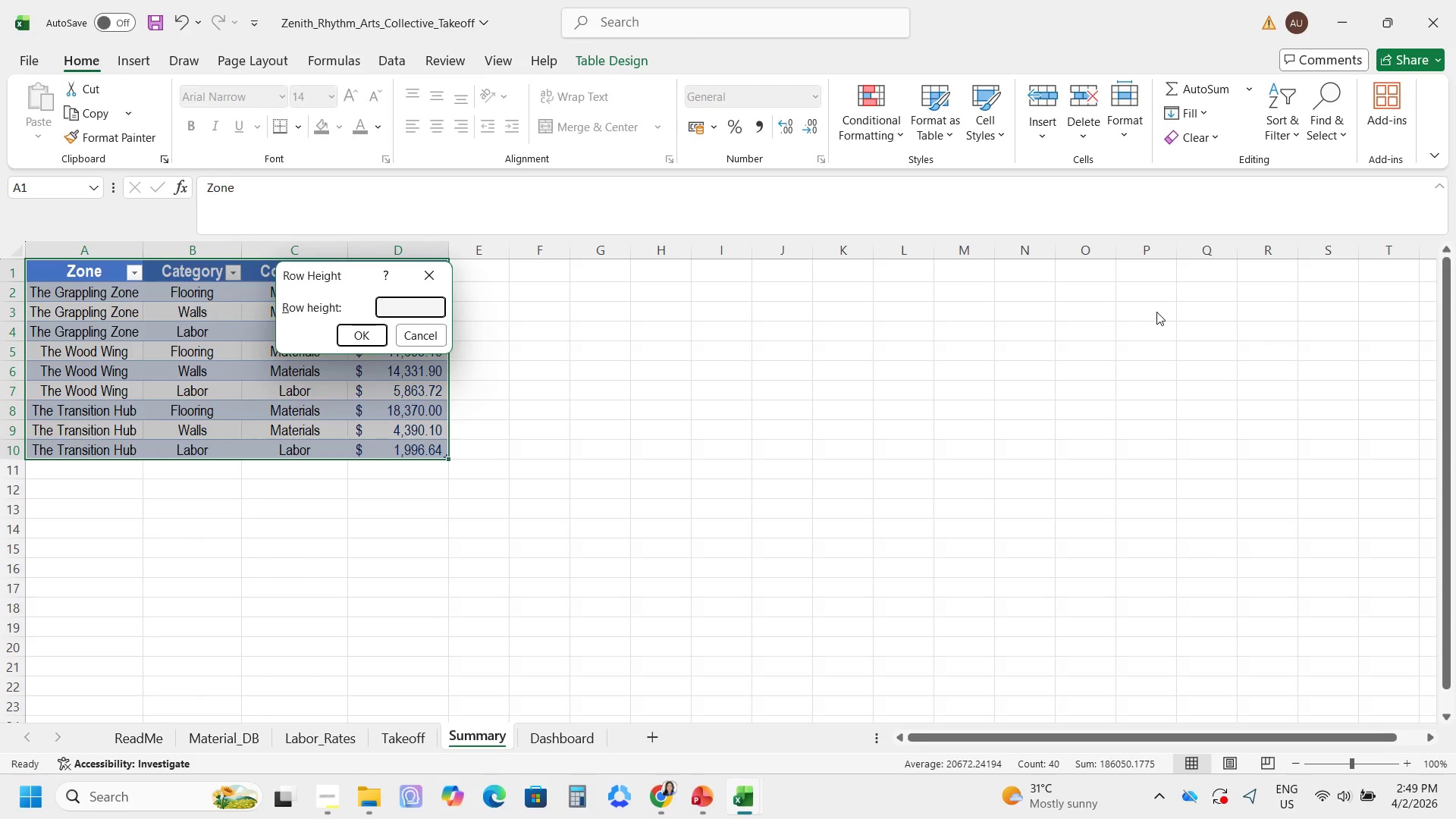 
key(Numpad2)
 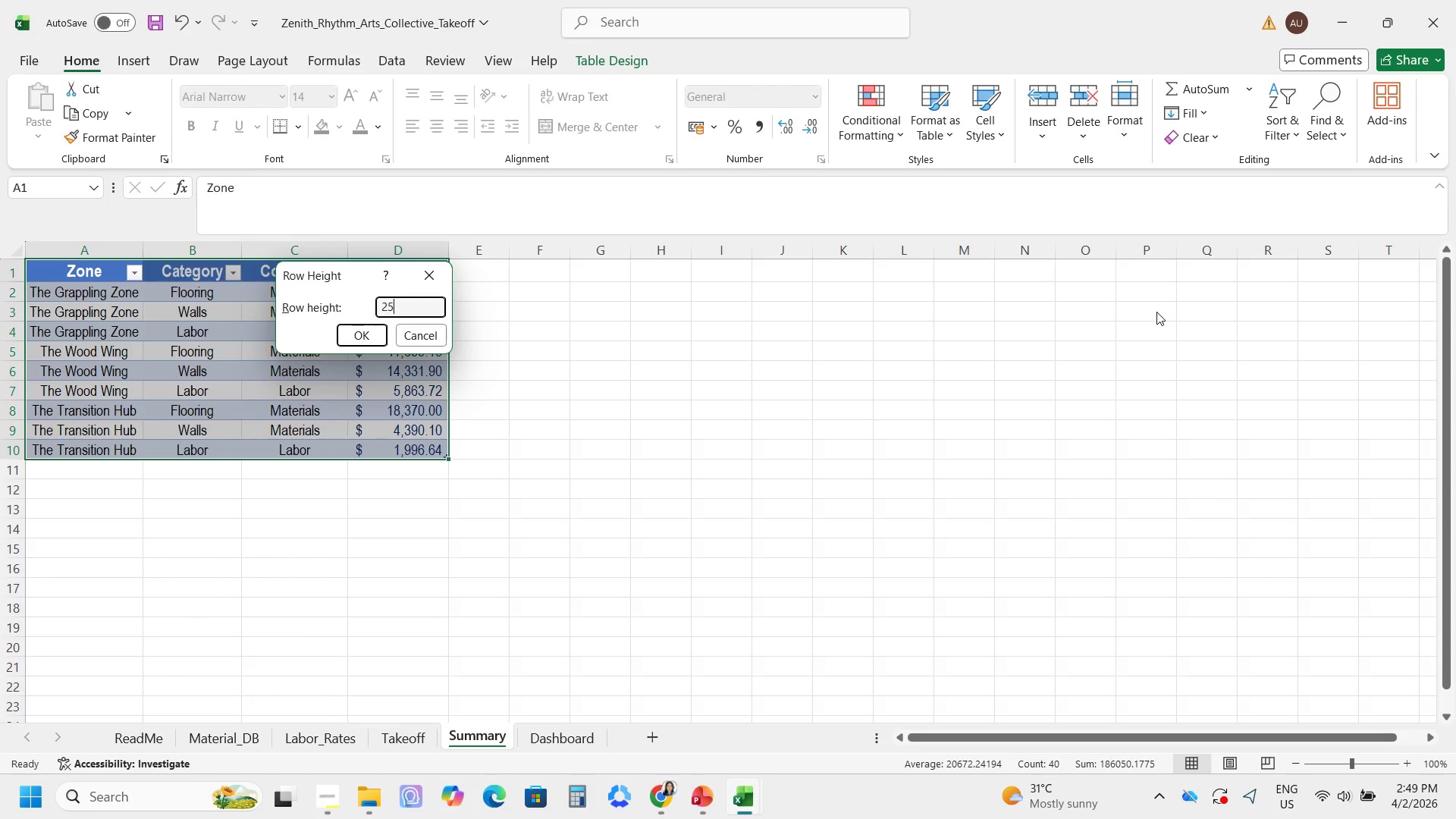 
key(Numpad5)
 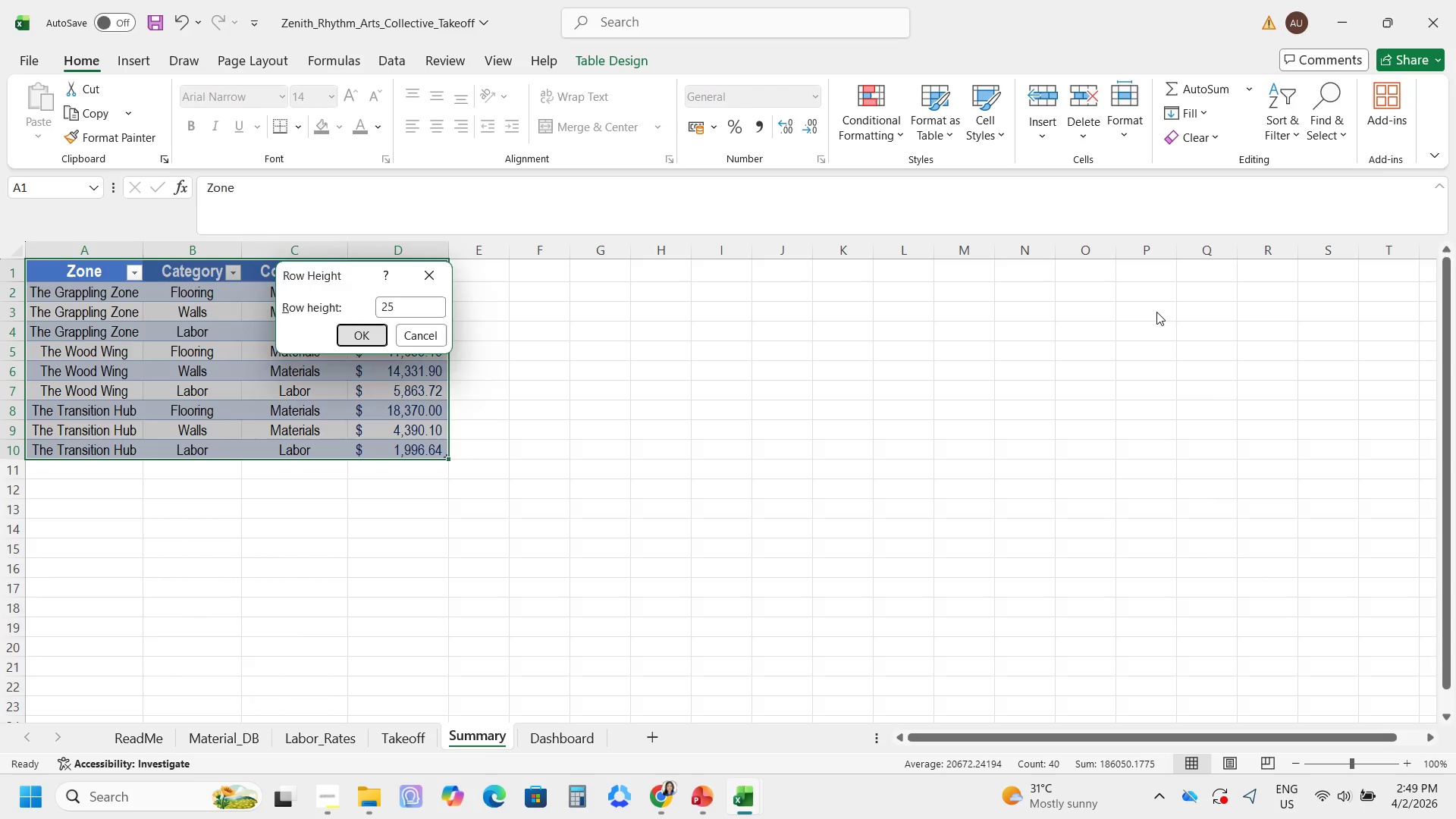 
key(Enter)
 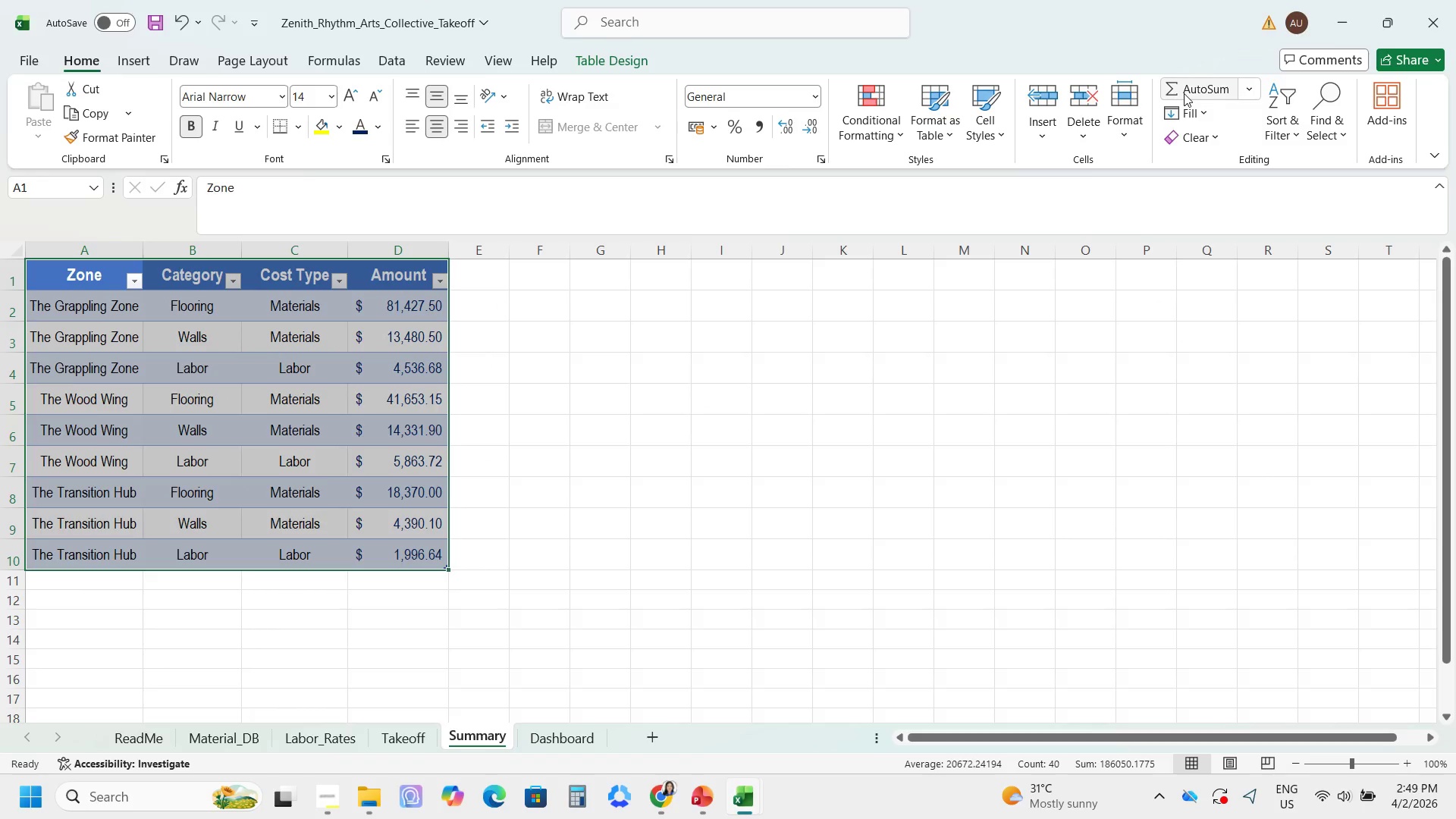 
left_click([1119, 108])
 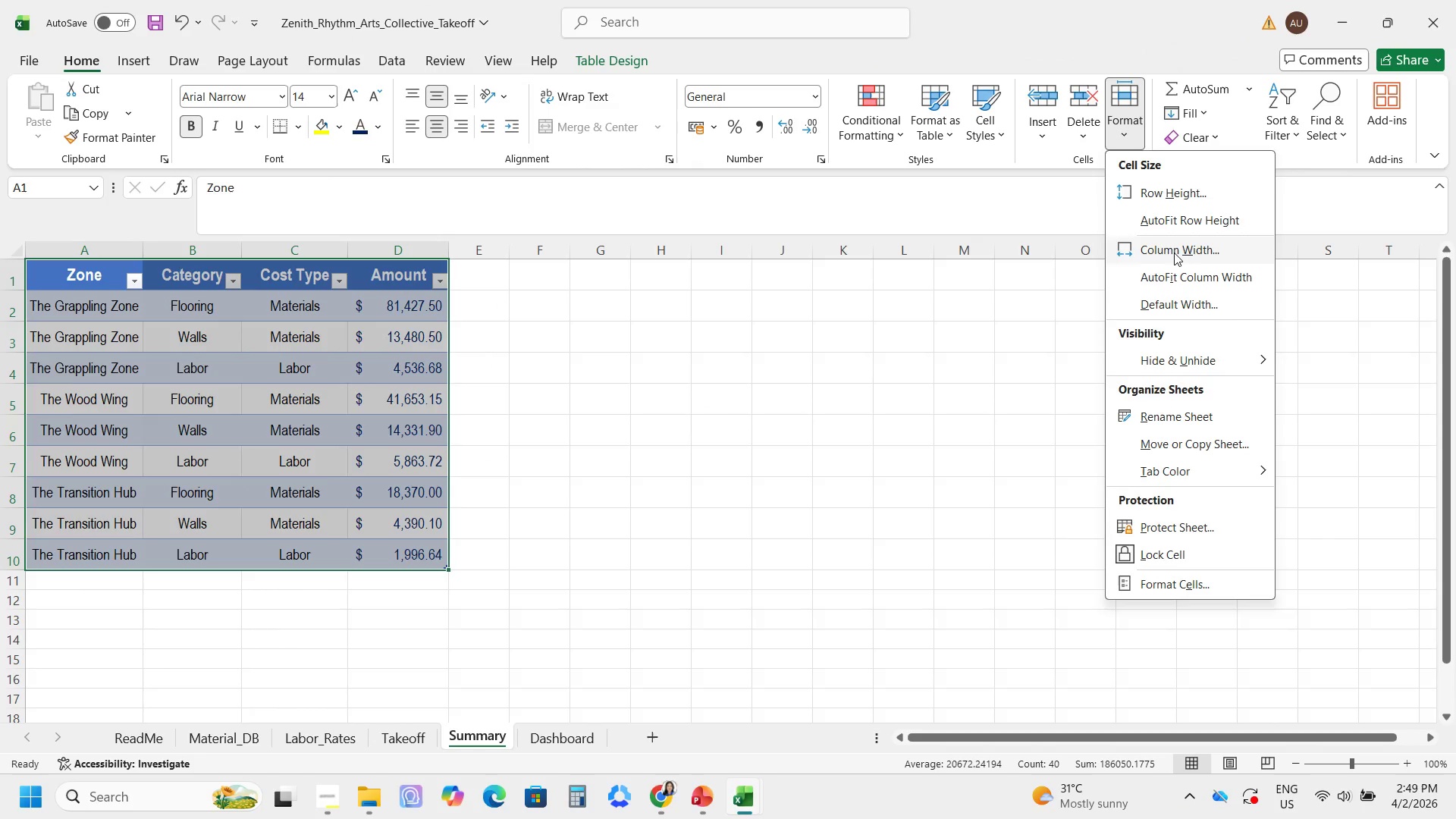 
left_click([1174, 253])
 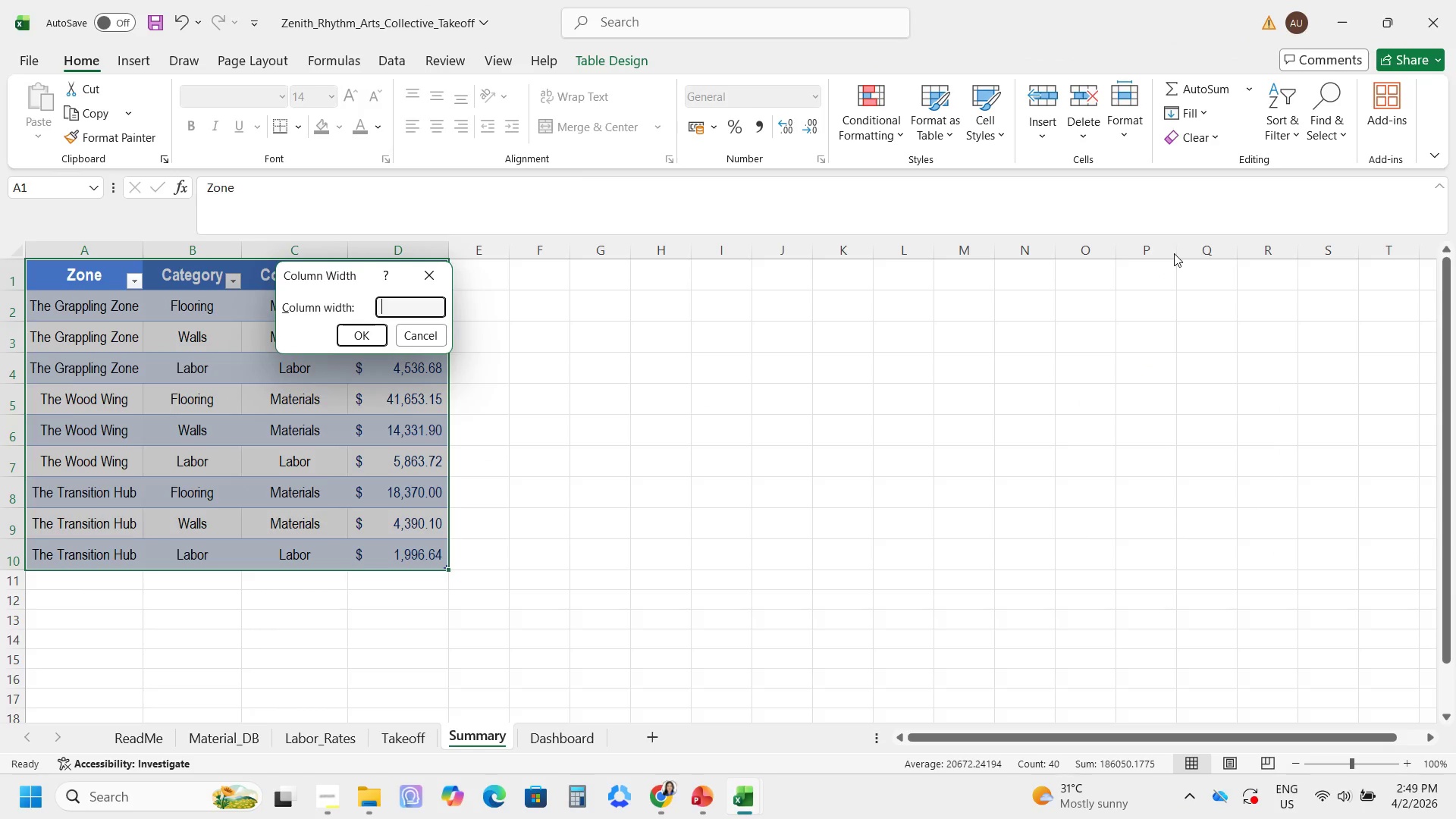 
key(Numpad2)
 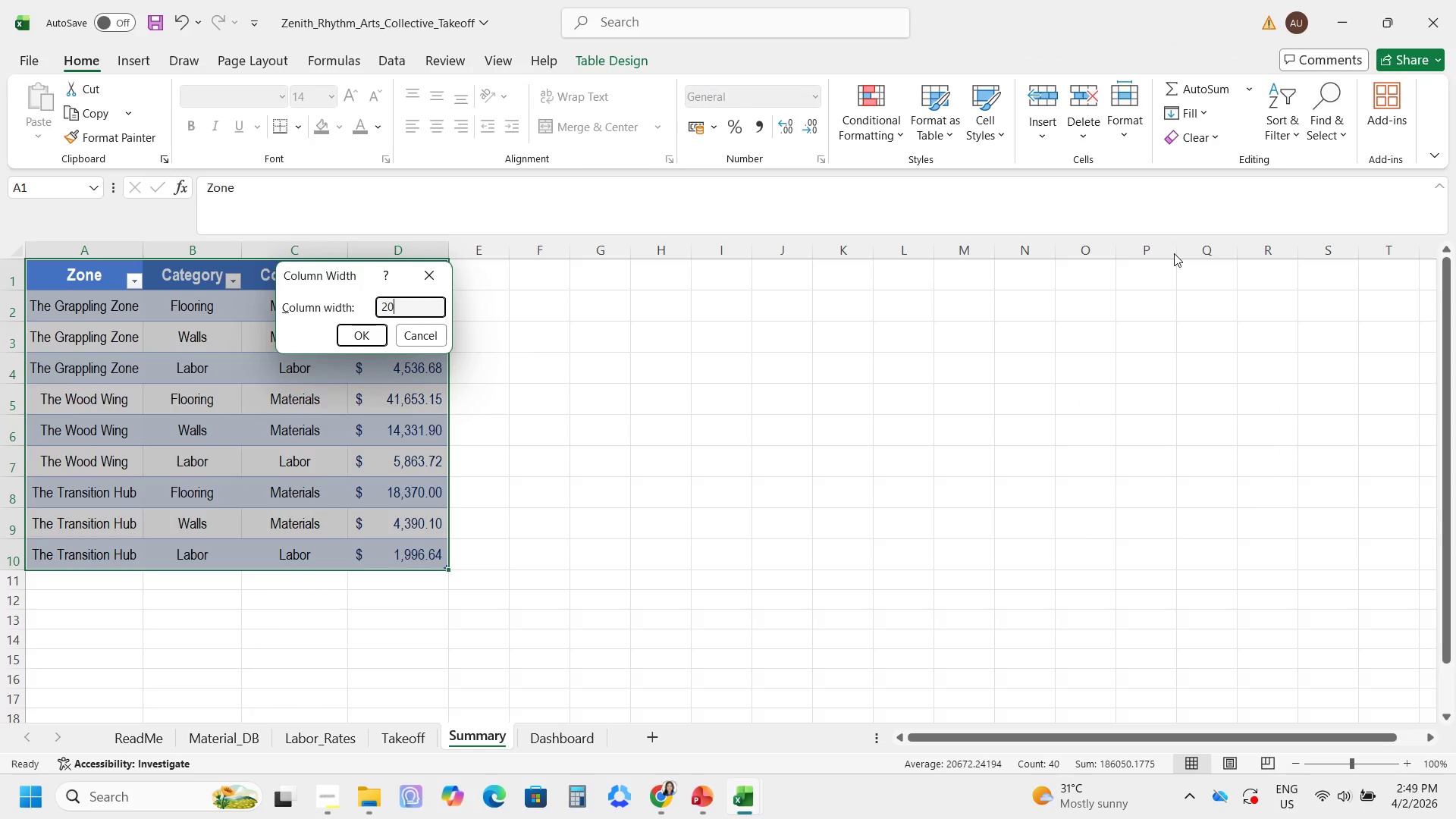 
key(Numpad0)
 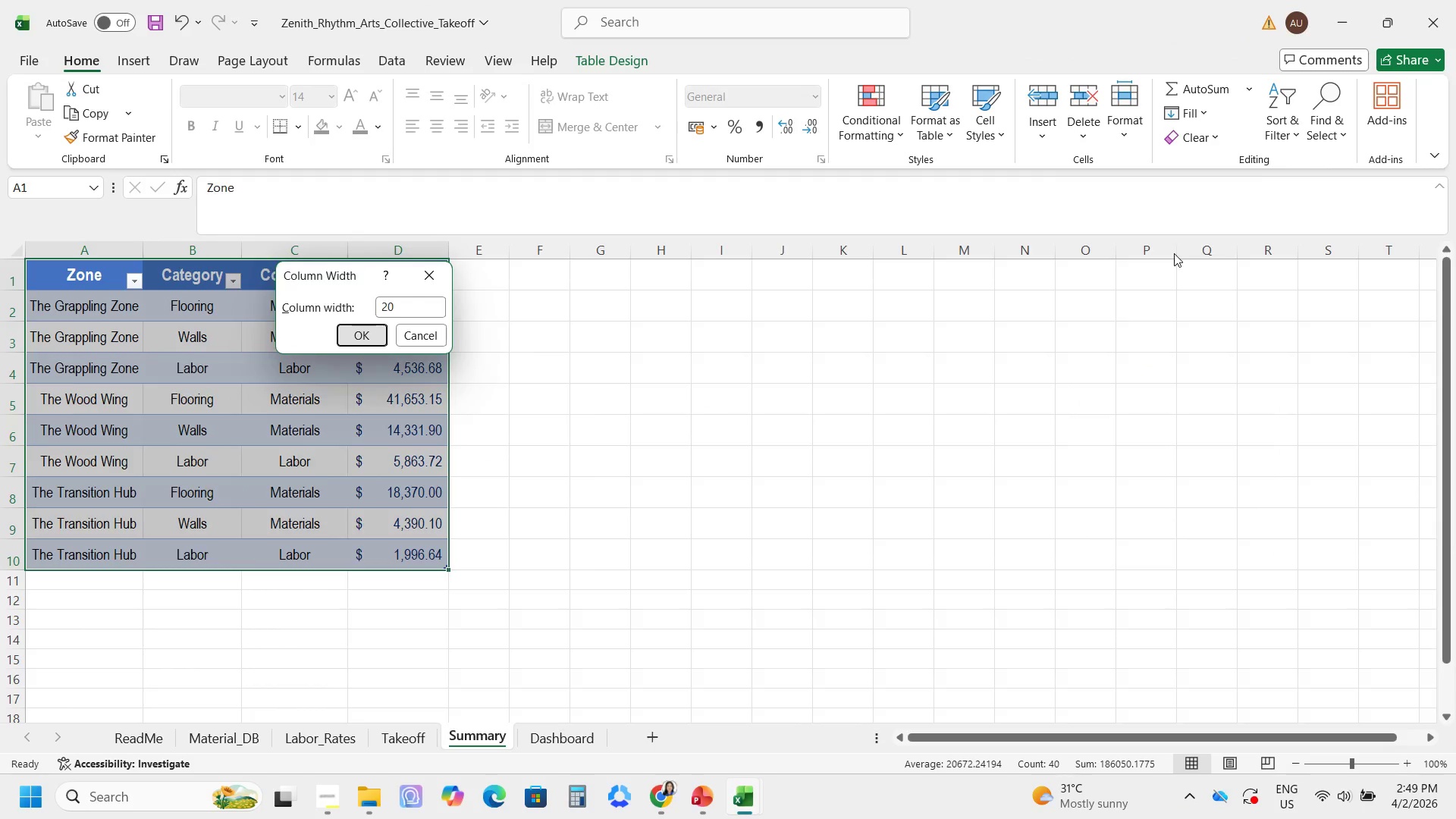 
key(Enter)
 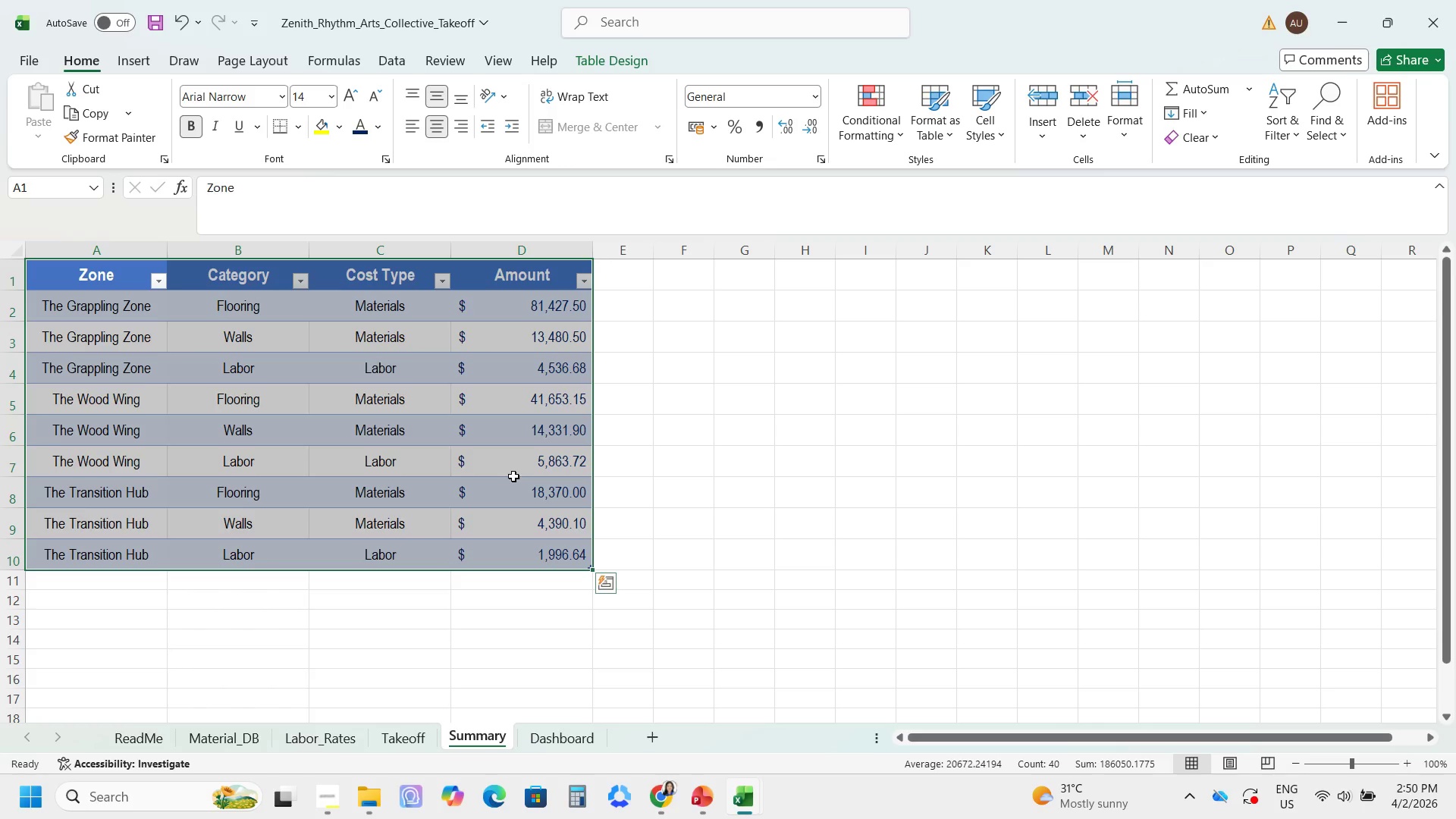 
left_click([511, 476])
 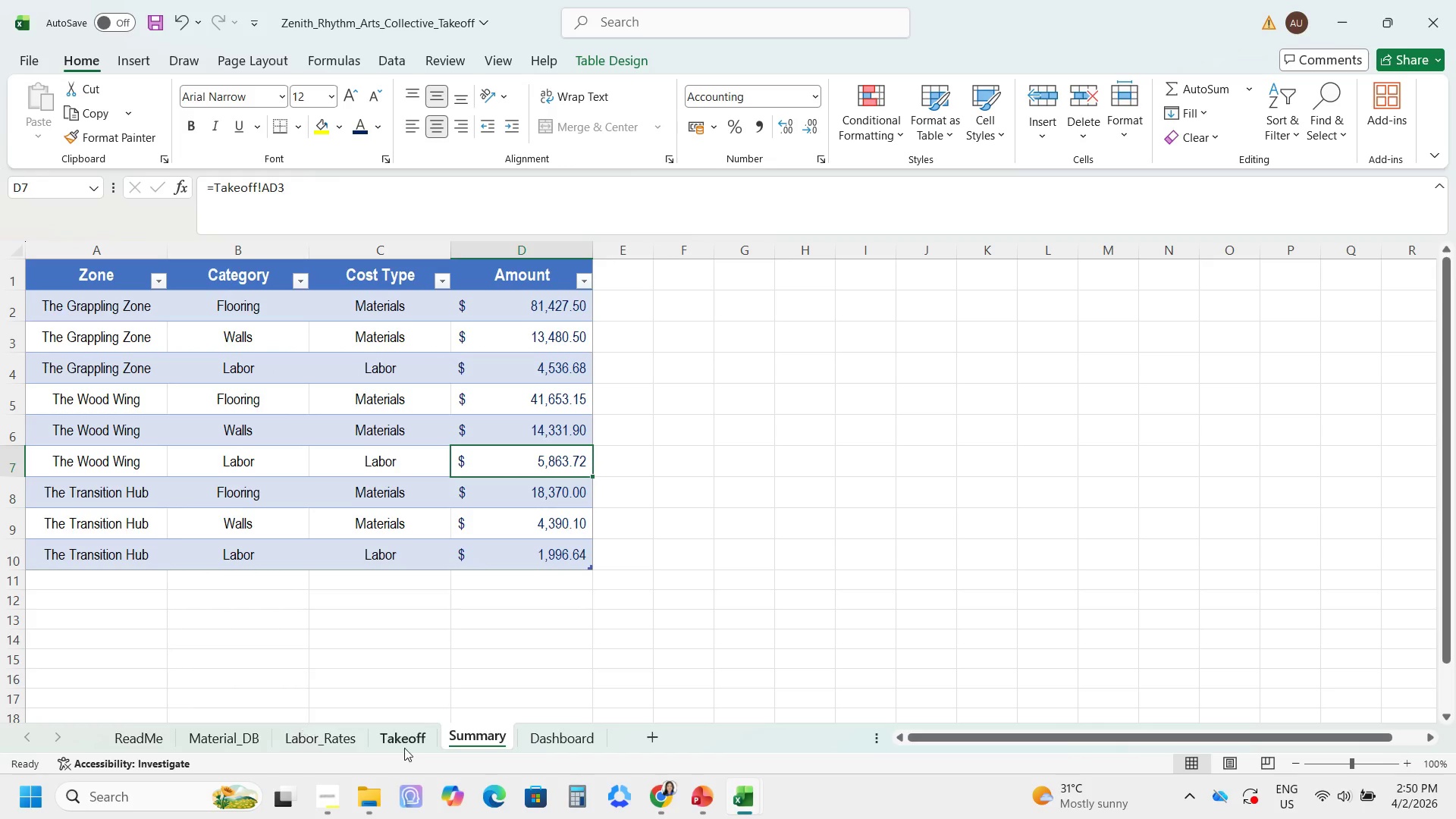 
left_click([408, 739])
 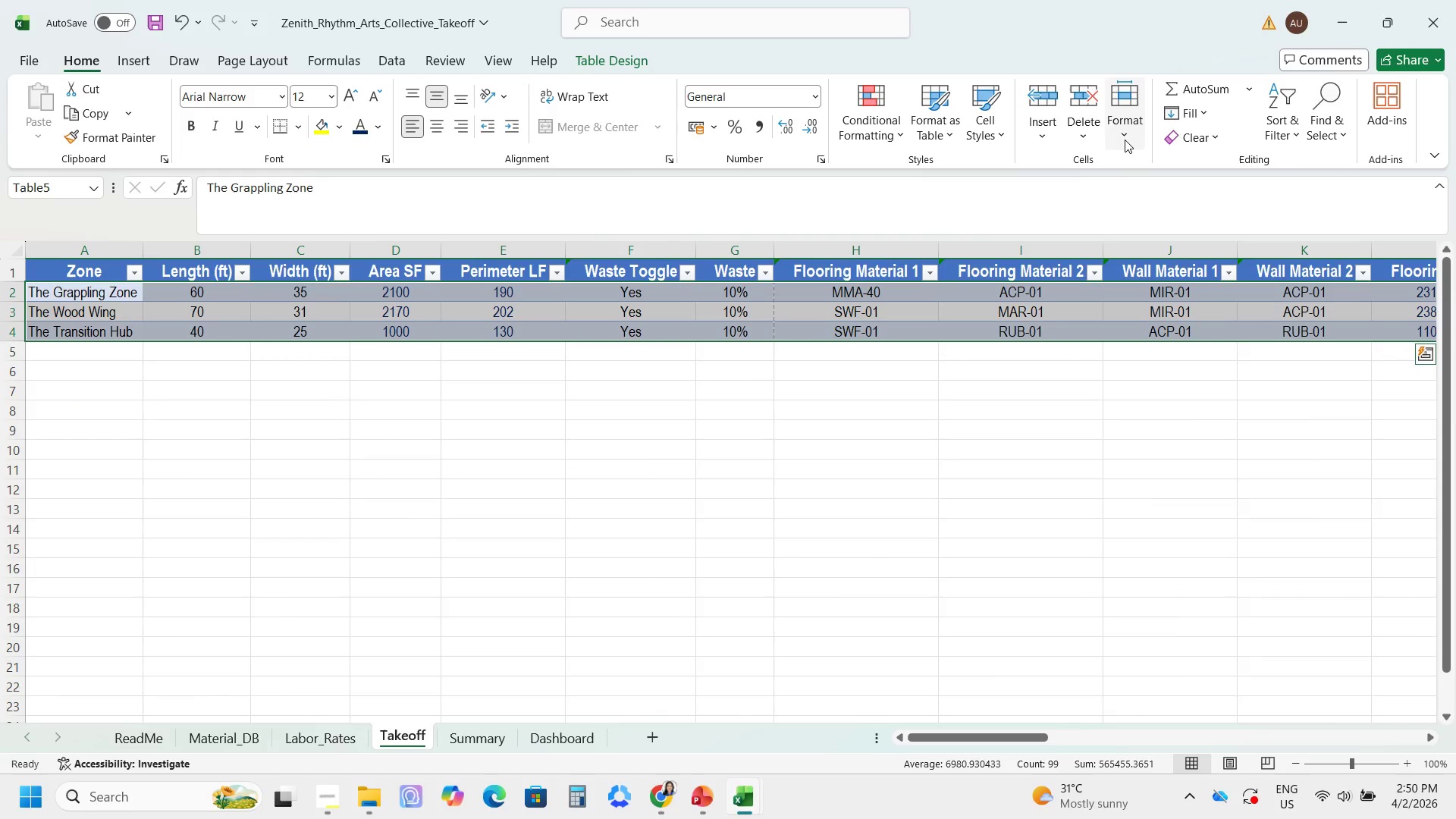 
left_click([1122, 134])
 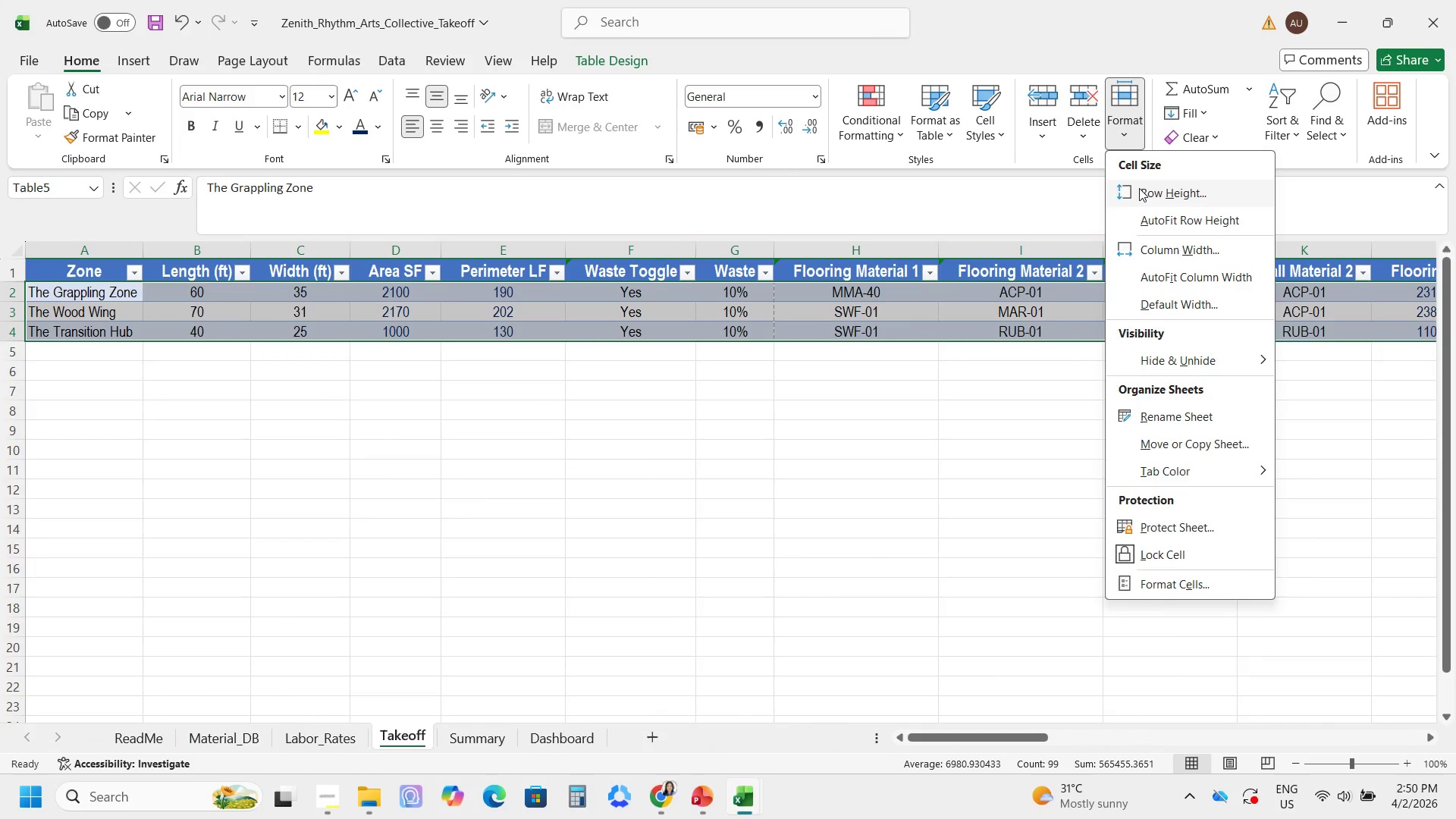 
left_click([1141, 190])
 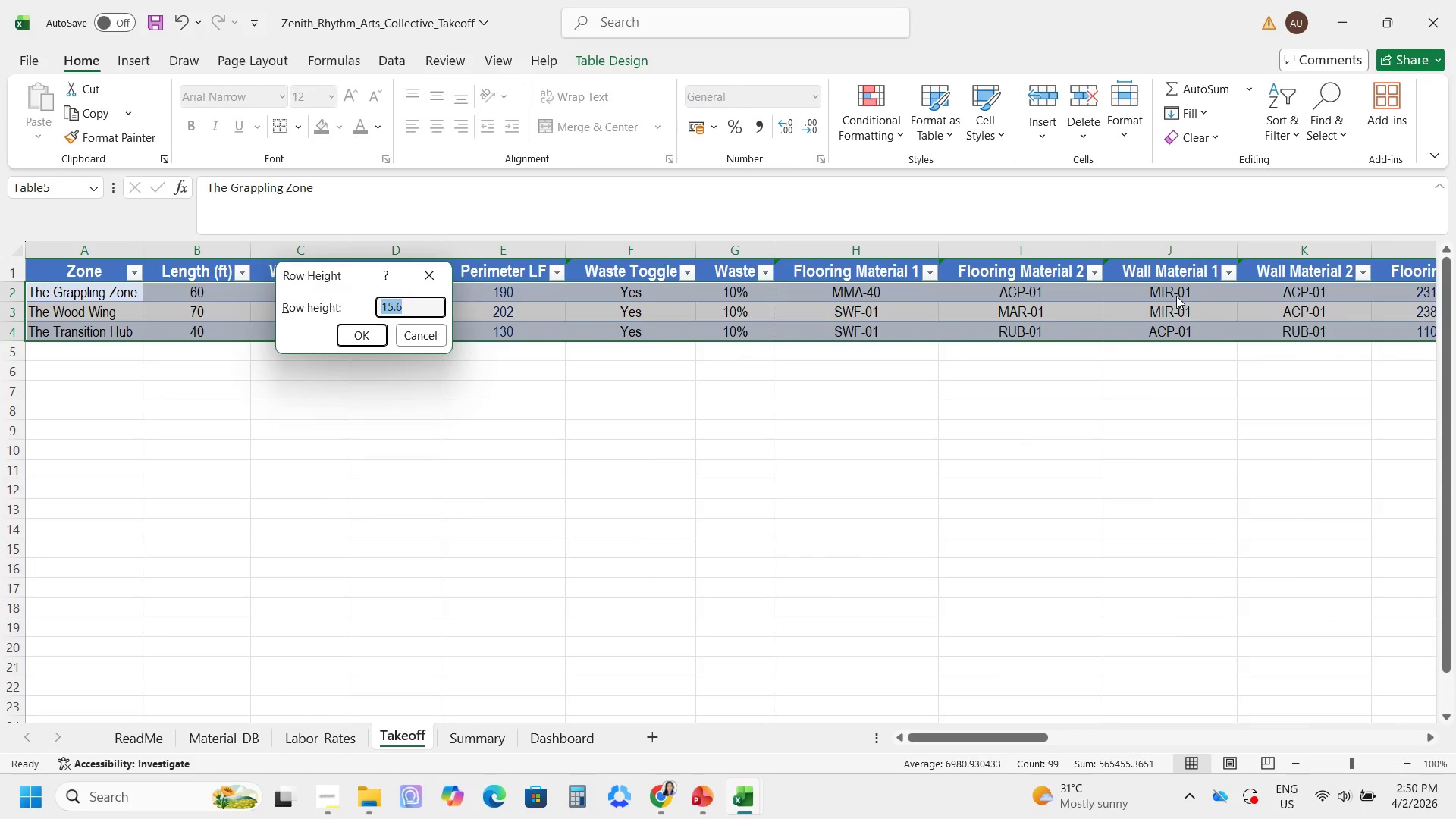 
key(Numpad2)
 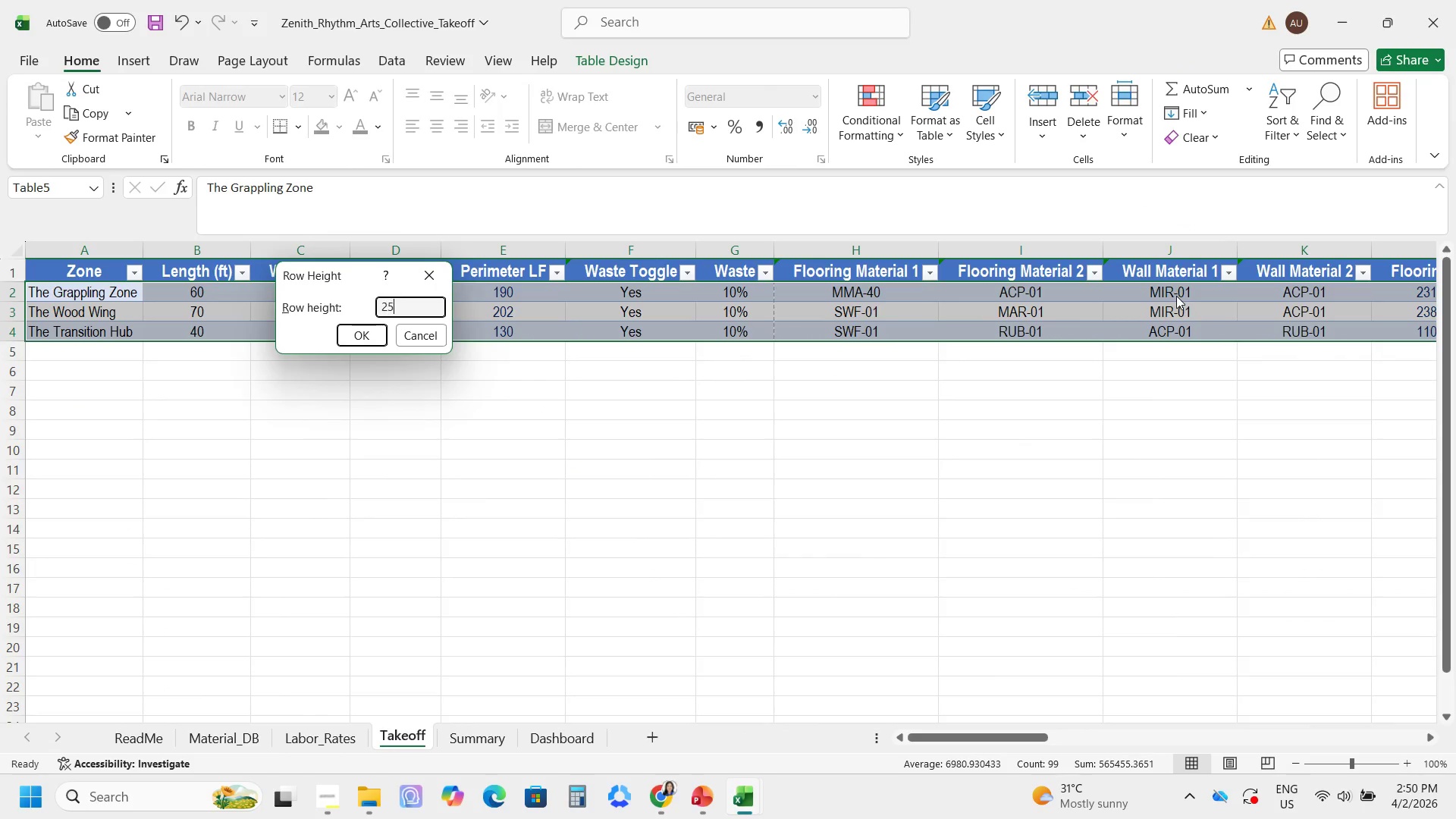 
key(Numpad5)
 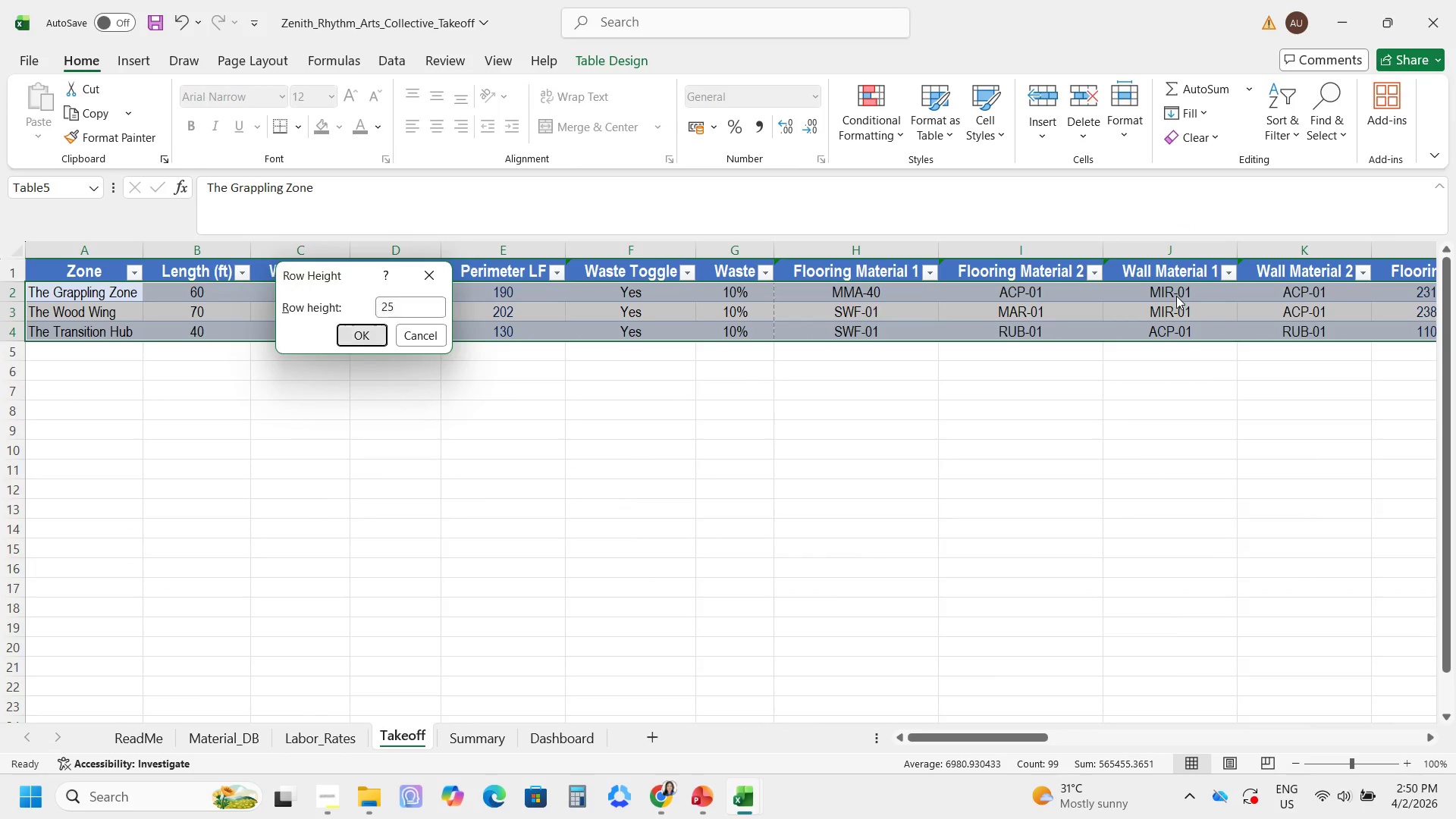 
key(Enter)
 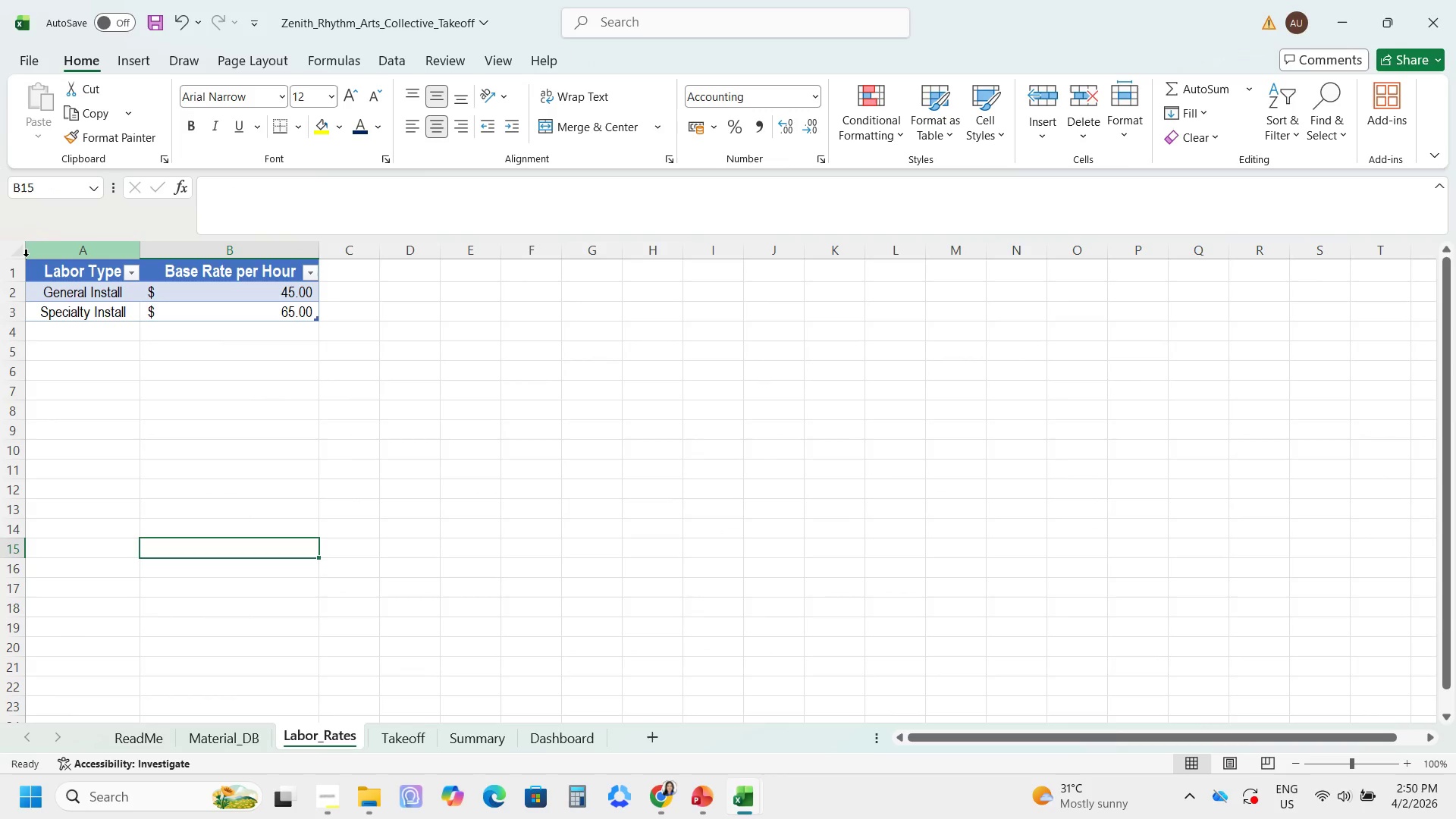 
wait(6.7)
 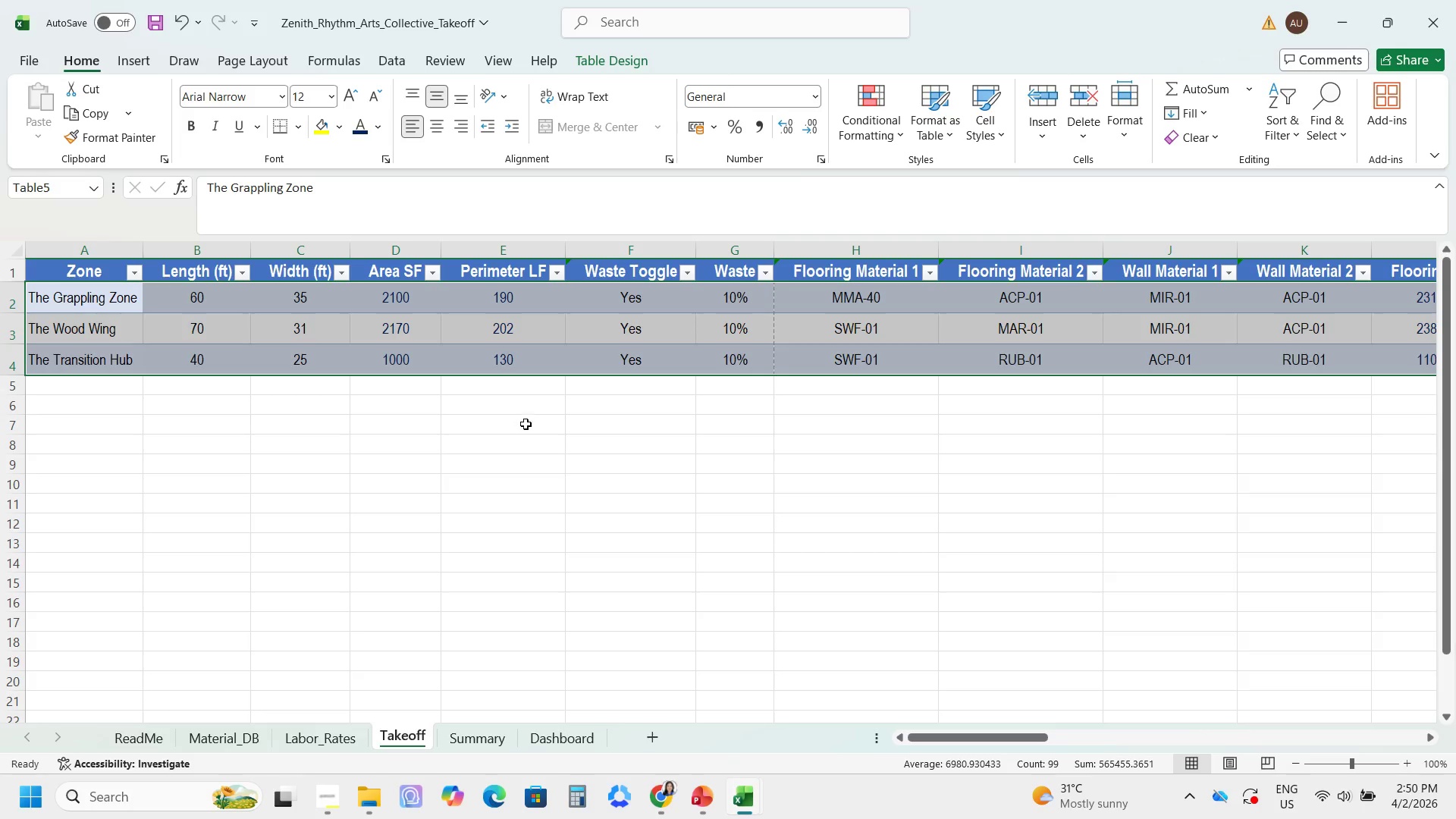 
left_click([27, 260])
 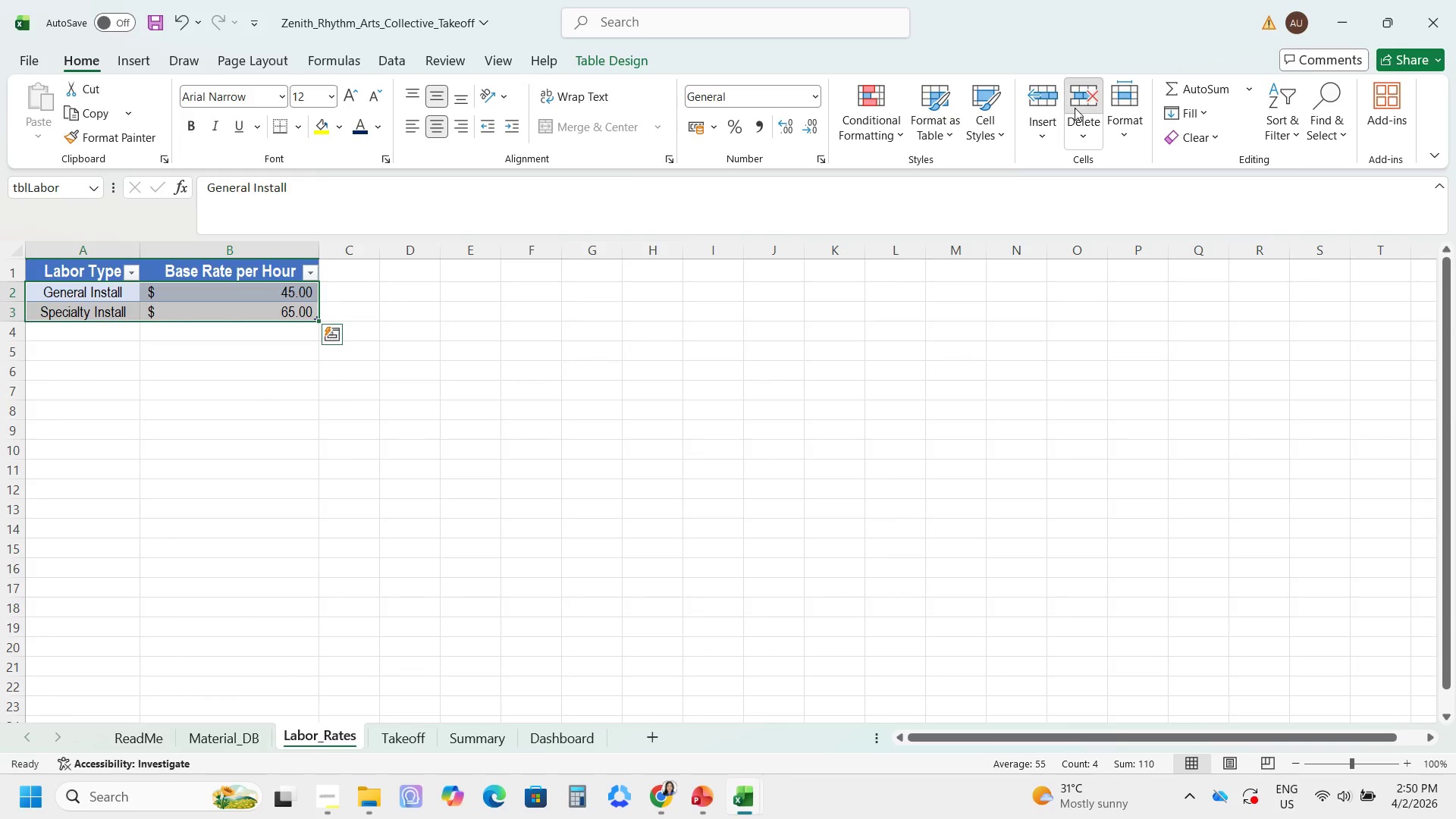 
left_click_drag(start_coordinate=[1081, 108], to_coordinate=[1083, 190])
 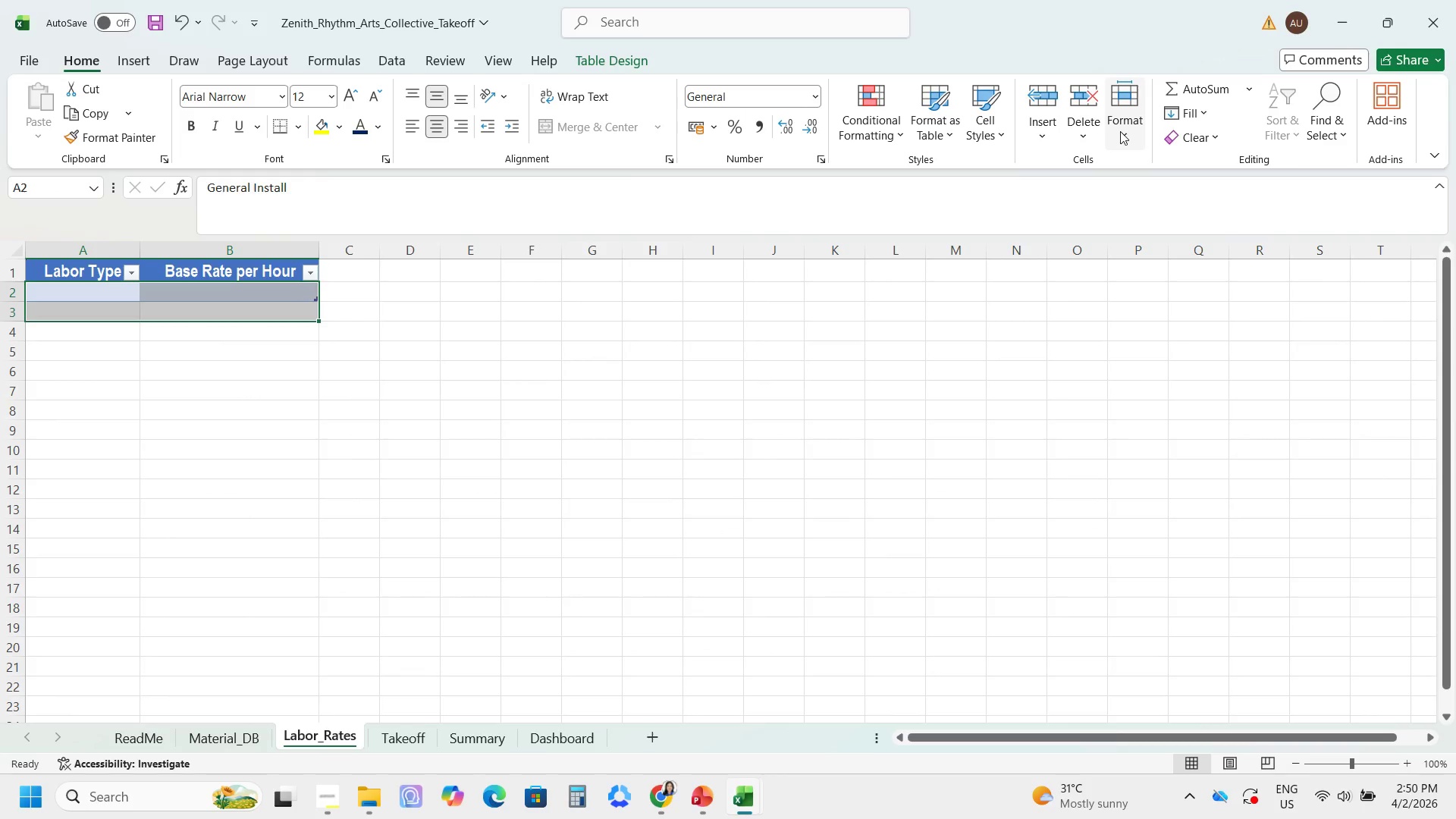 
key(Control+ControlLeft)
 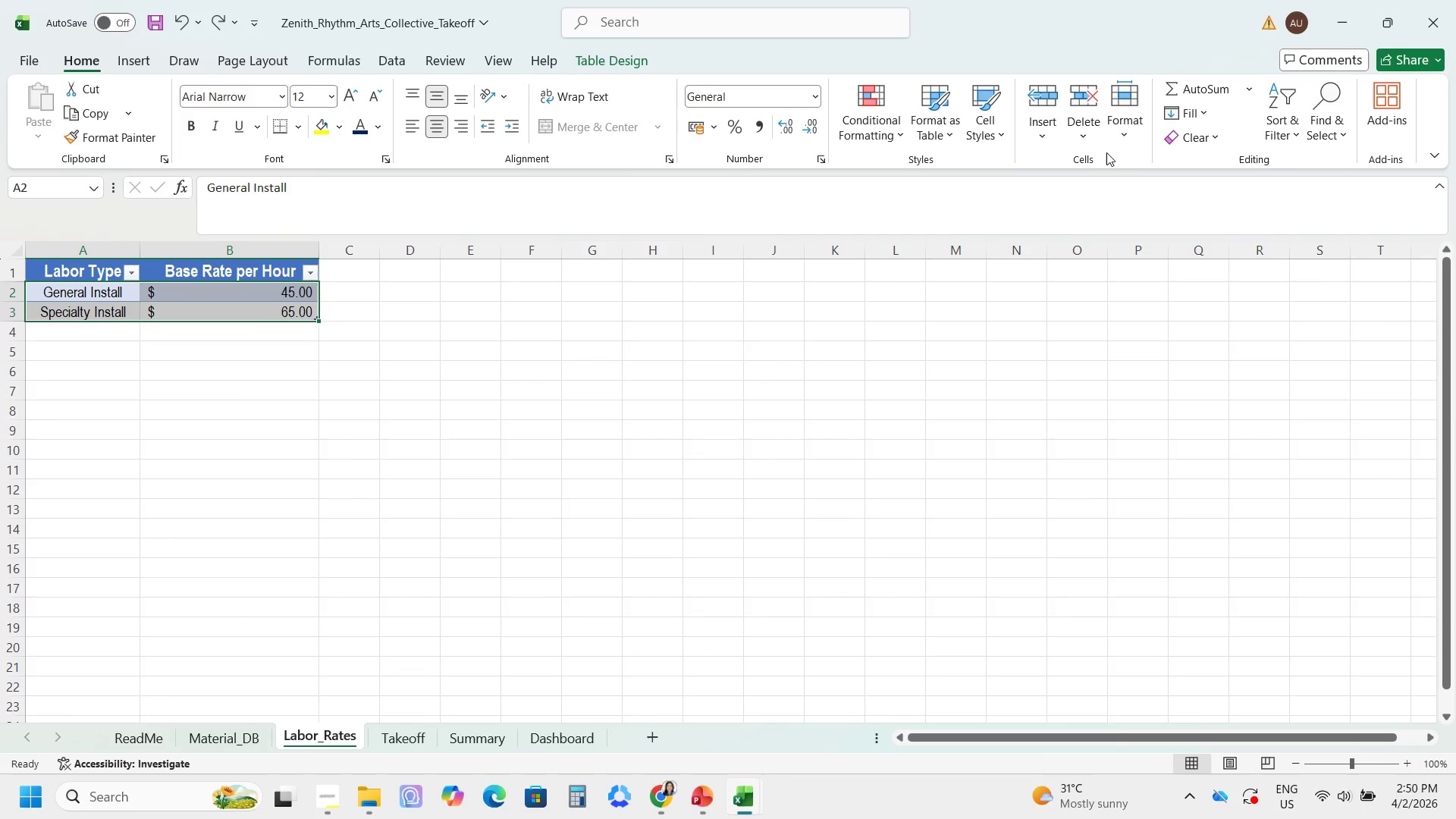 
key(Control+Z)
 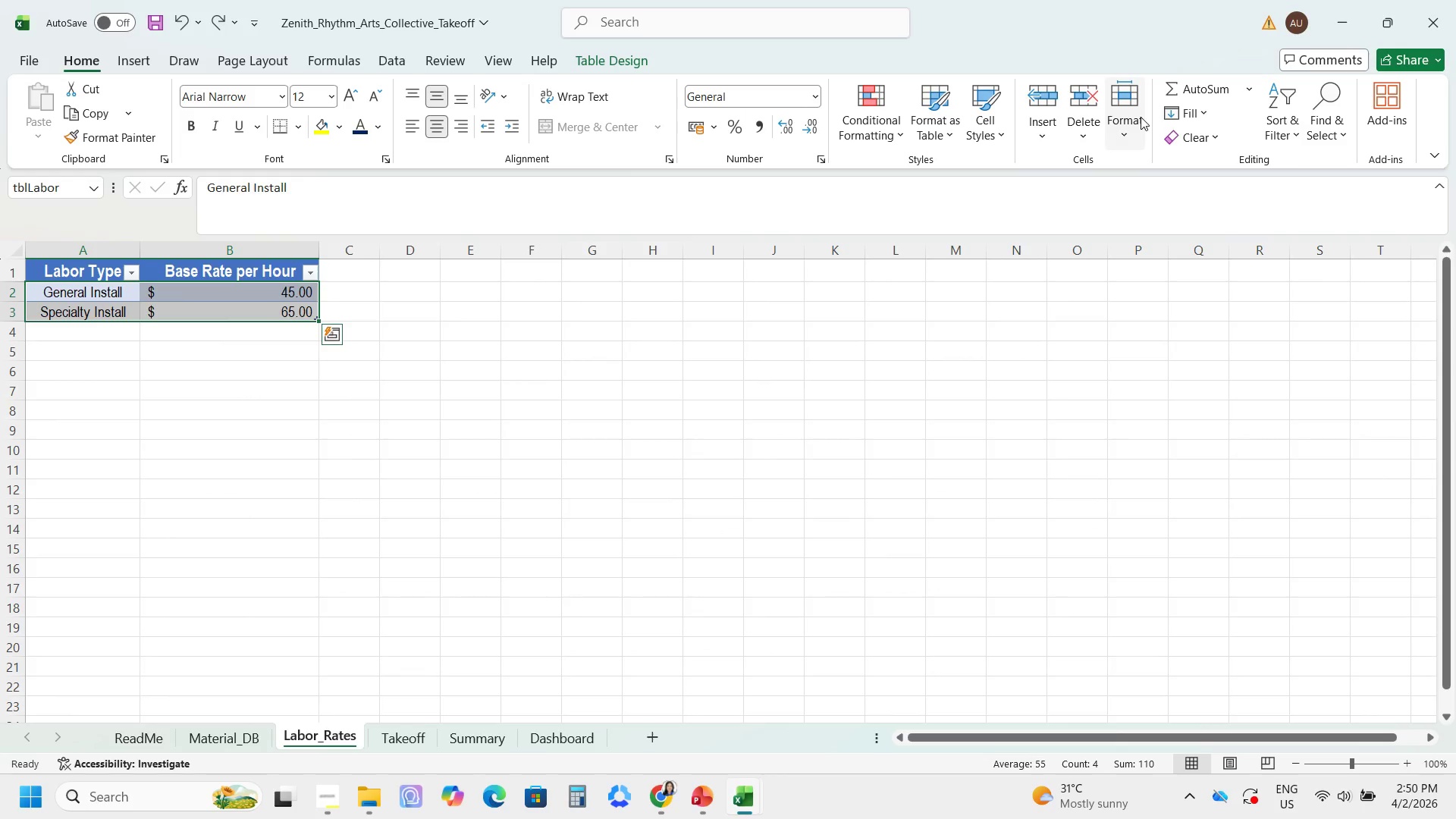 
left_click([1141, 117])
 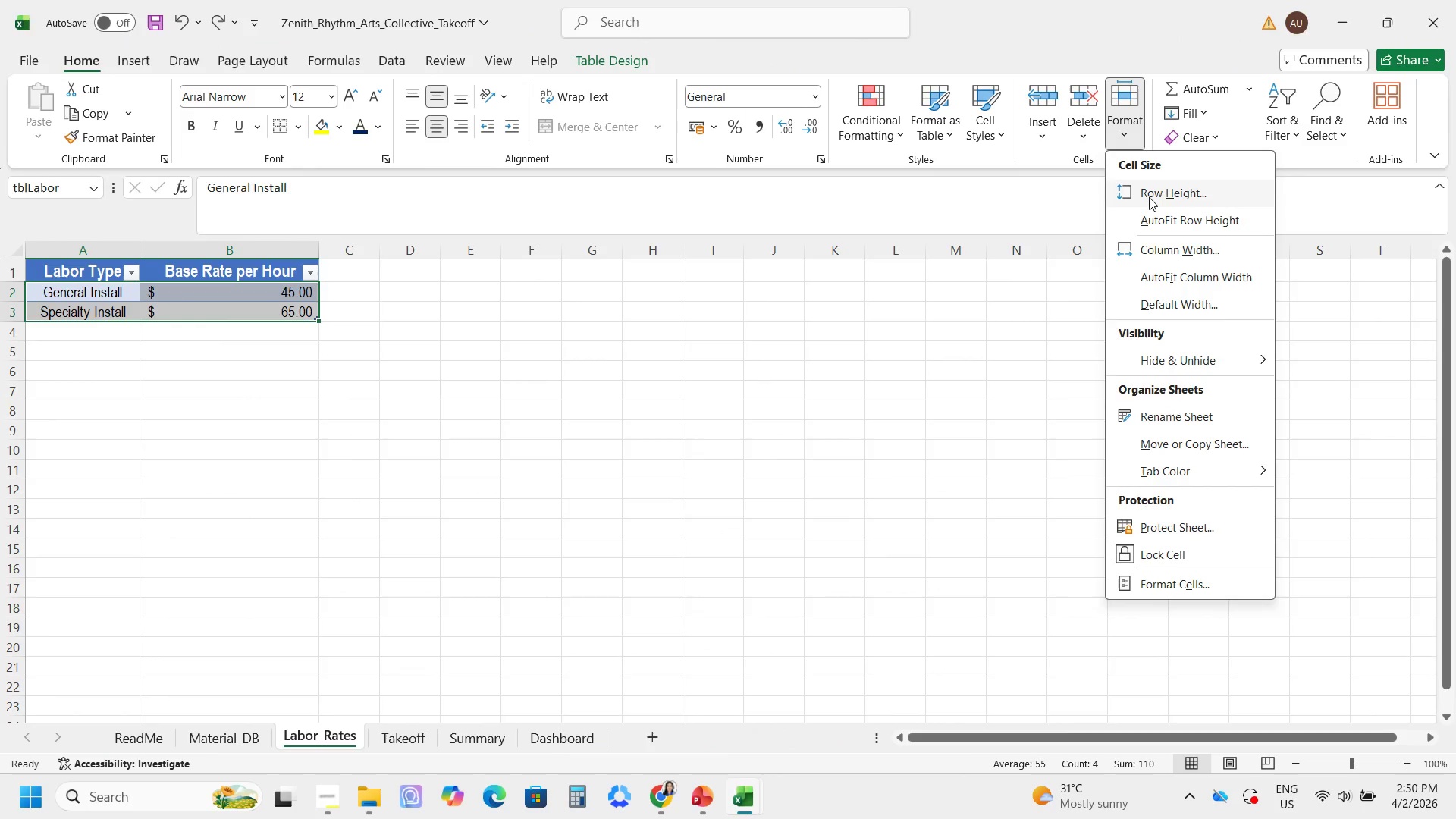 
left_click([1149, 197])
 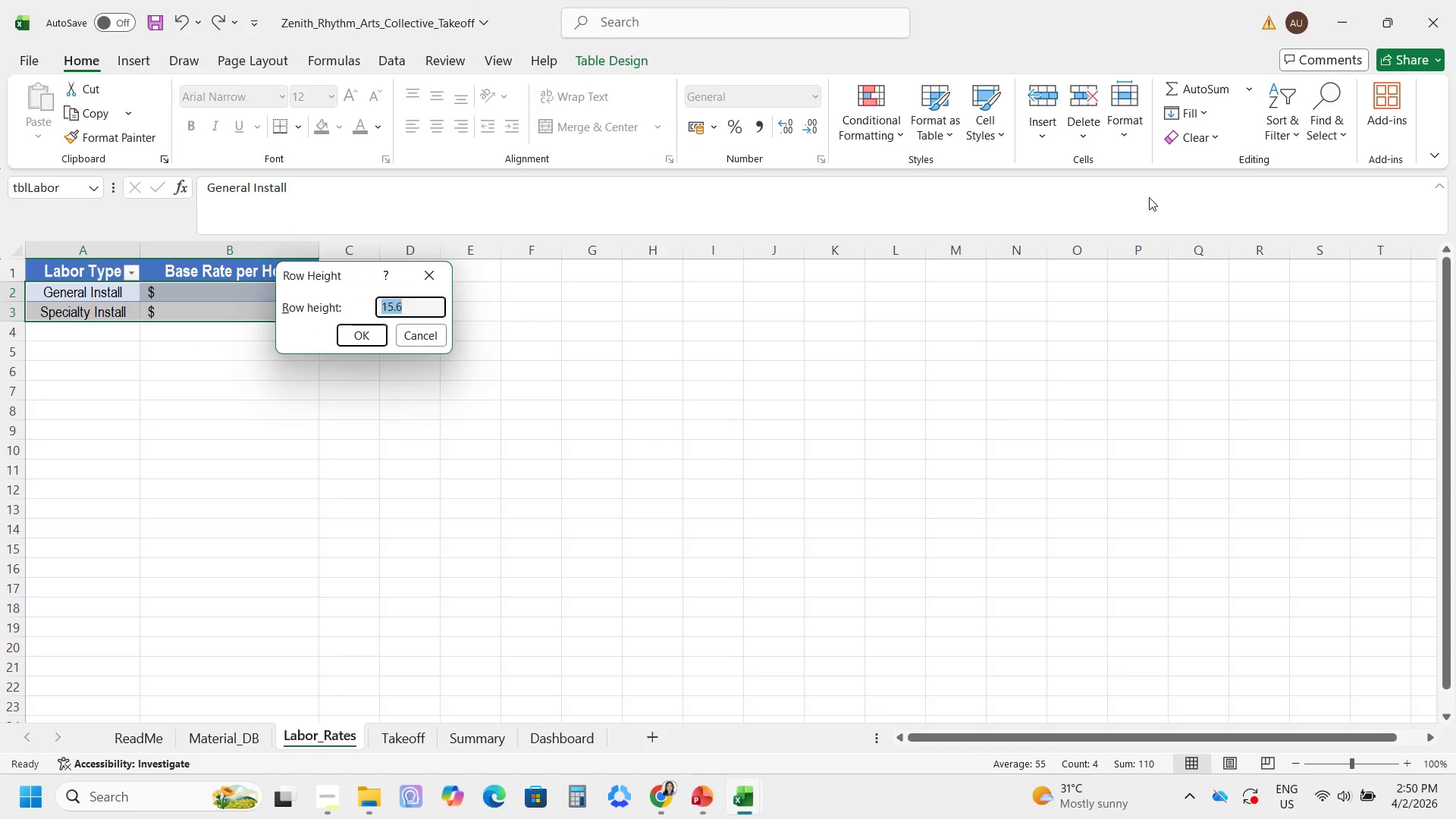 
key(Numpad2)
 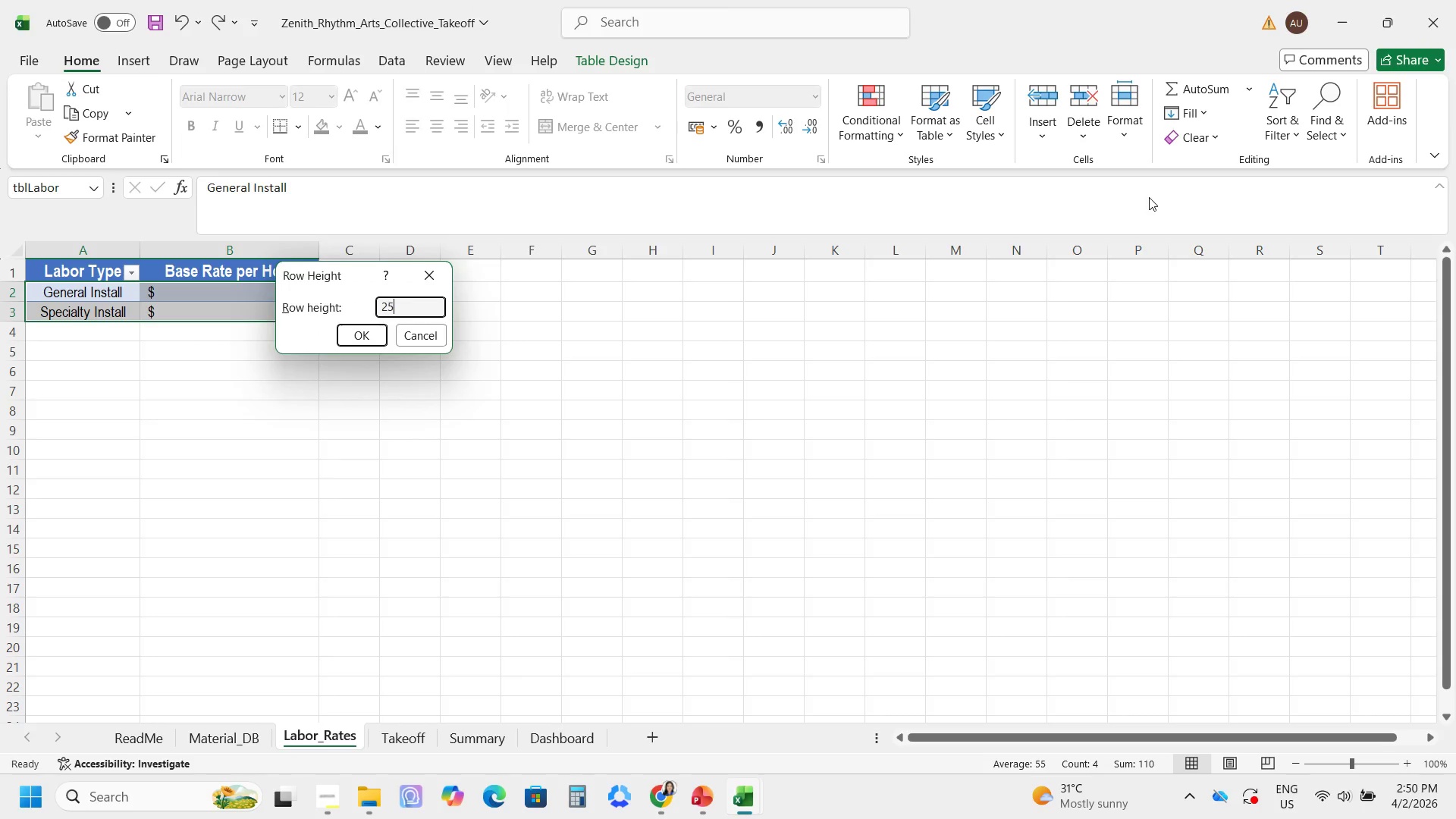 
key(Numpad5)
 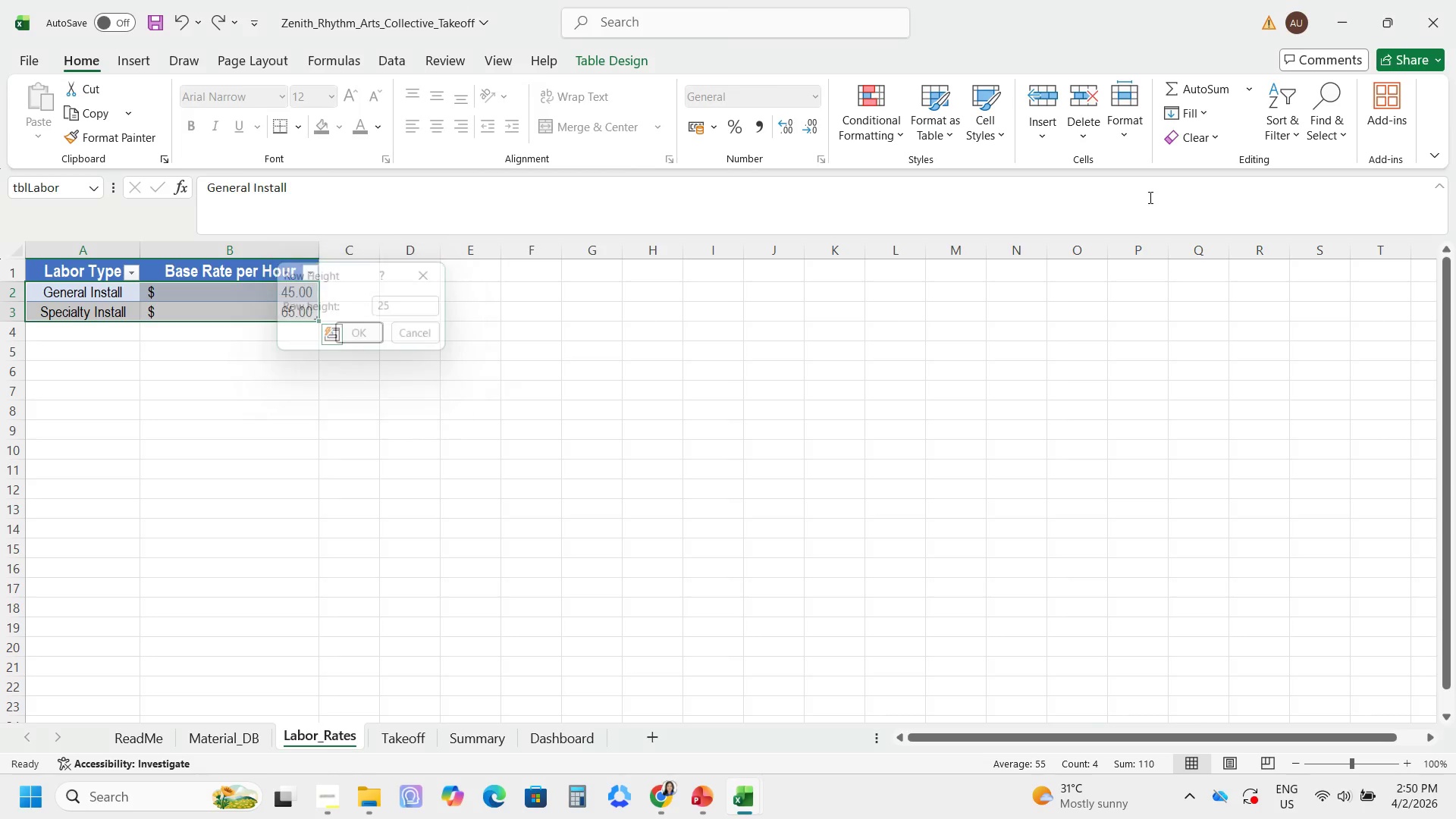 
key(Enter)
 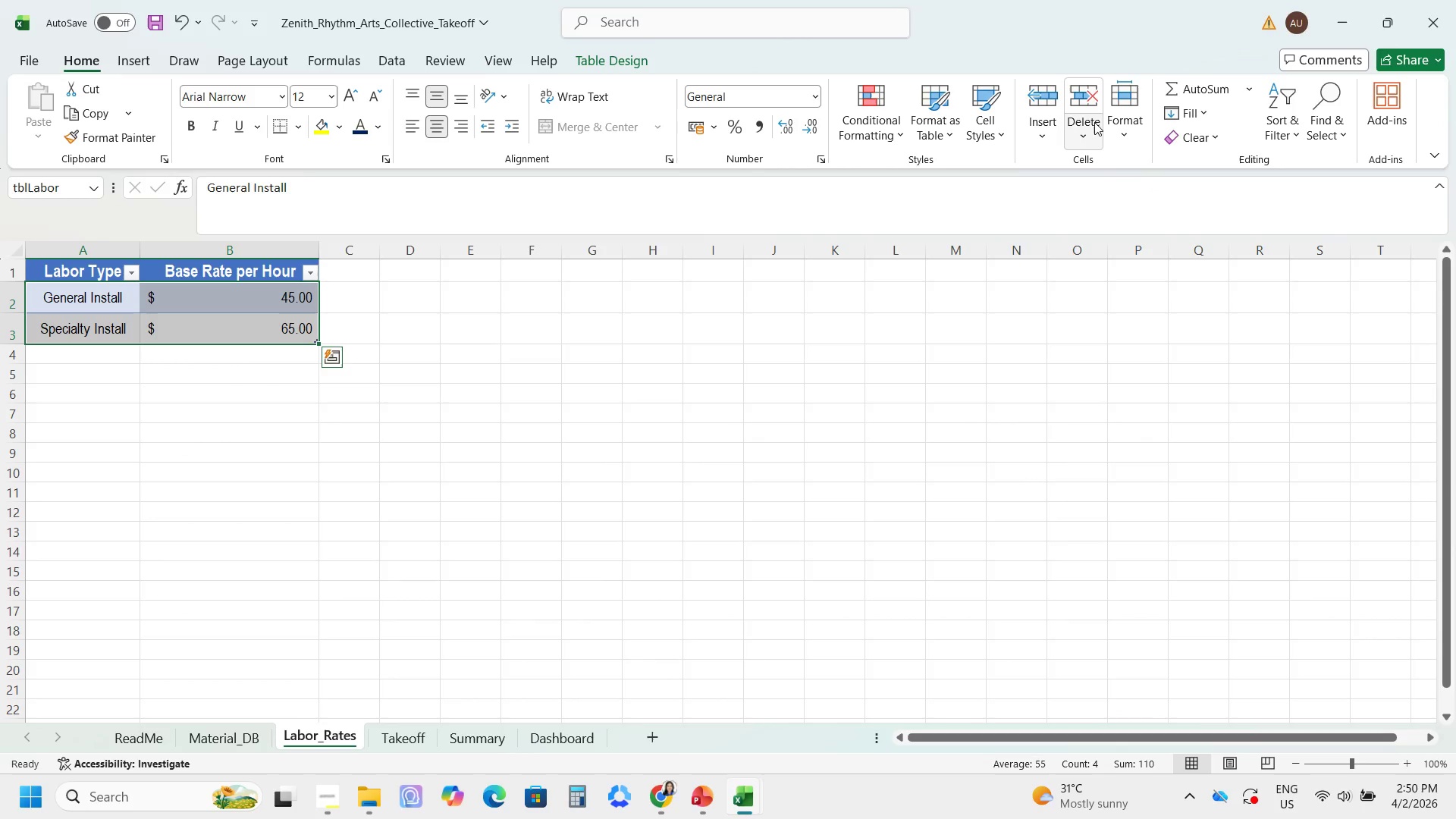 
left_click([1114, 128])
 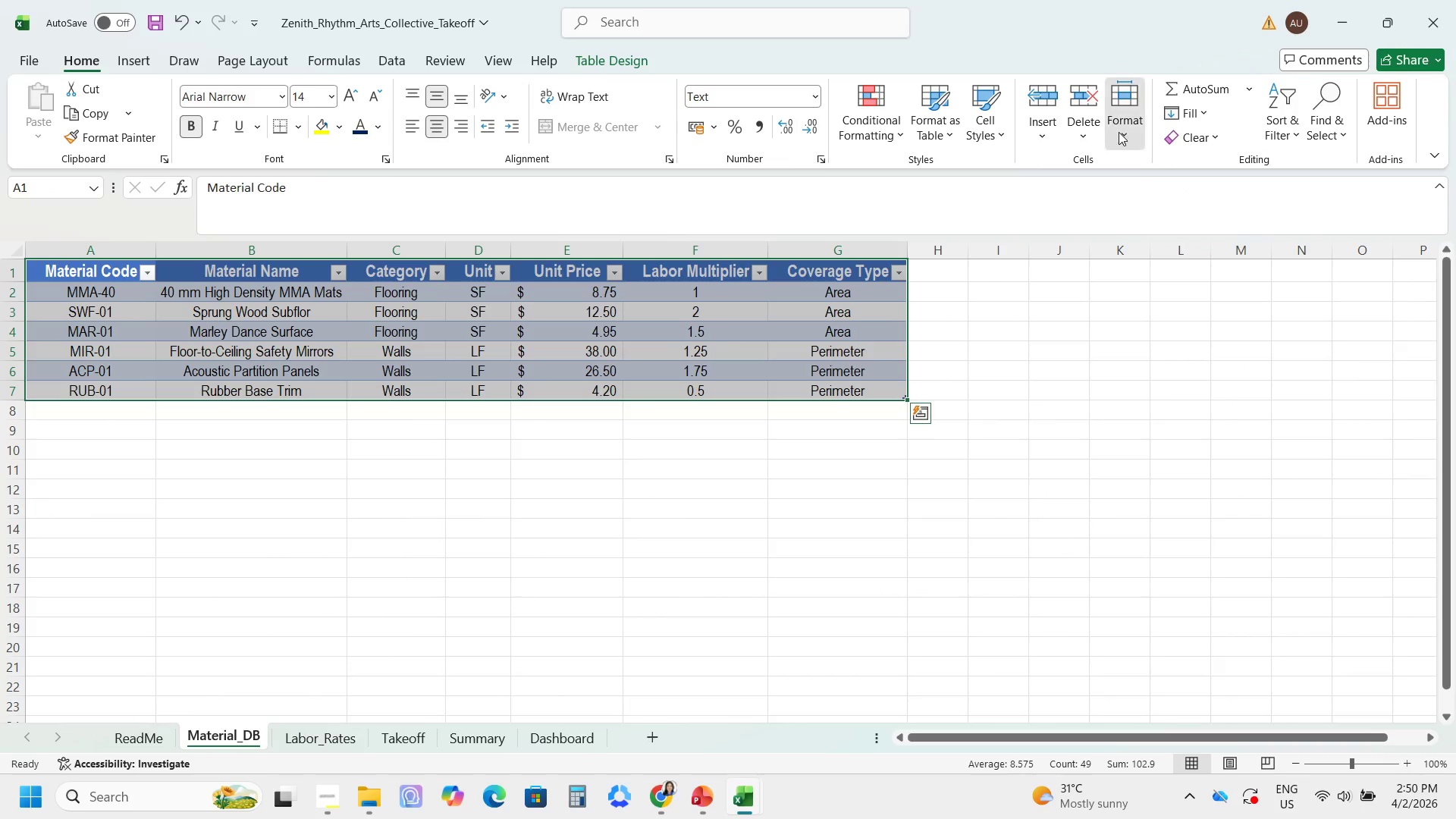 
wait(7.86)
 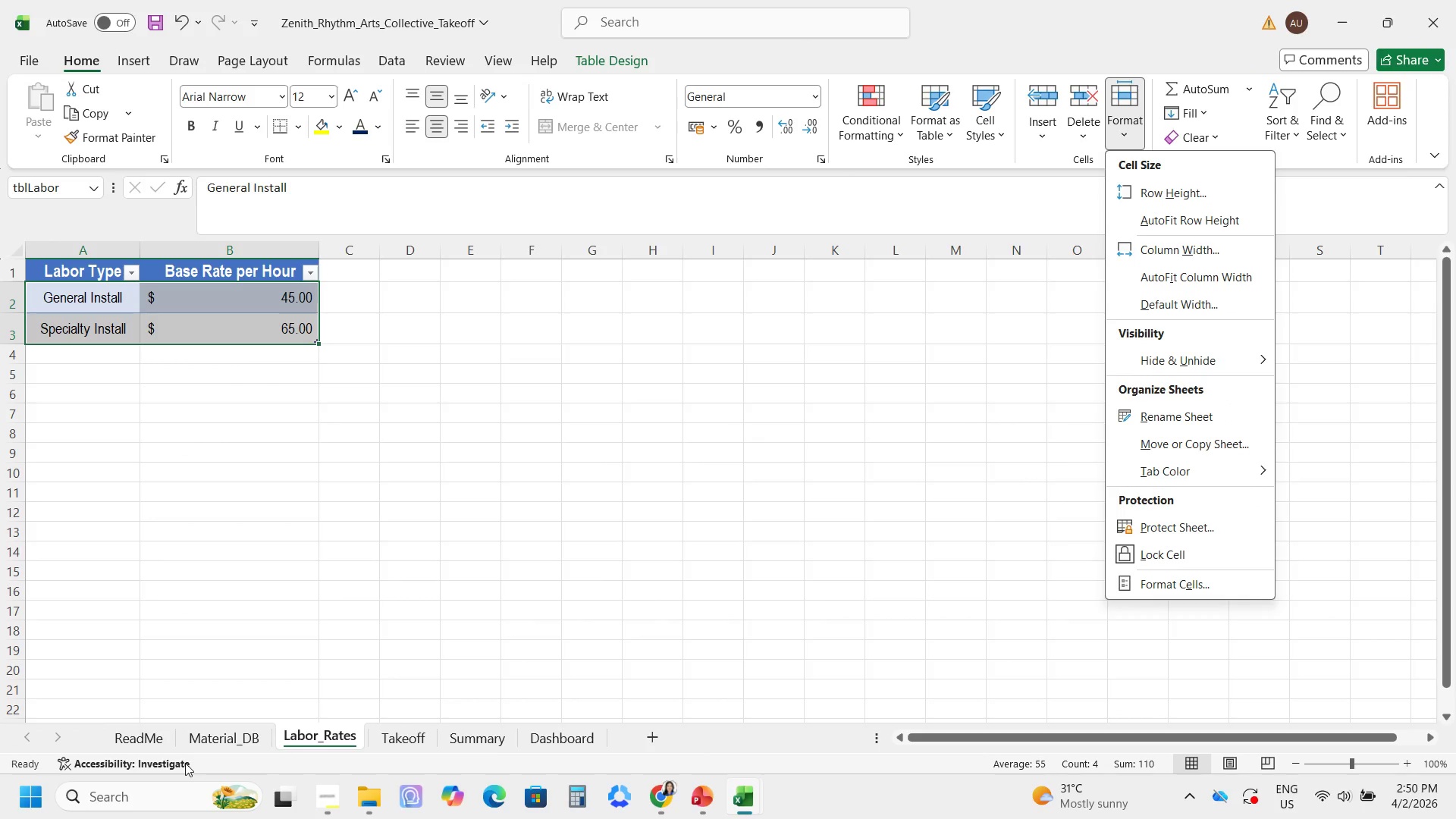 
key(Numpad2)
 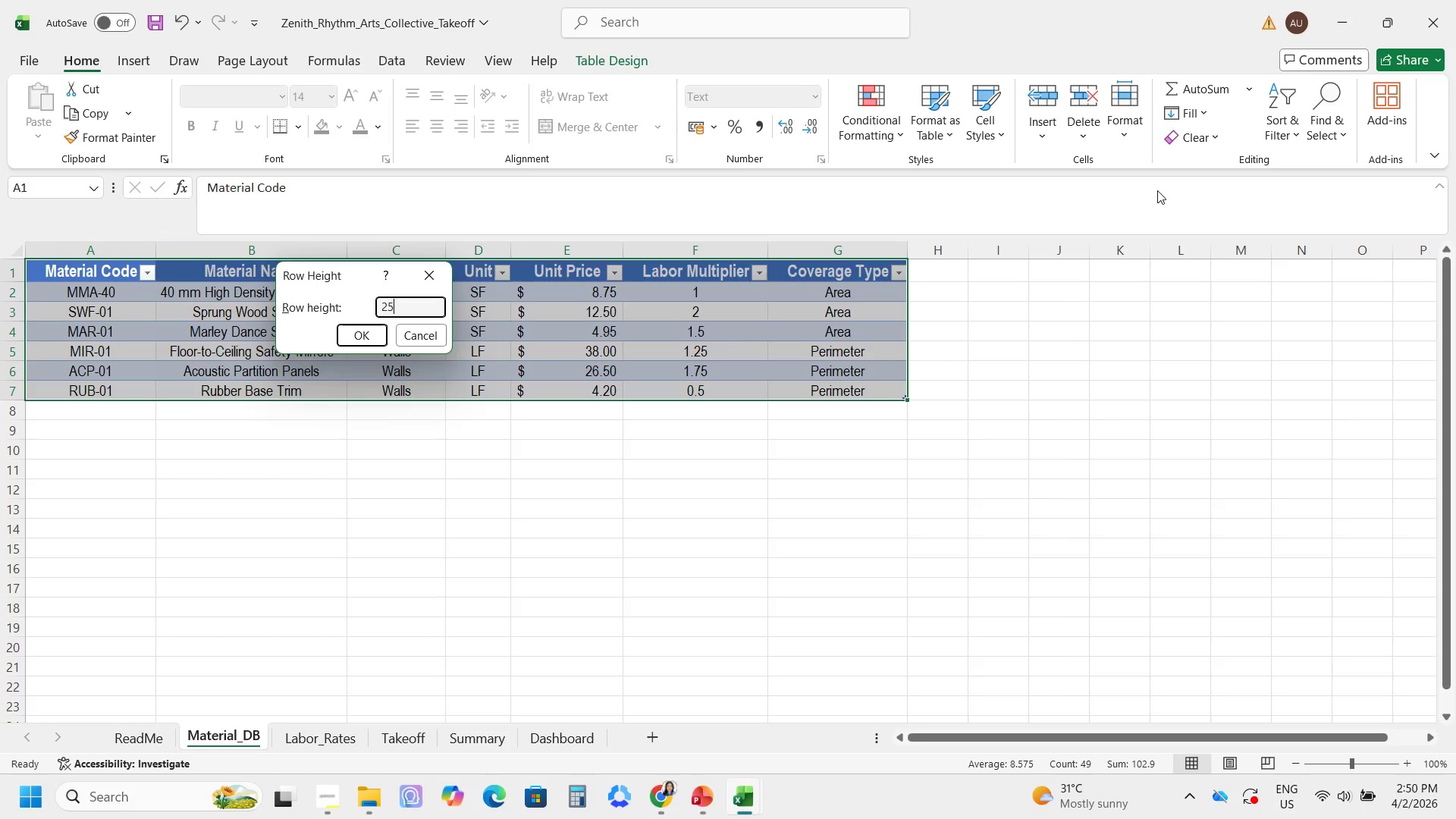 
key(Numpad5)
 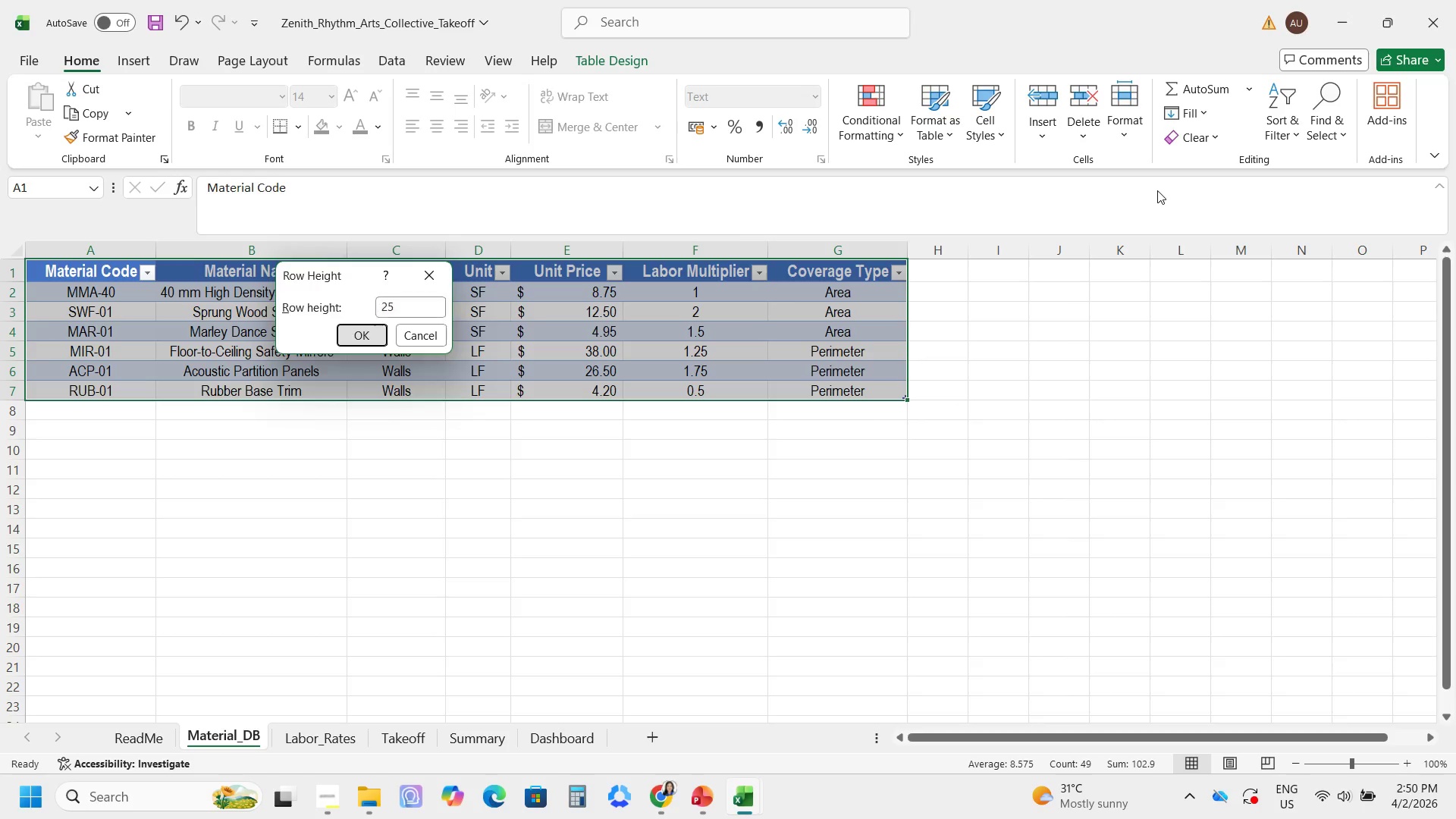 
key(Enter)
 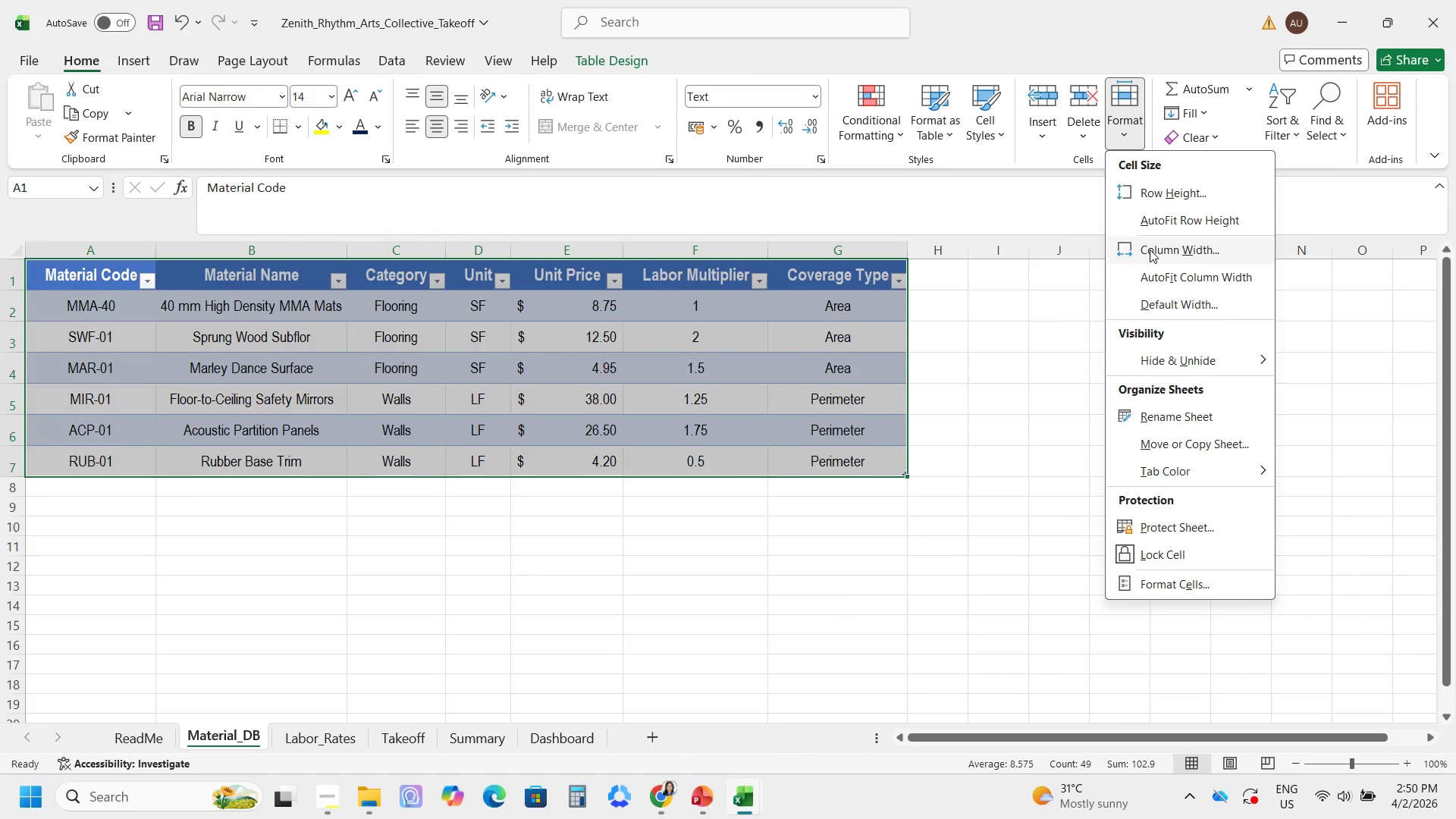 
left_click([1141, 253])
 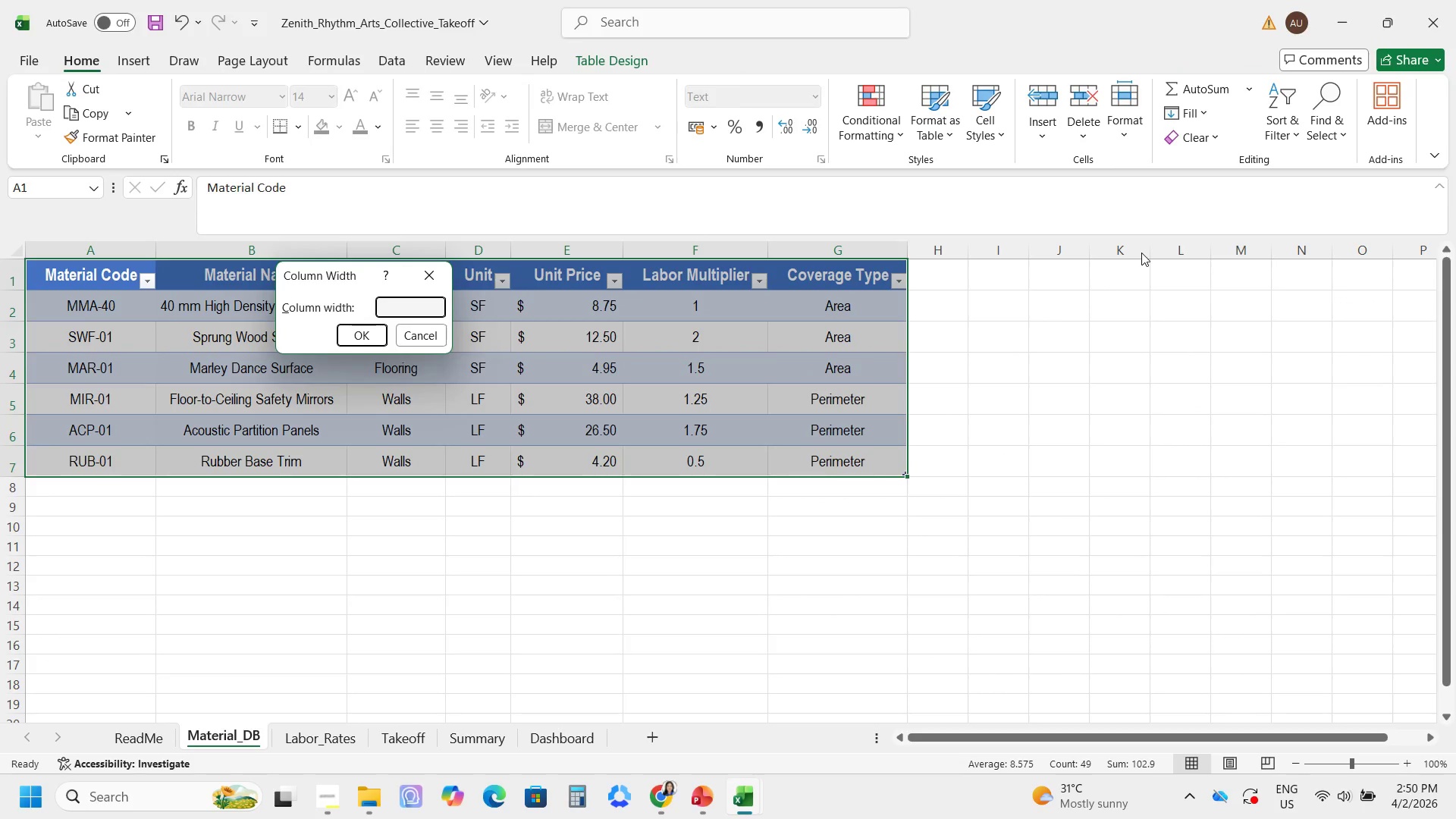 
key(Numpad2)
 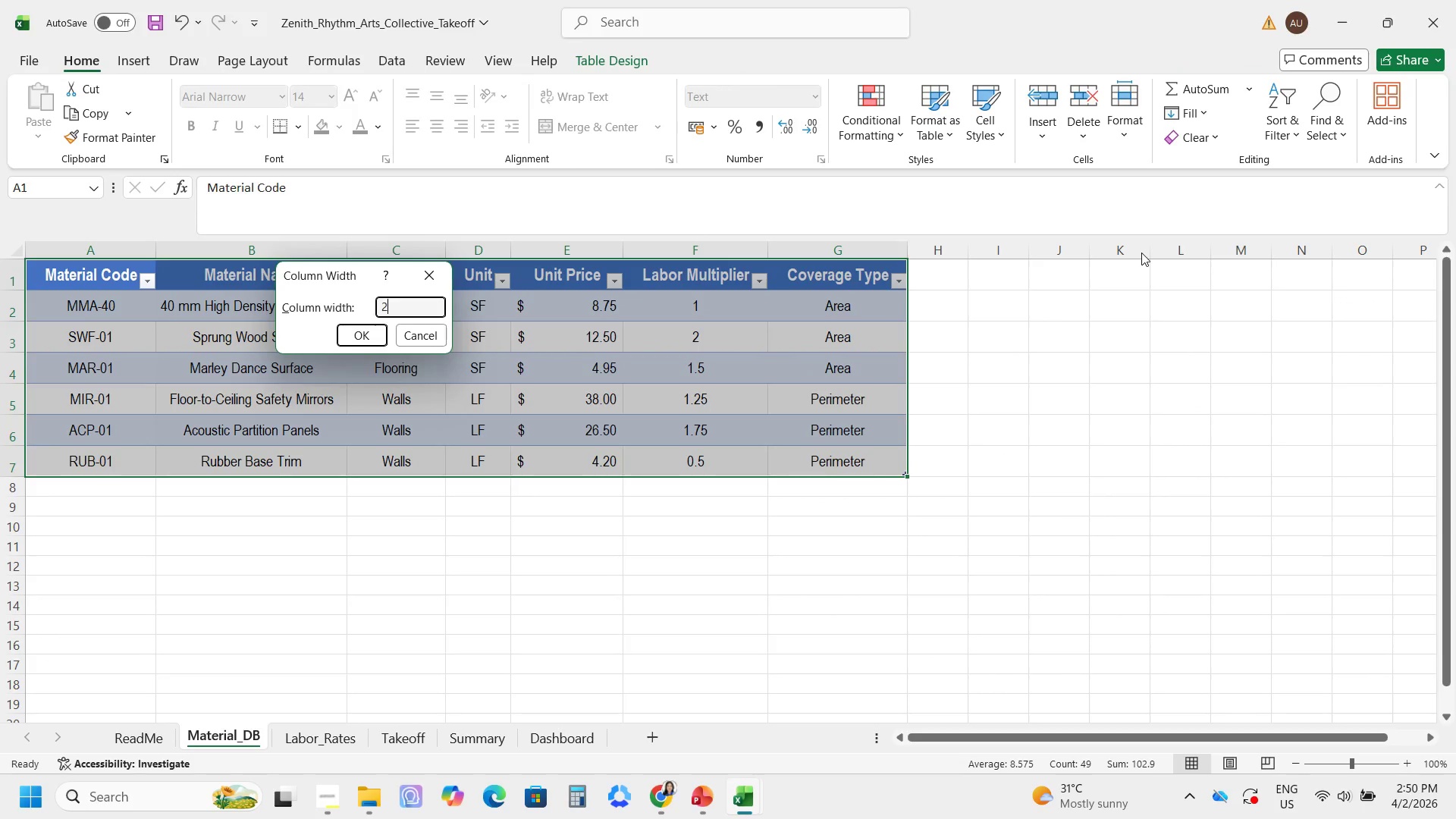 
key(Numpad0)
 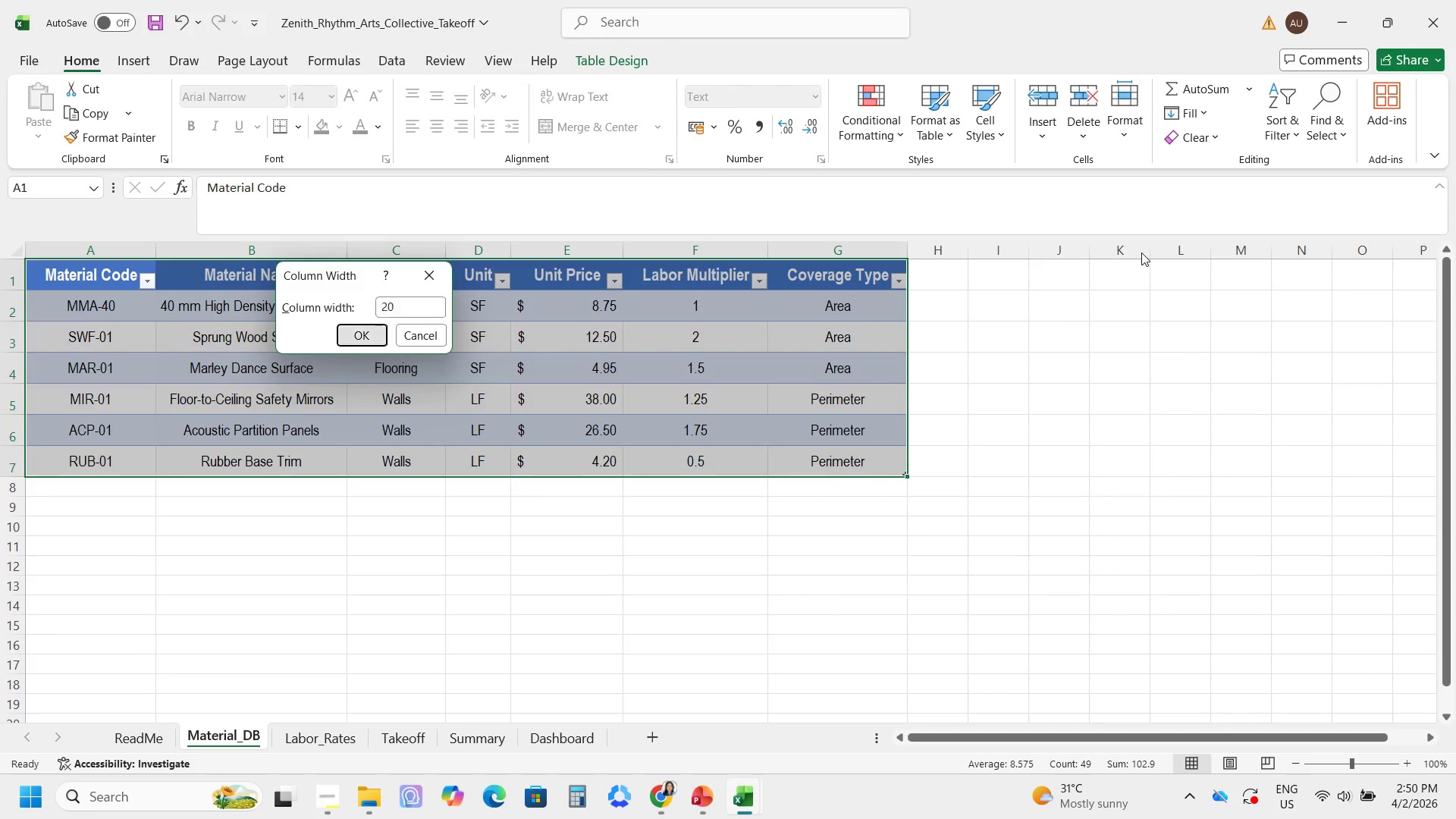 
key(Enter)
 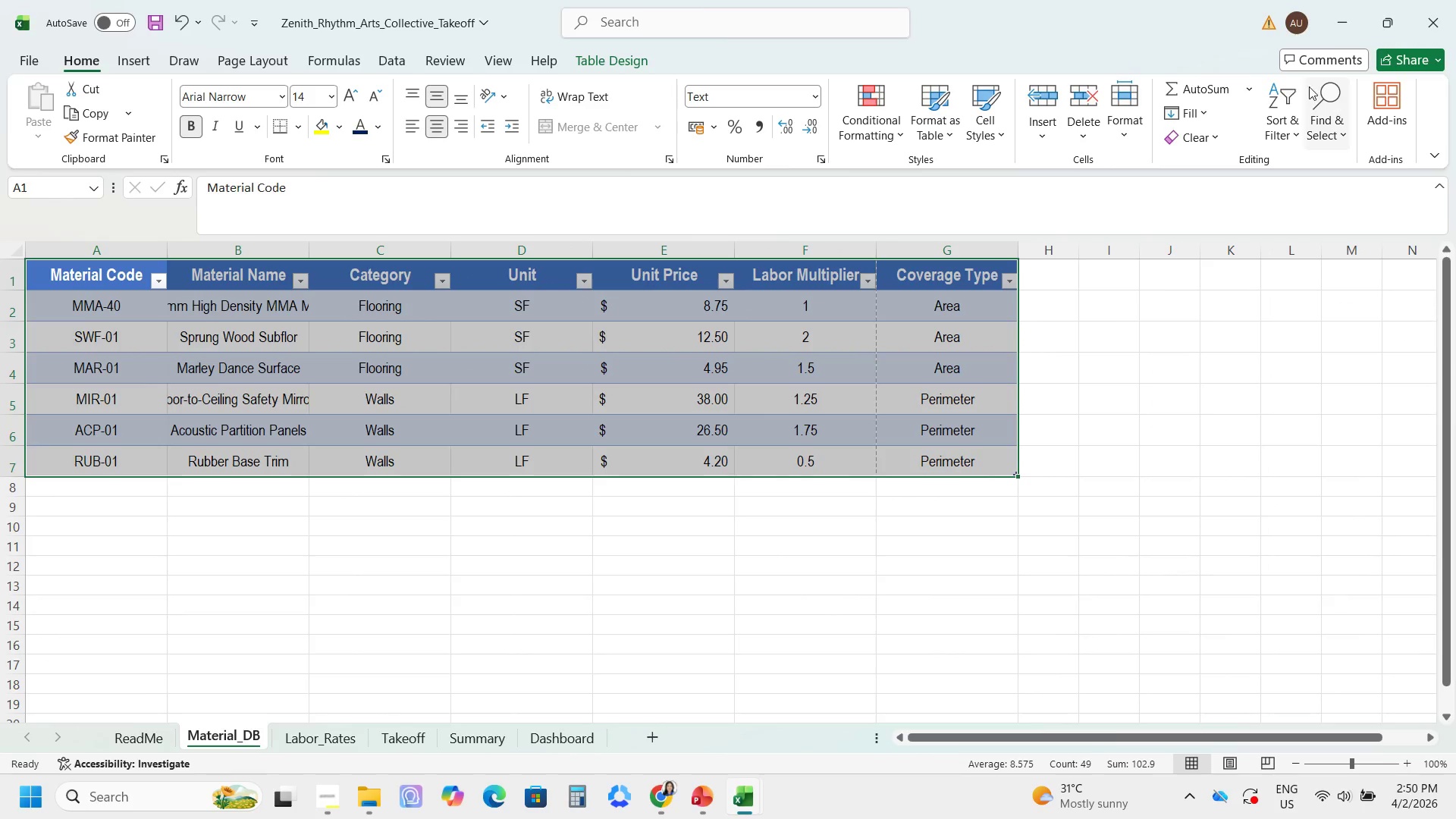 
left_click([1128, 135])
 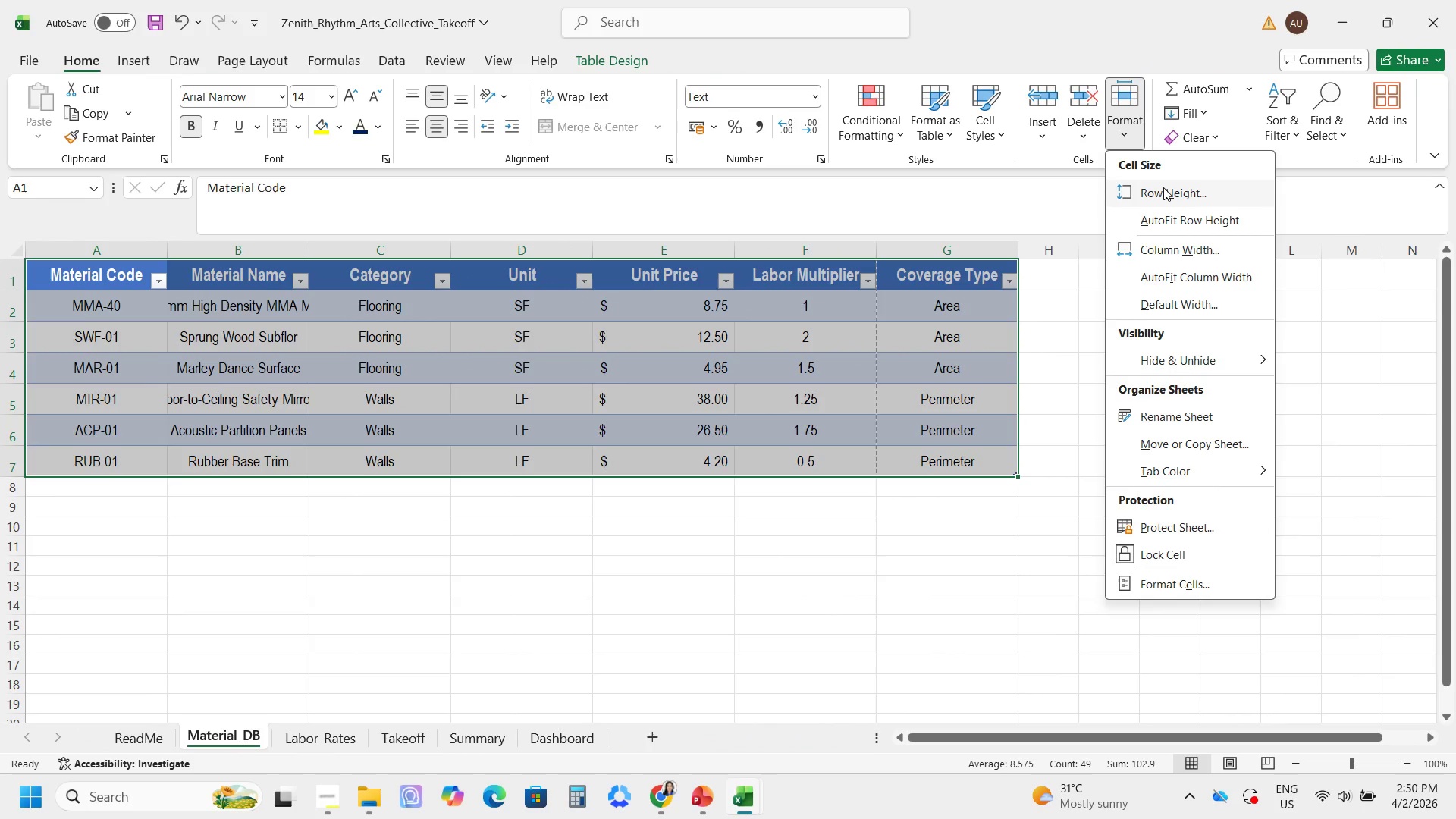 
left_click([1163, 187])
 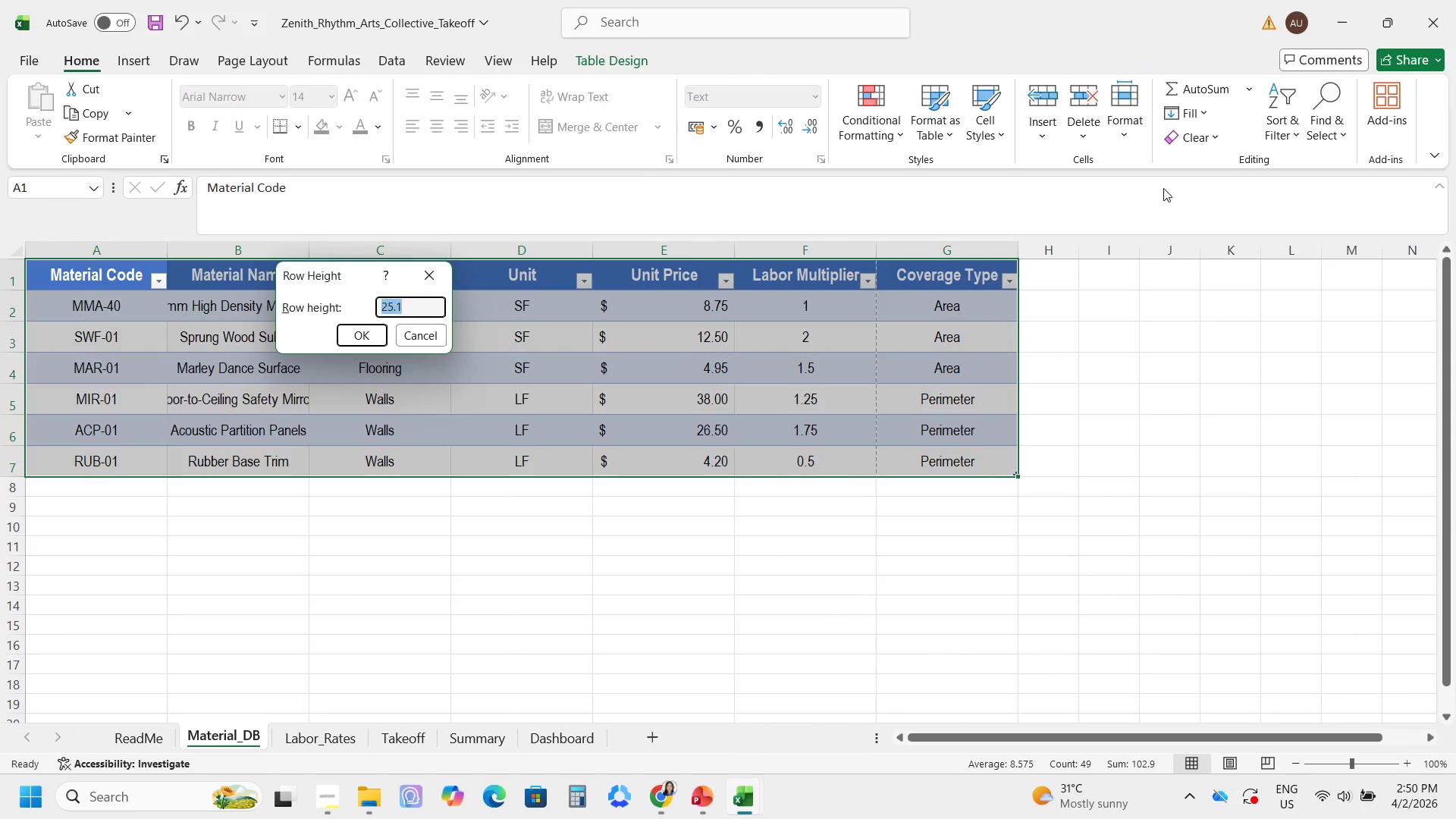 
key(Numpad1)
 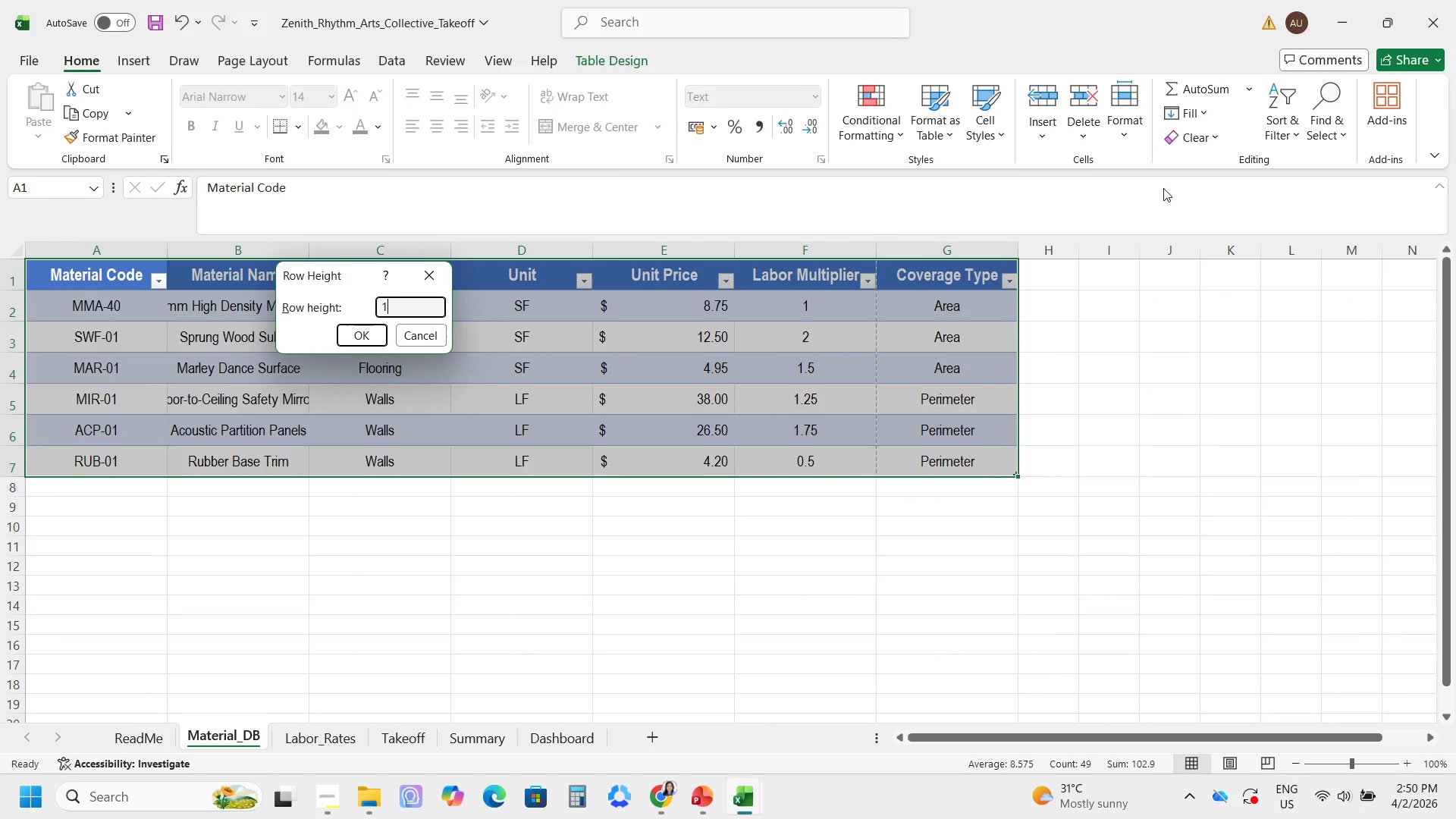 
key(Numpad8)
 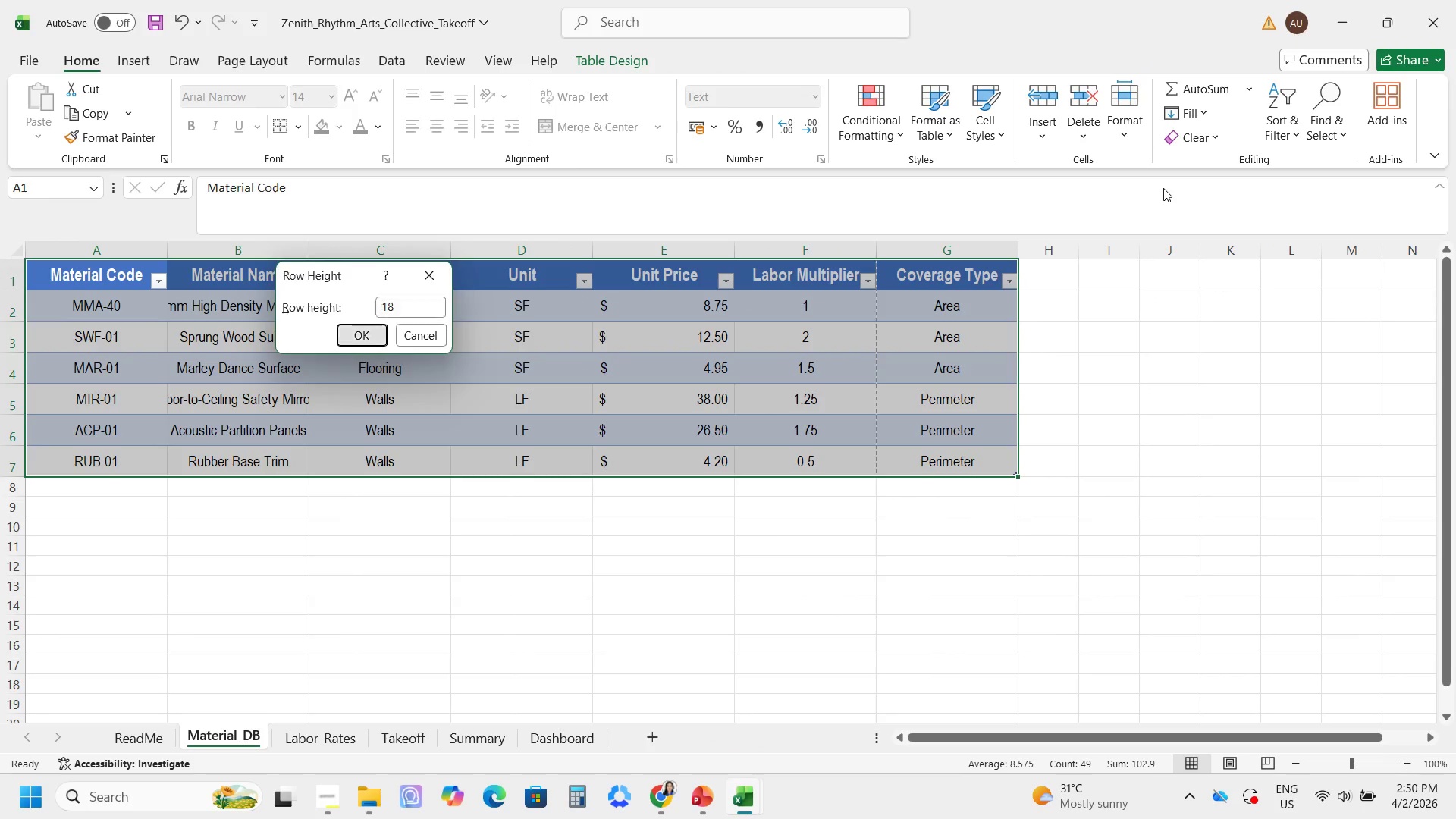 
key(Enter)
 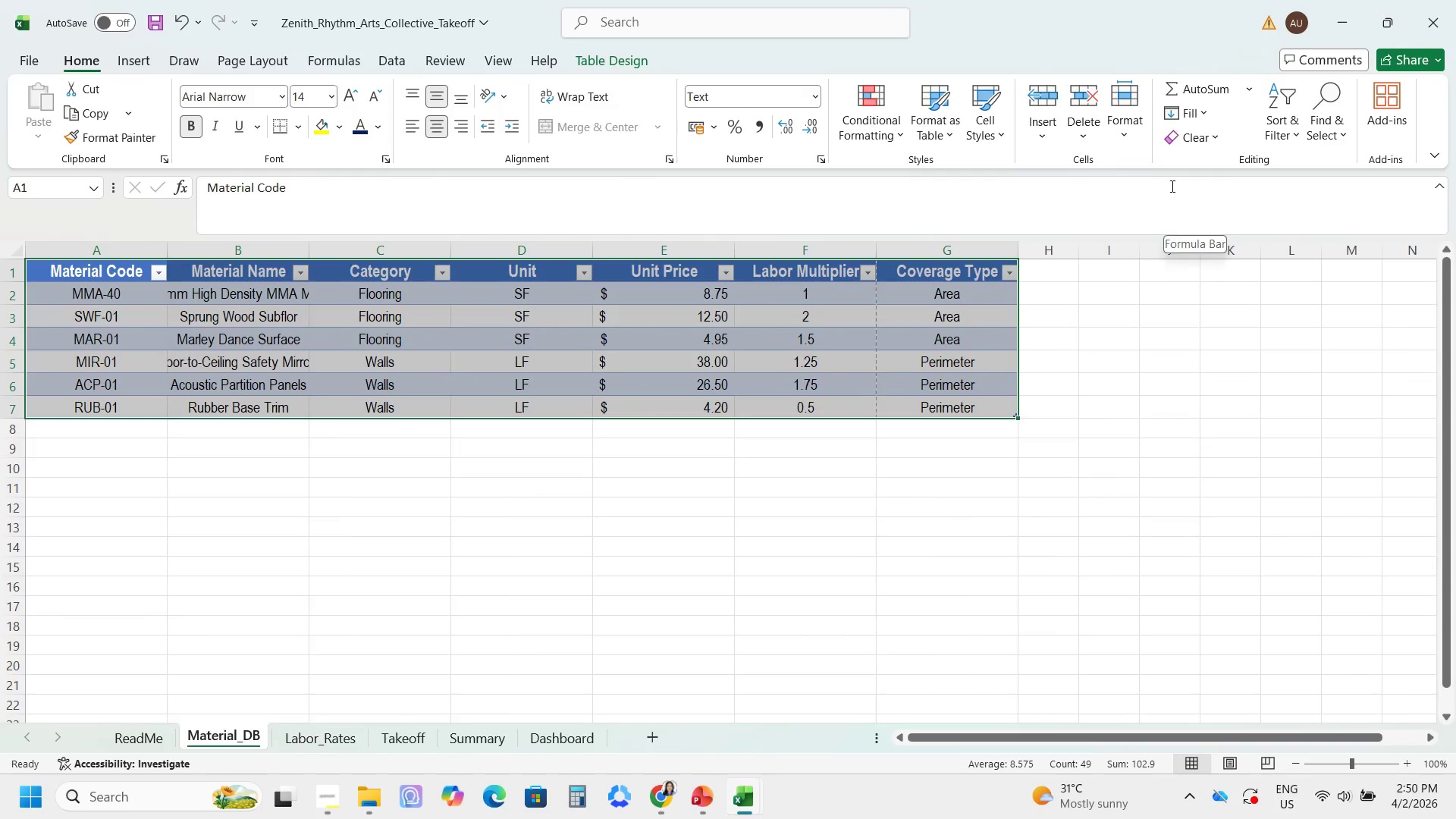 
key(Control+Z)
 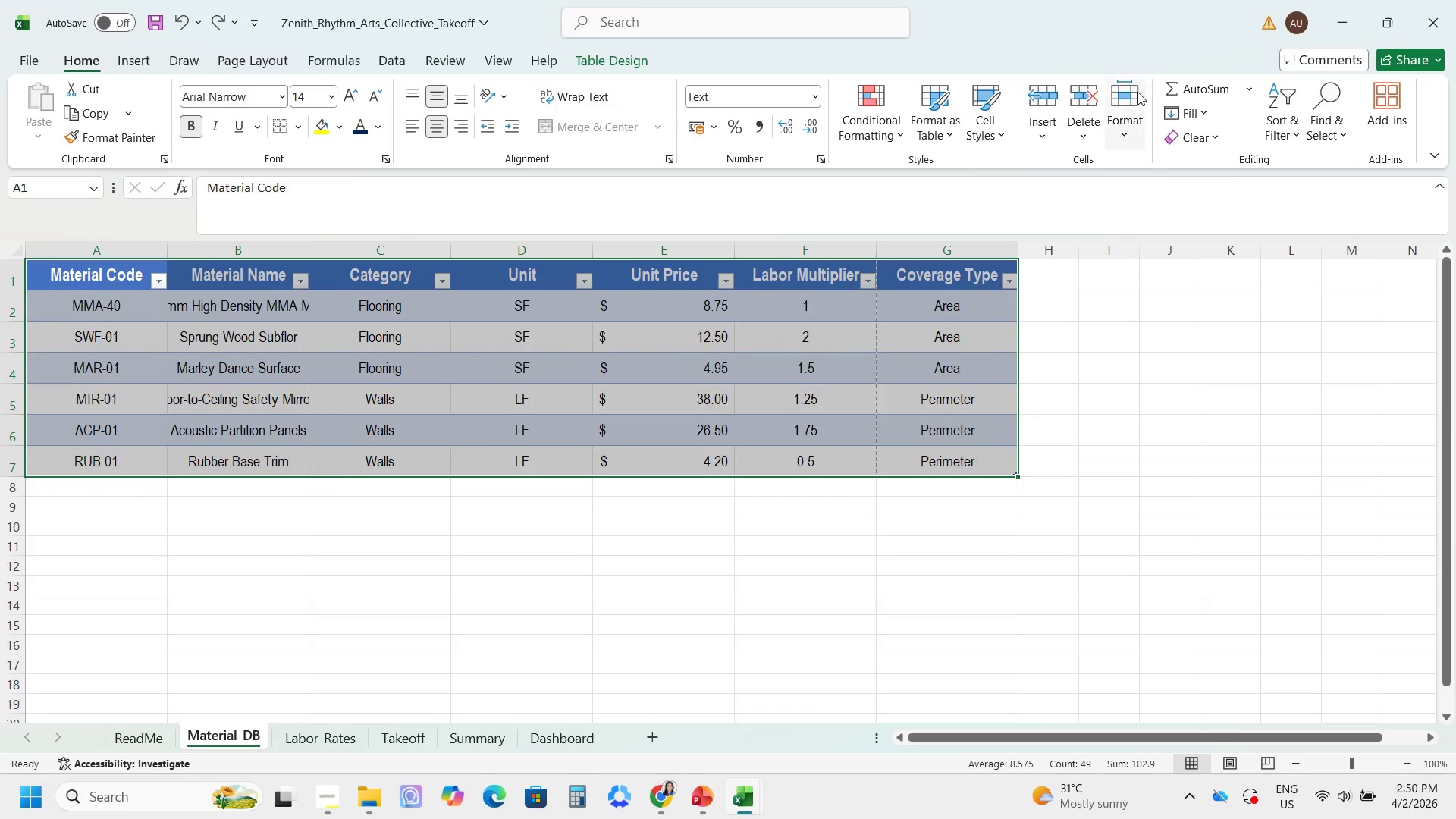 
left_click([1138, 96])
 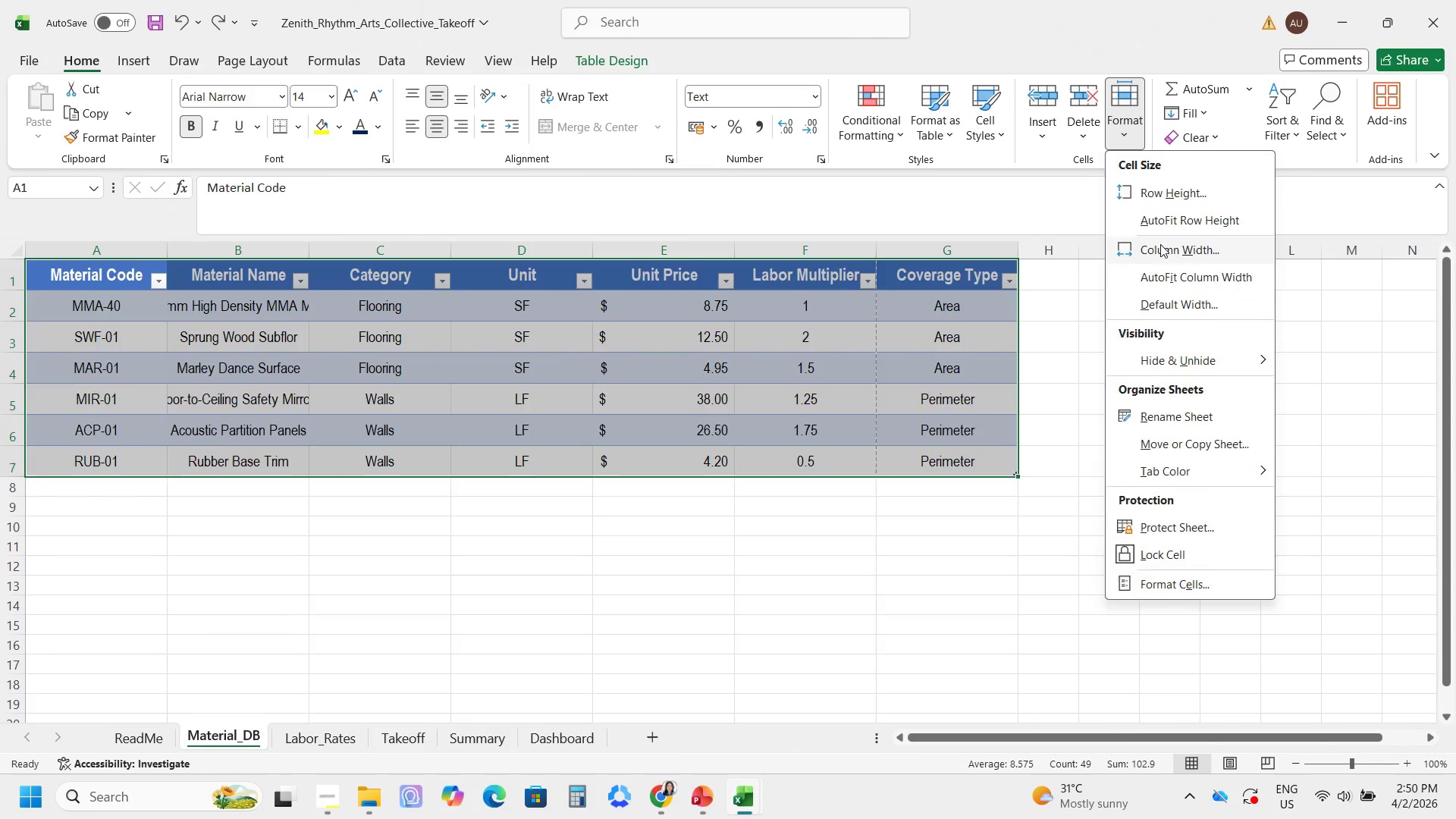 
left_click([1160, 244])
 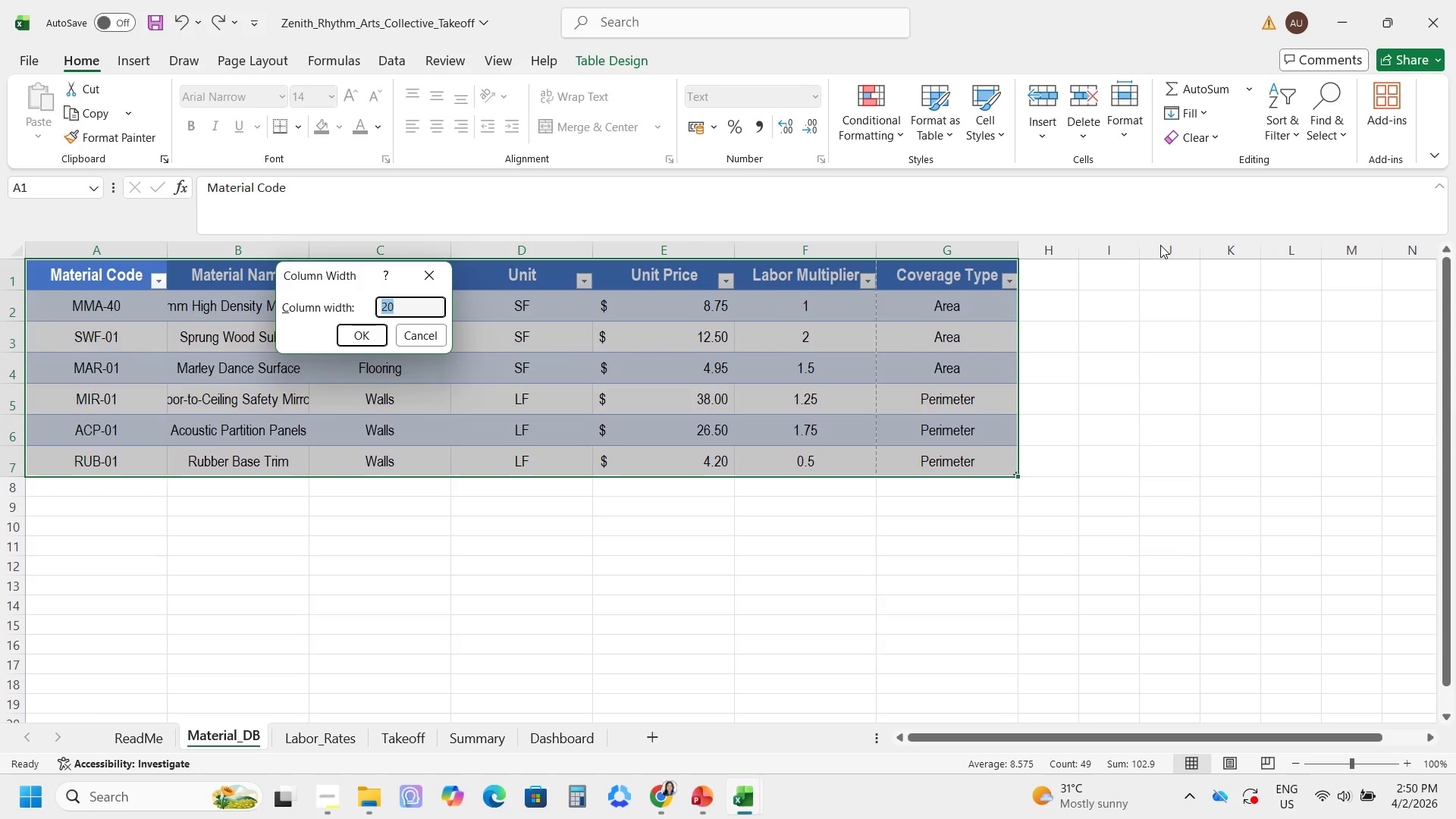 
key(Numpad1)
 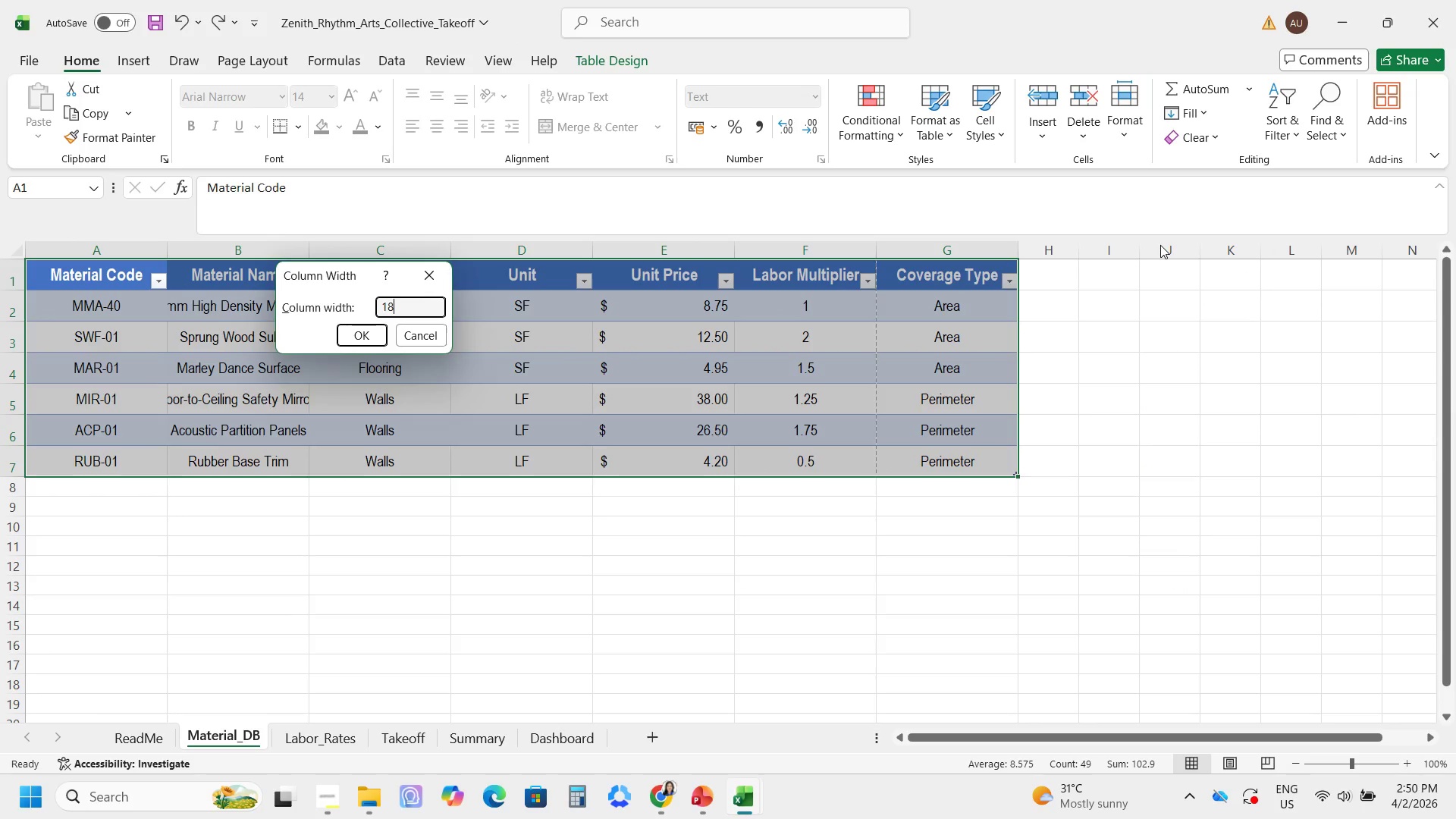 
key(Numpad8)
 